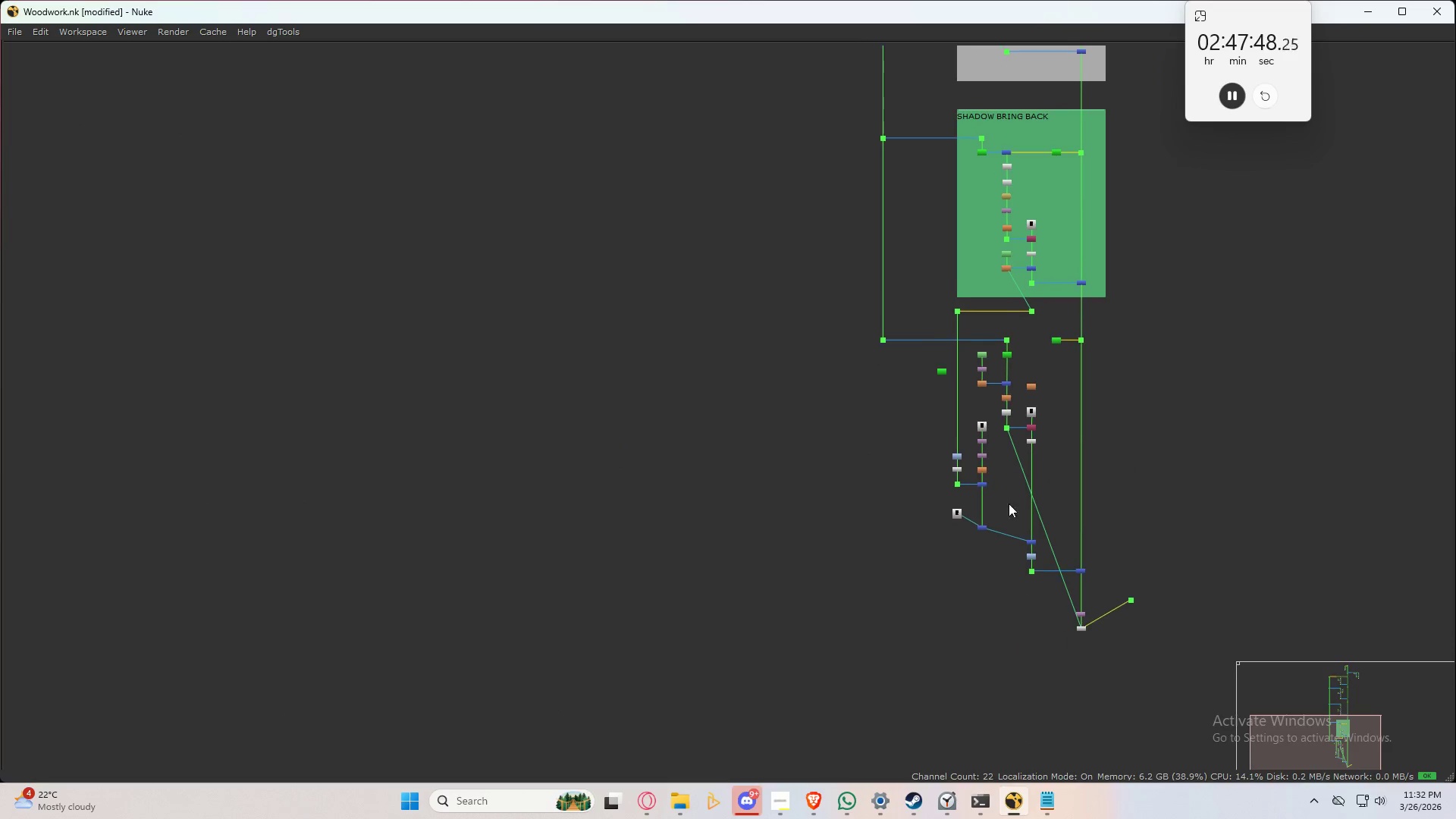 
key(Space)
 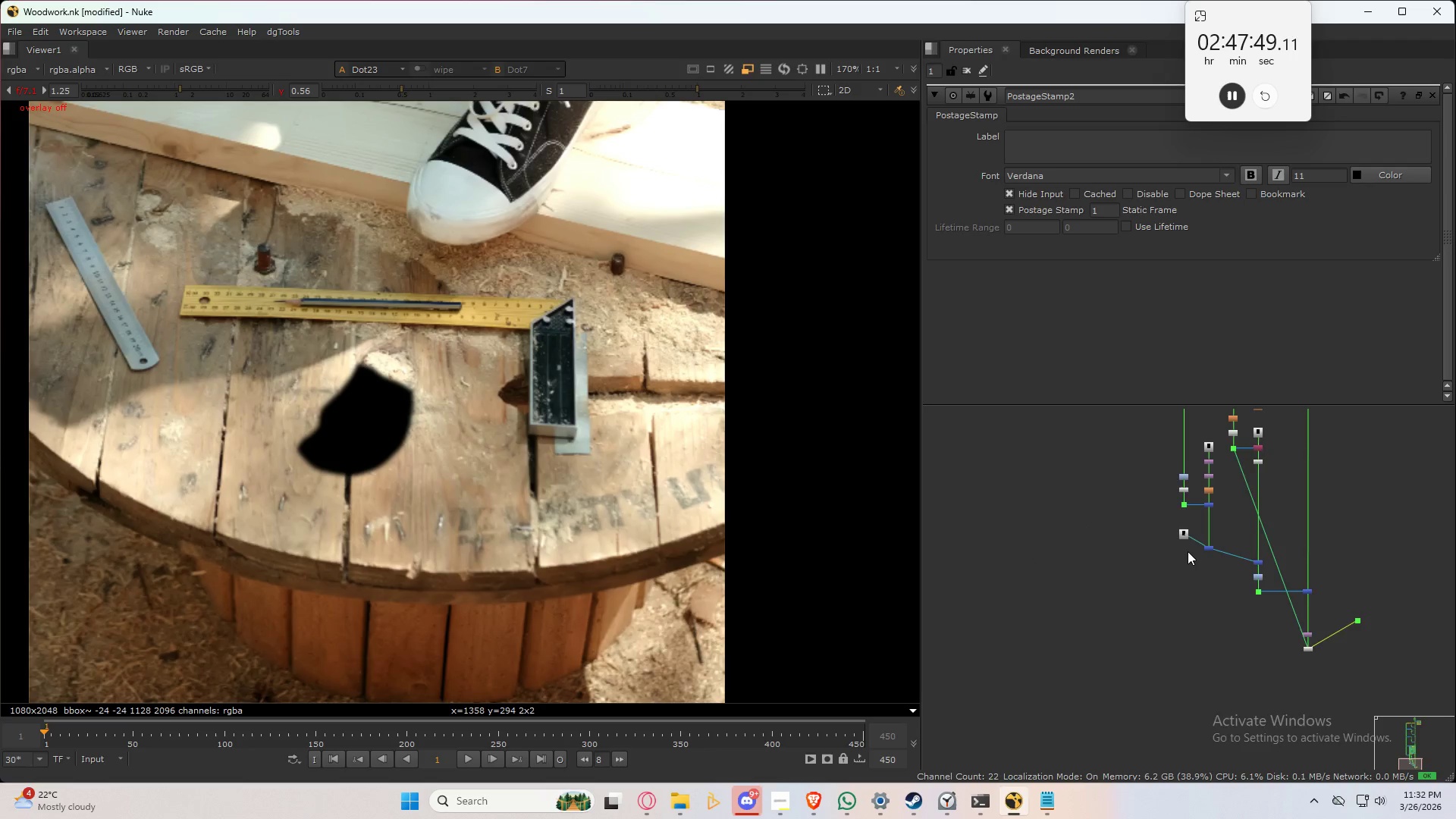 
scroll: coordinate [1188, 551], scroll_direction: up, amount: 8.0
 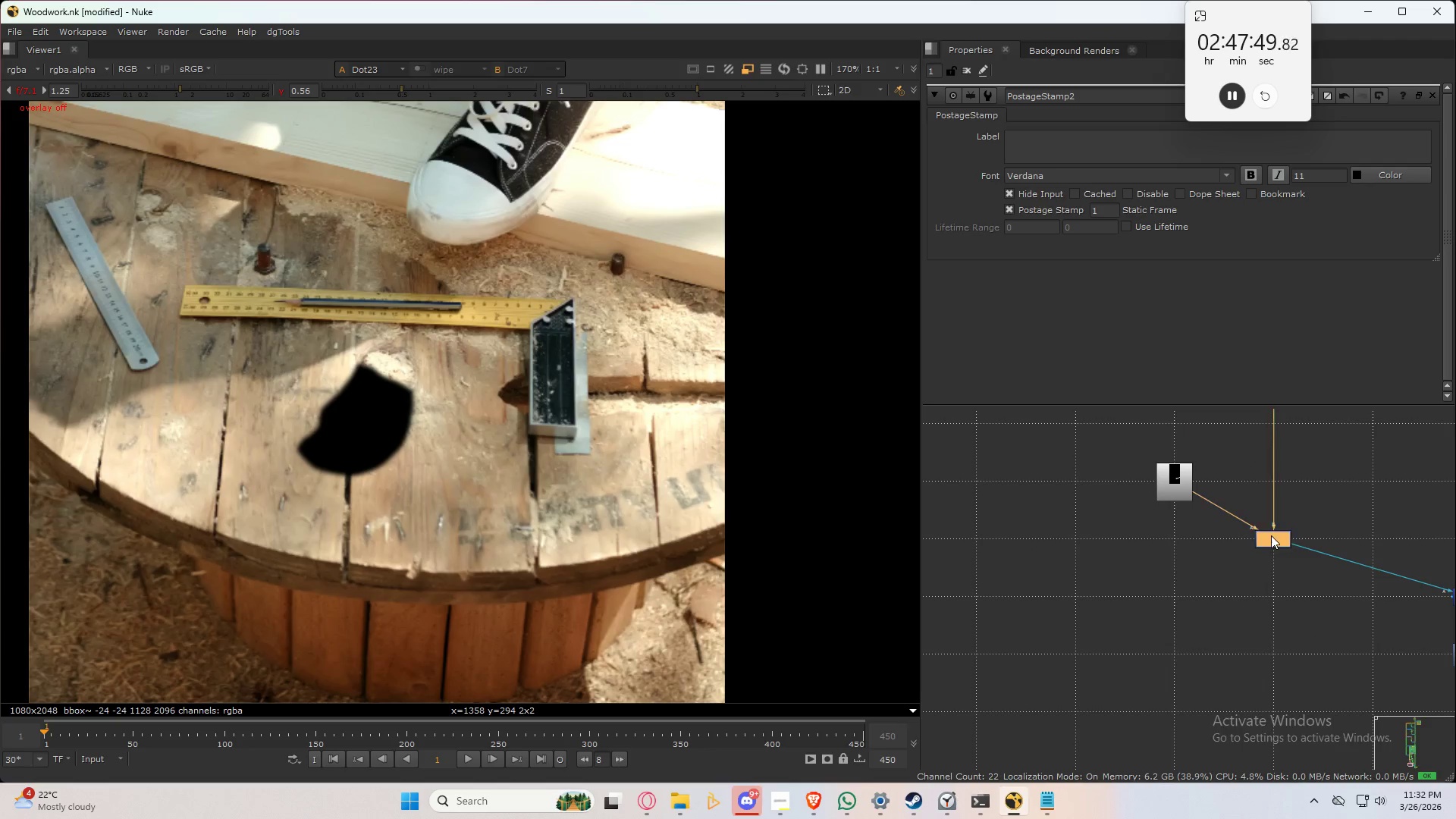 
type(1aa)
 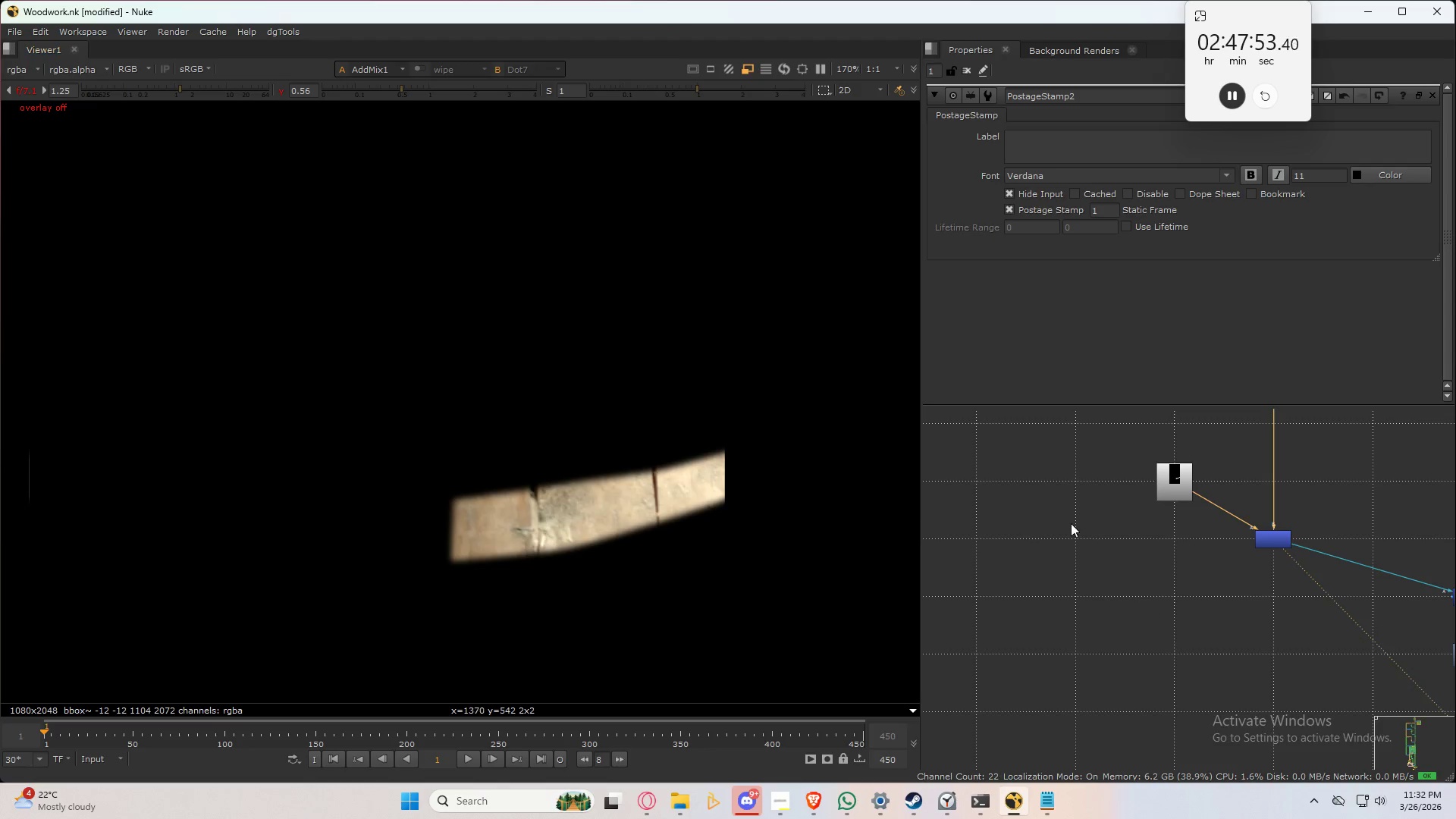 
key(A)
 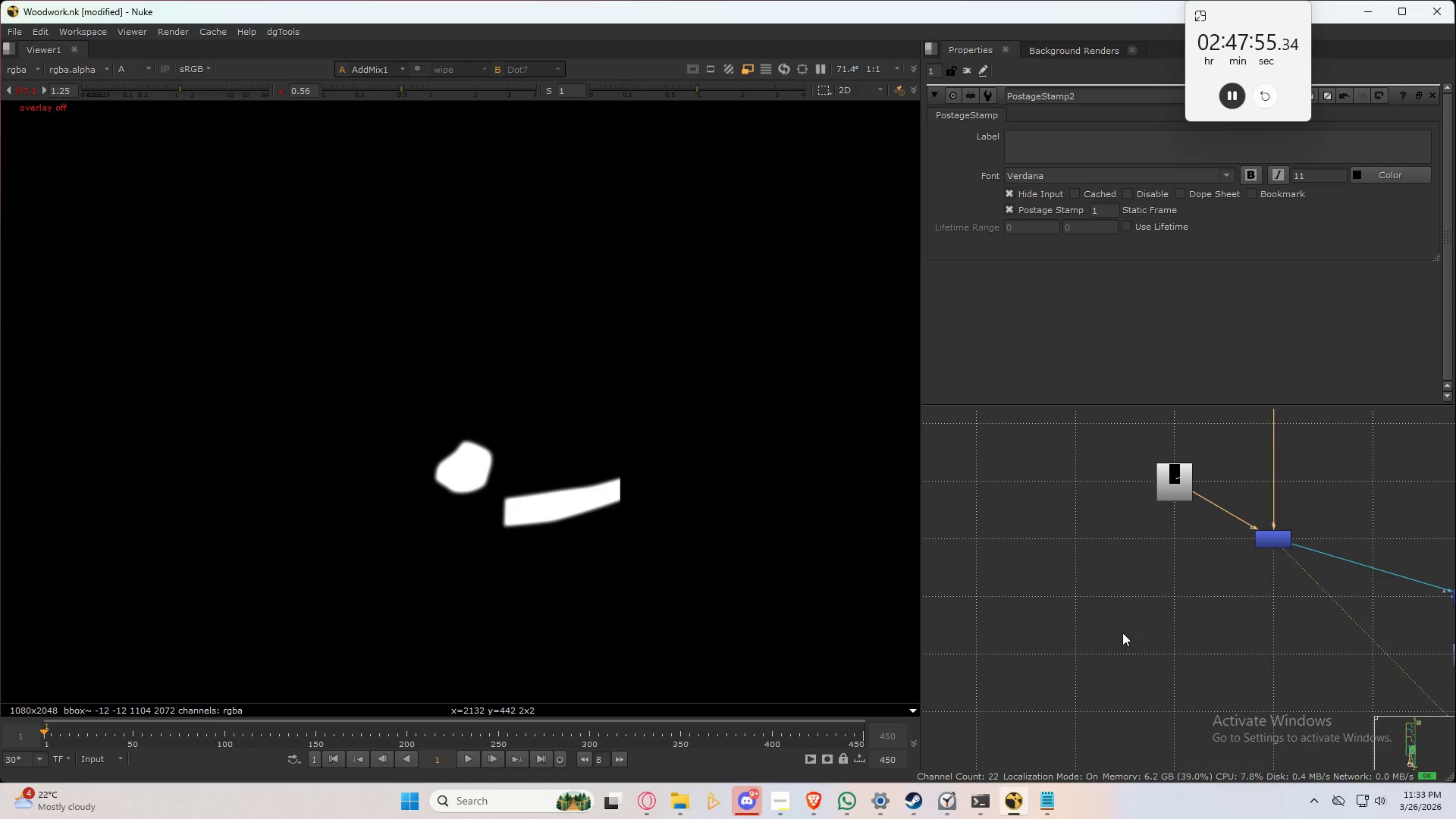 
scroll: coordinate [544, 504], scroll_direction: down, amount: 5.0
 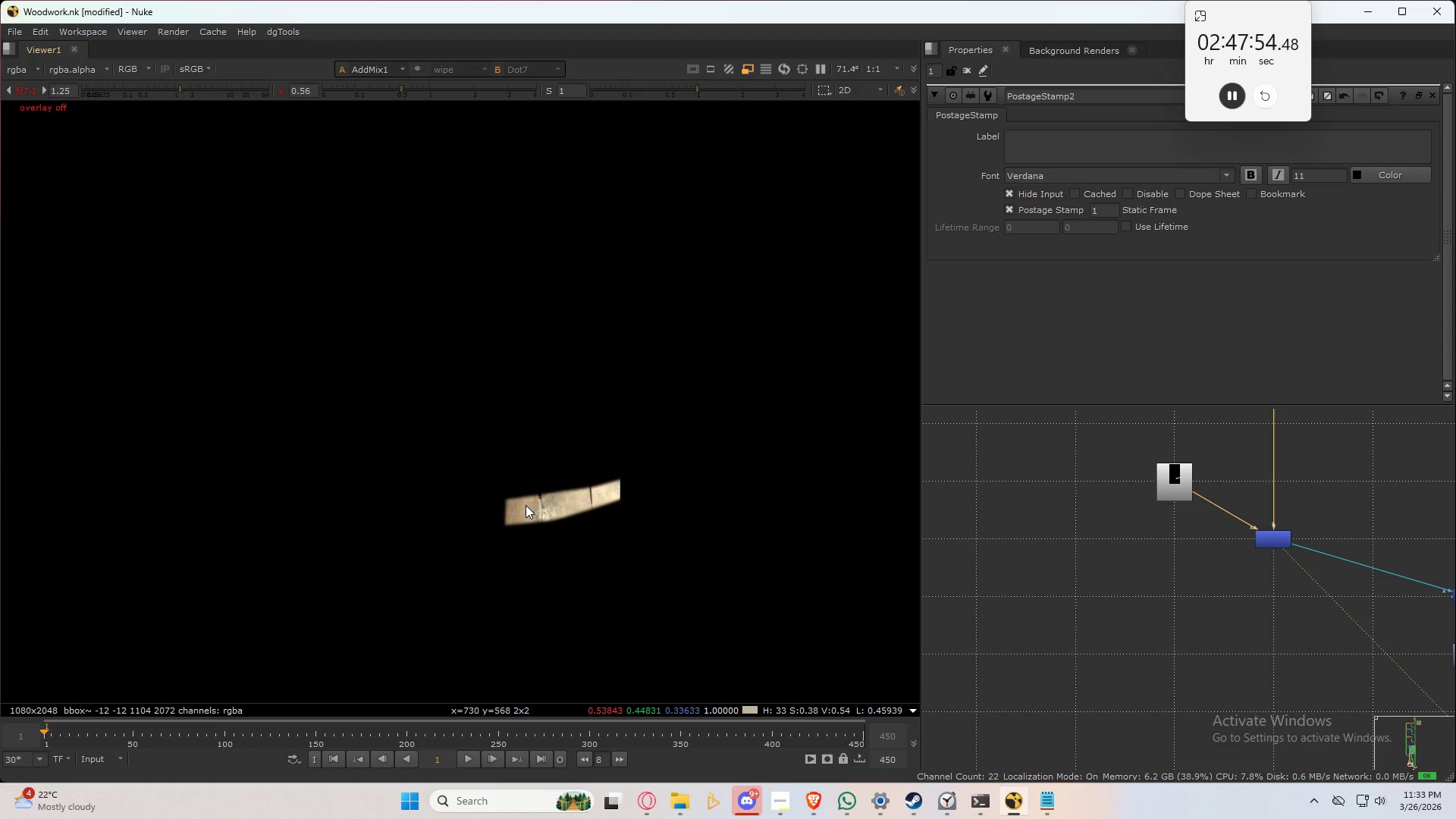 
key(2)
 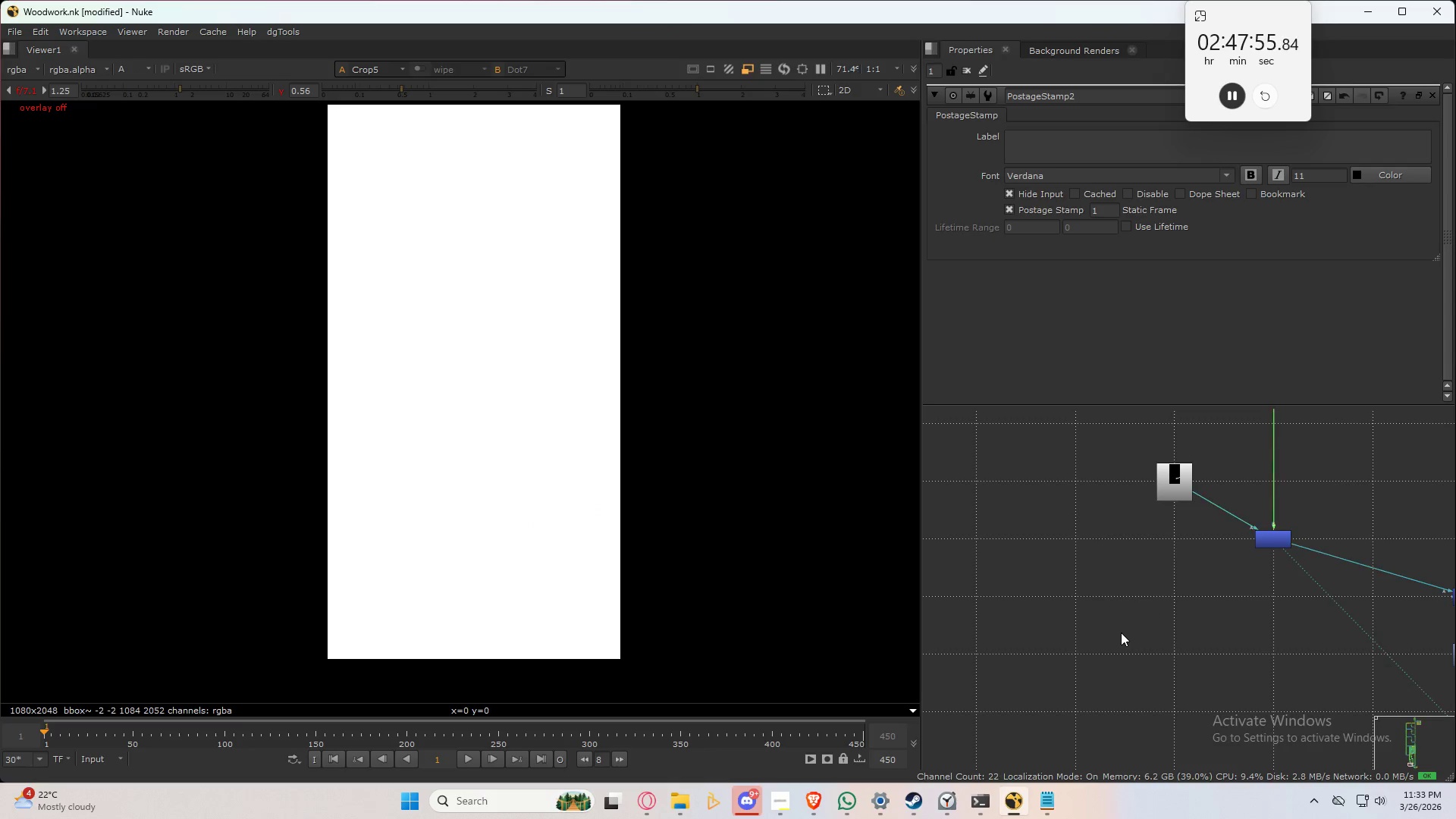 
triple_click([1121, 632])
 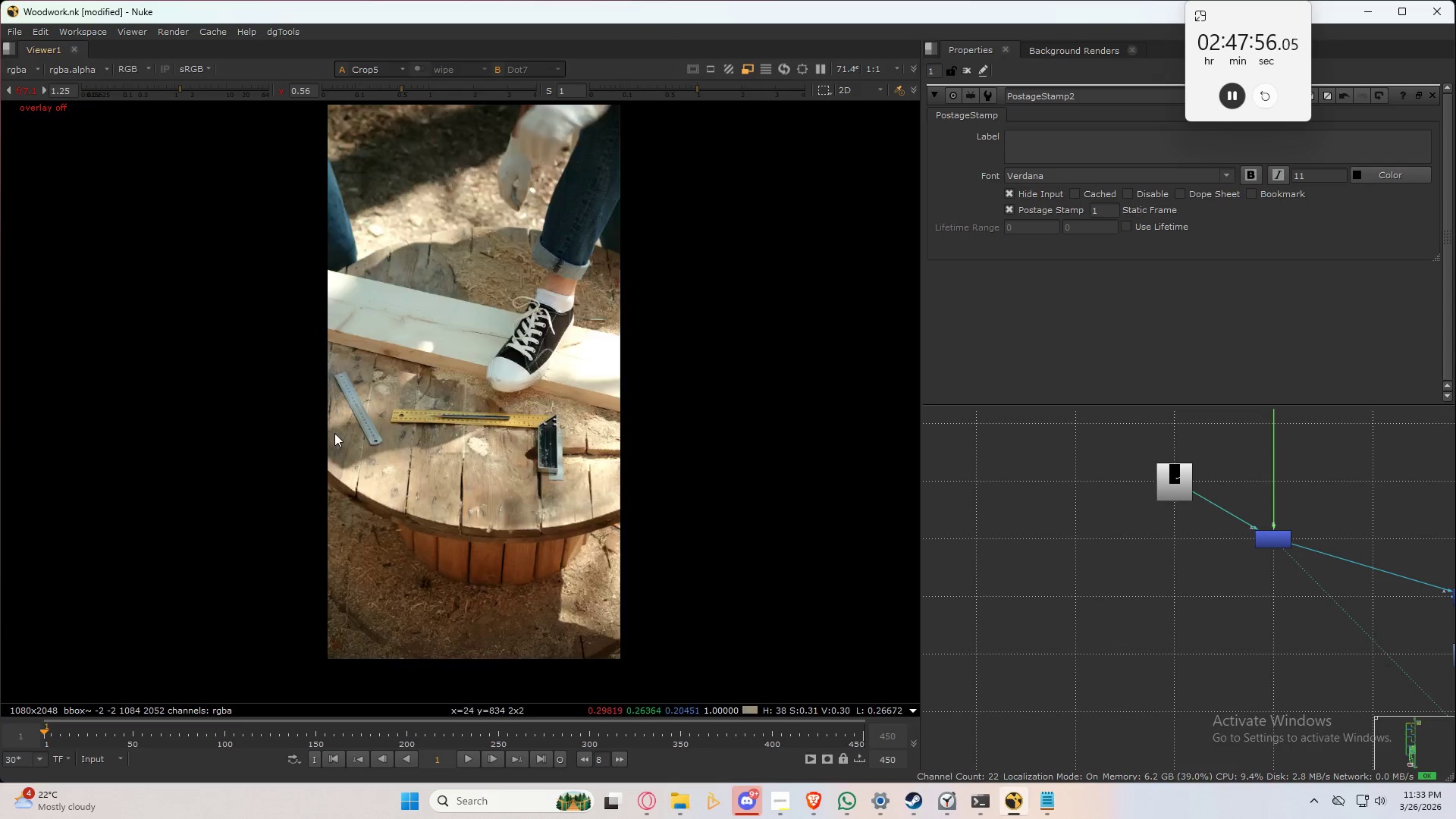 
key(A)
 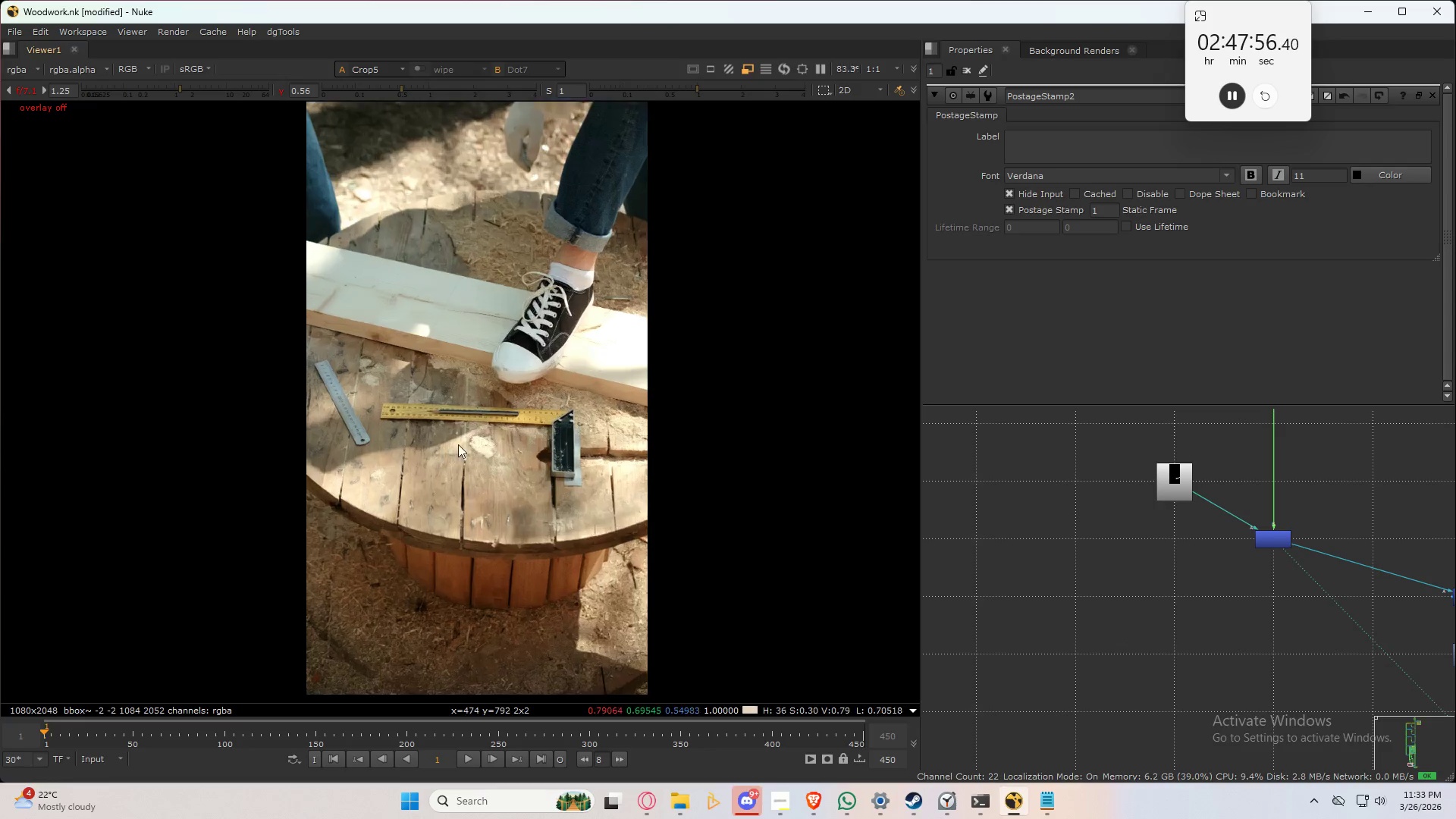 
scroll: coordinate [466, 443], scroll_direction: up, amount: 8.0
 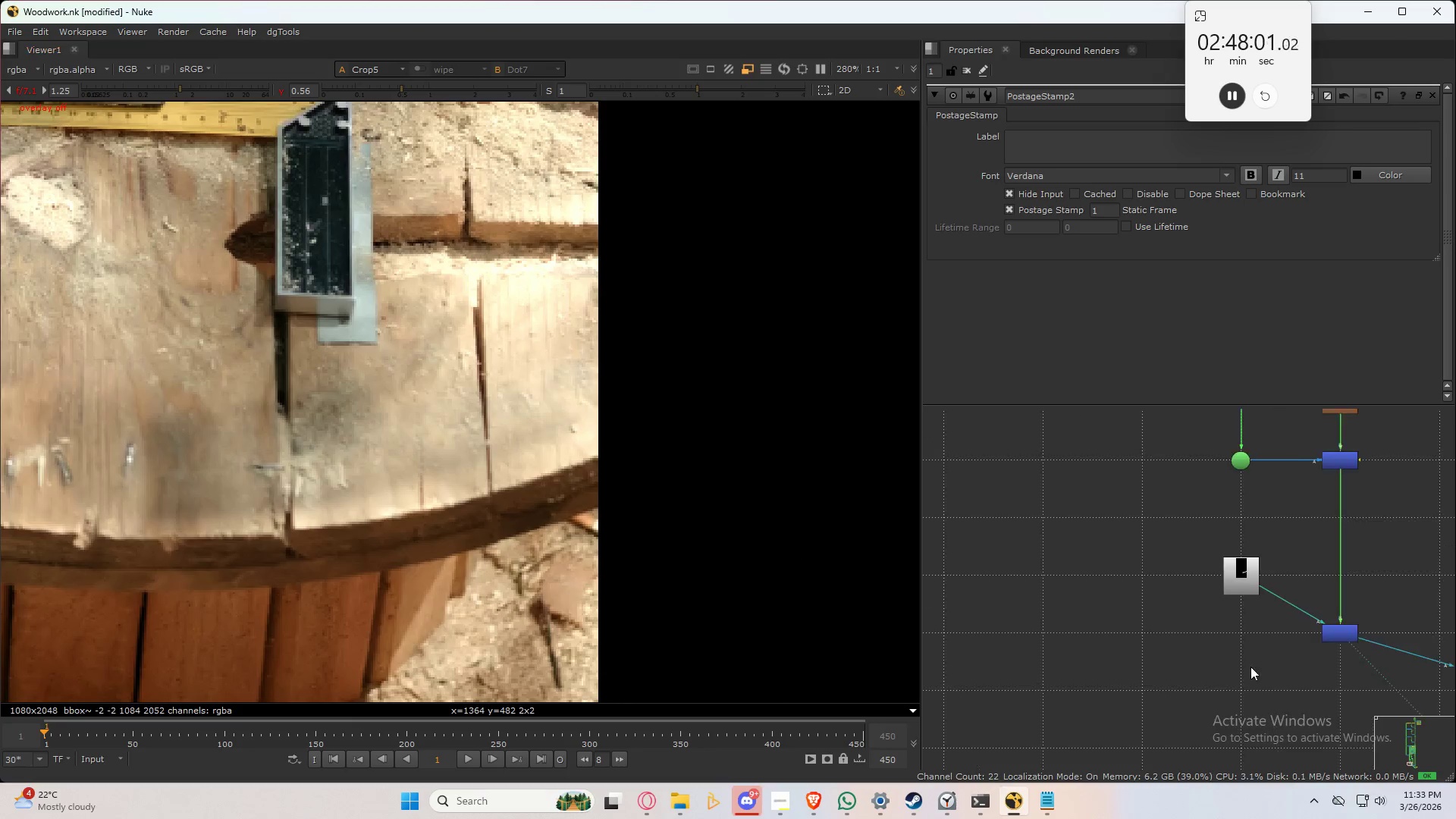 
wait(5.39)
 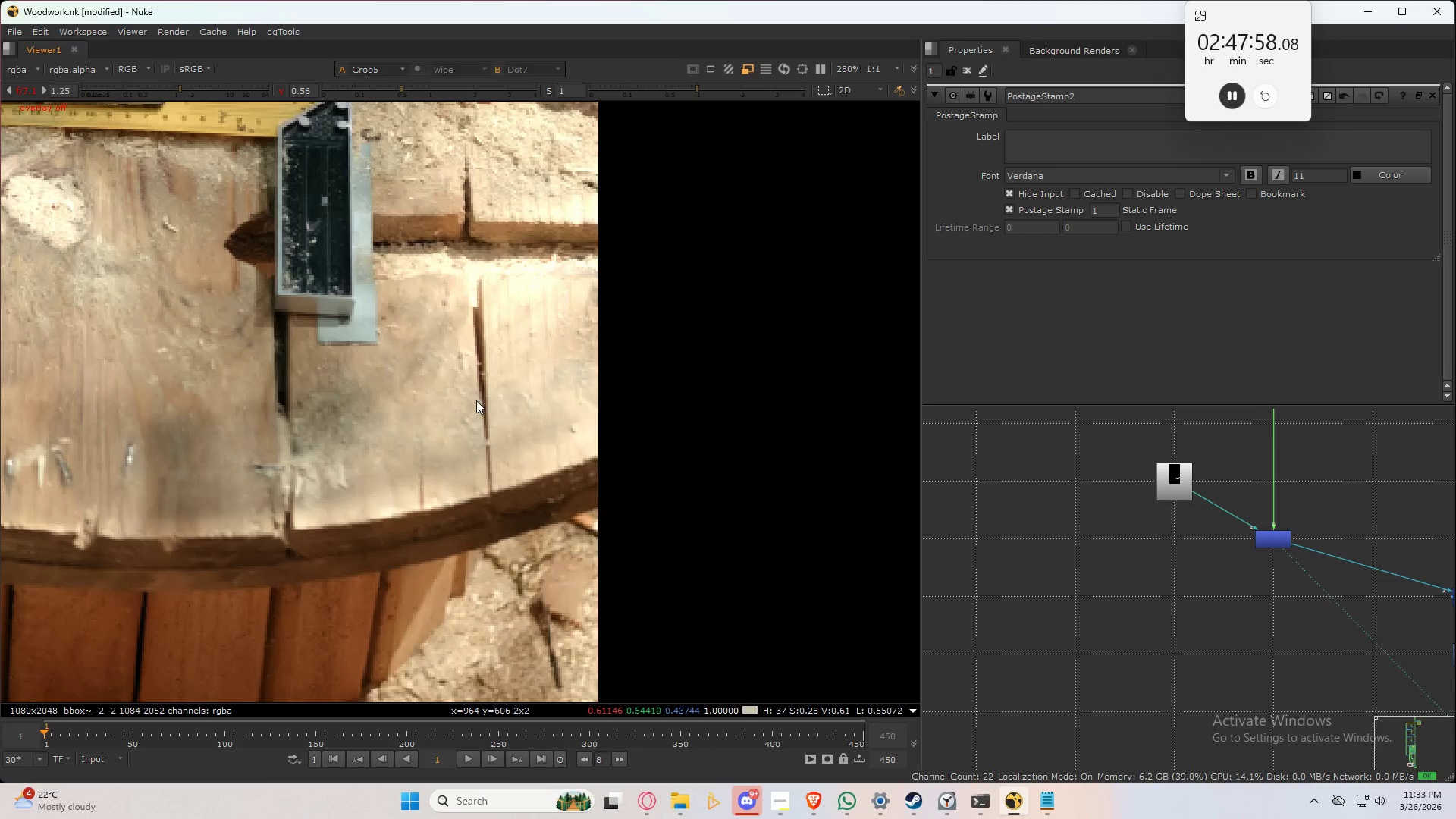 
scroll: coordinate [1275, 576], scroll_direction: up, amount: 2.0
 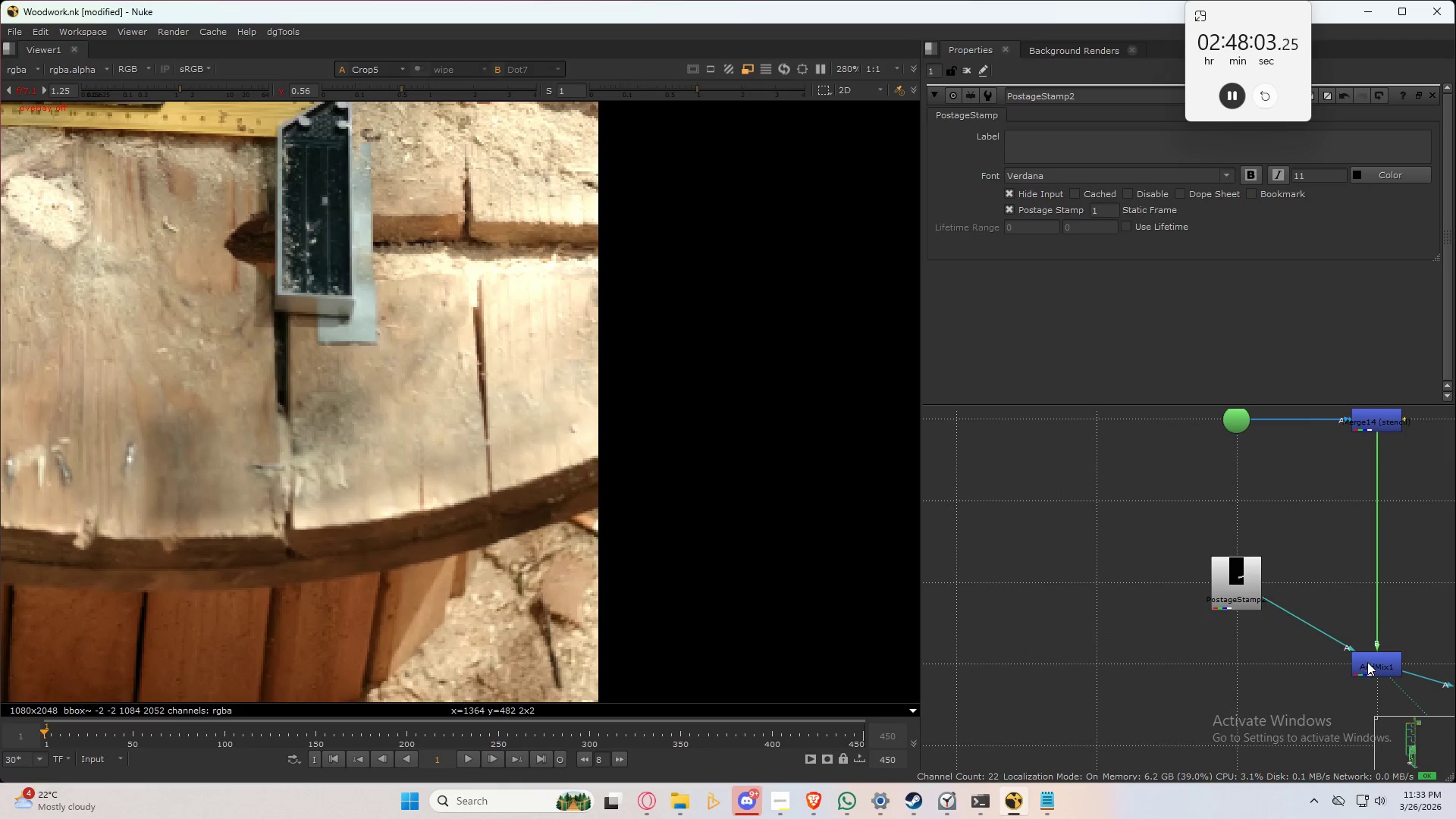 
left_click([1369, 663])
 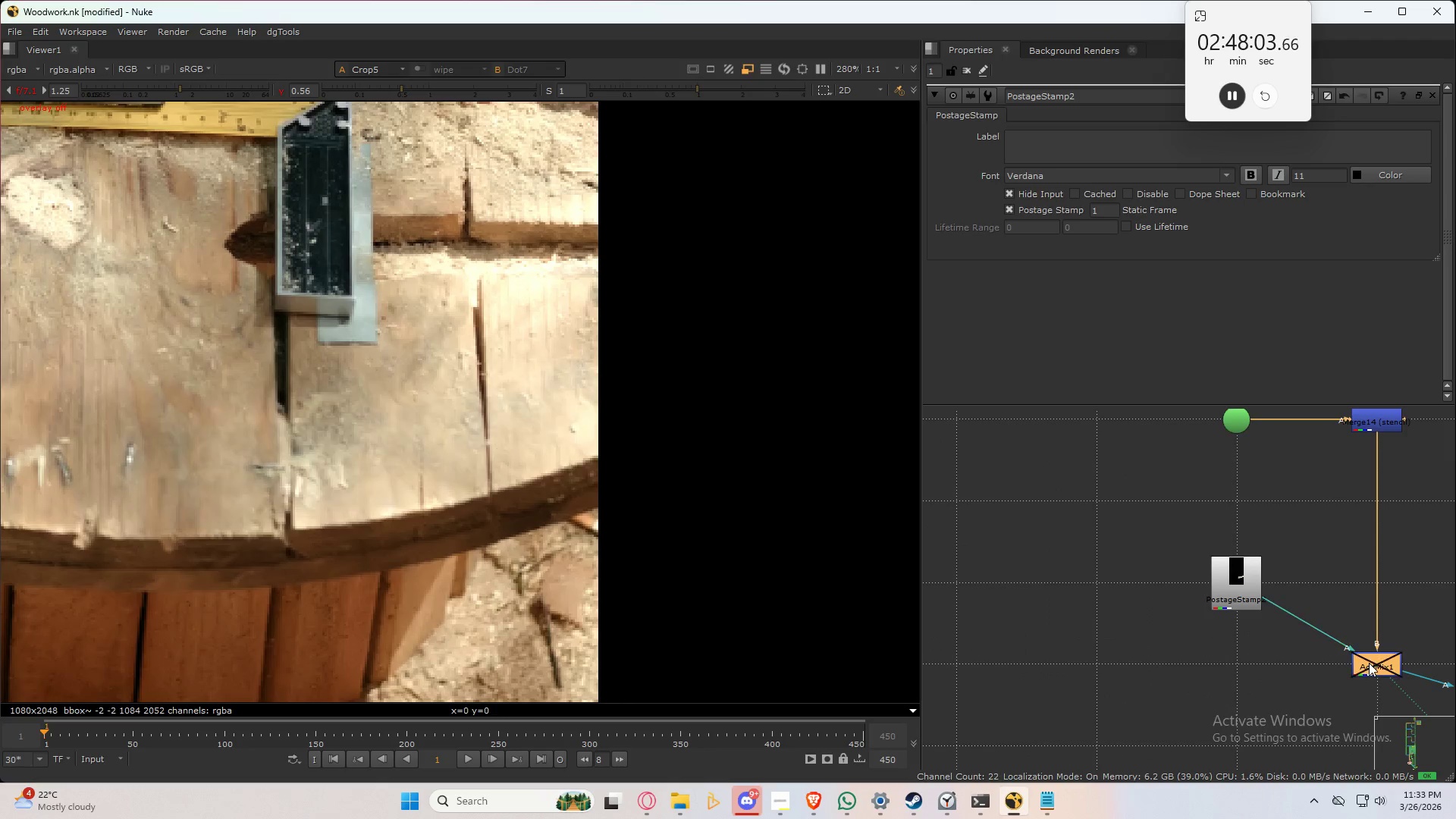 
type(dd)
 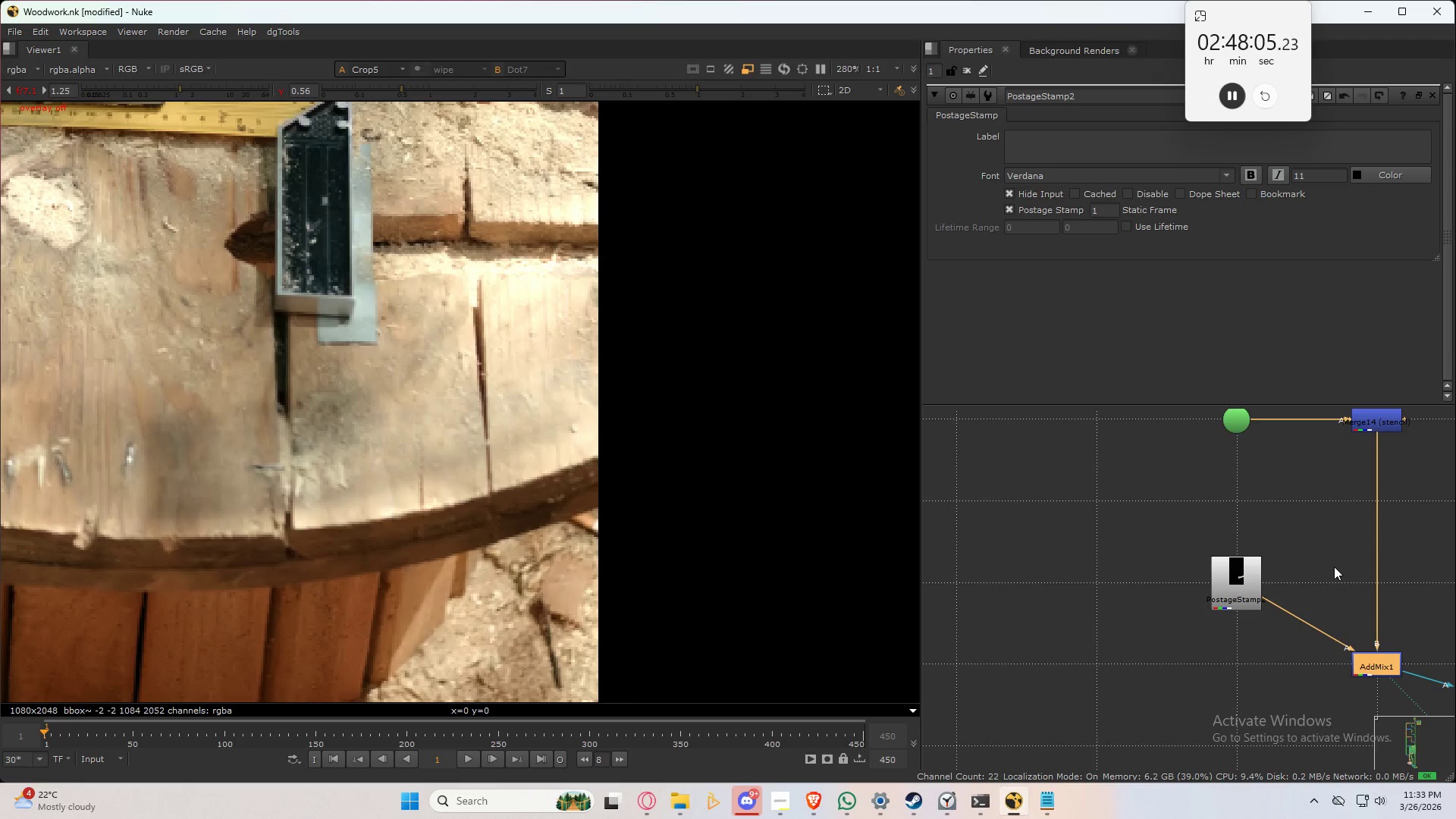 
left_click([1326, 566])
 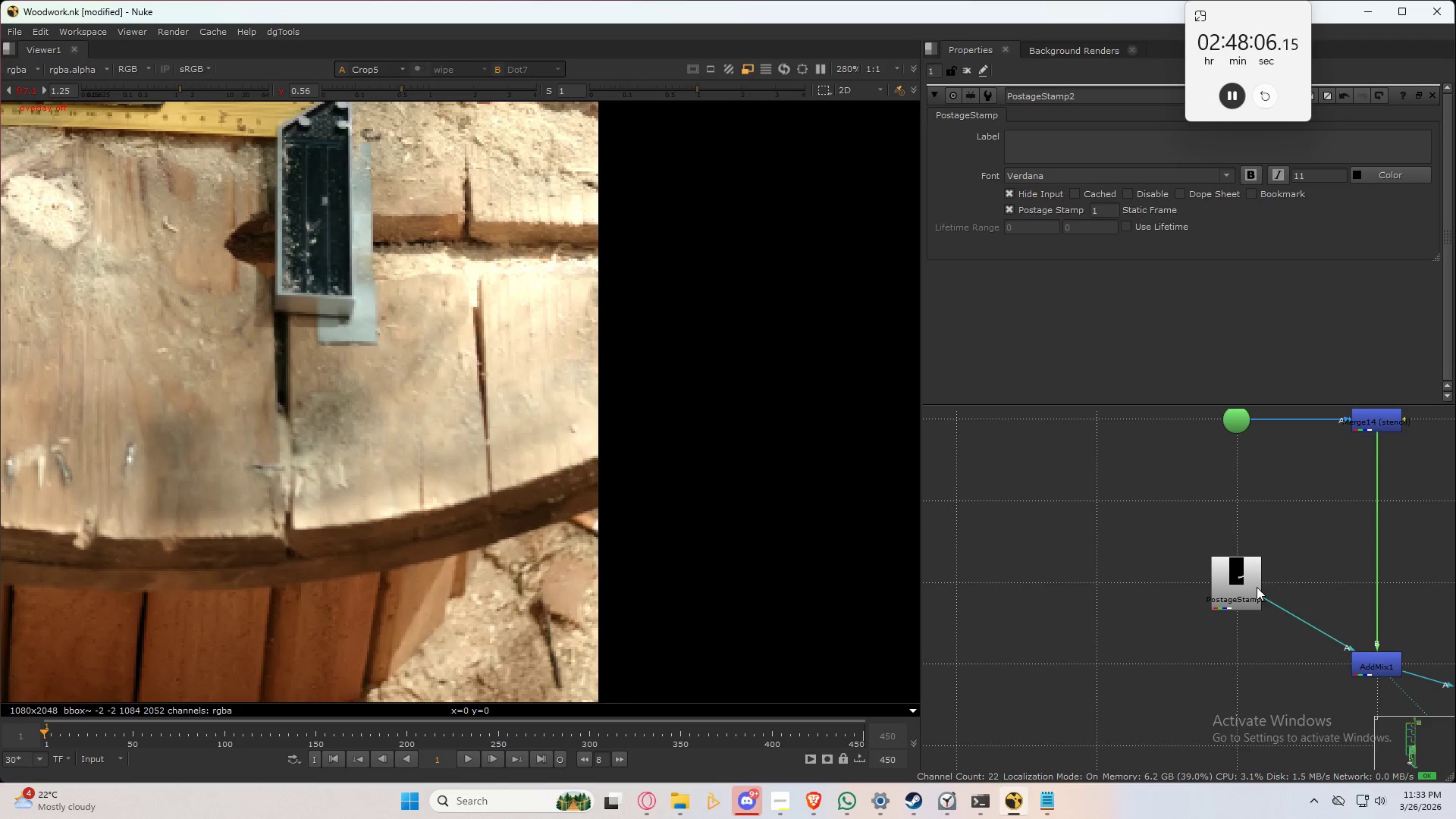 
left_click_drag(start_coordinate=[1257, 587], to_coordinate=[1255, 506])
 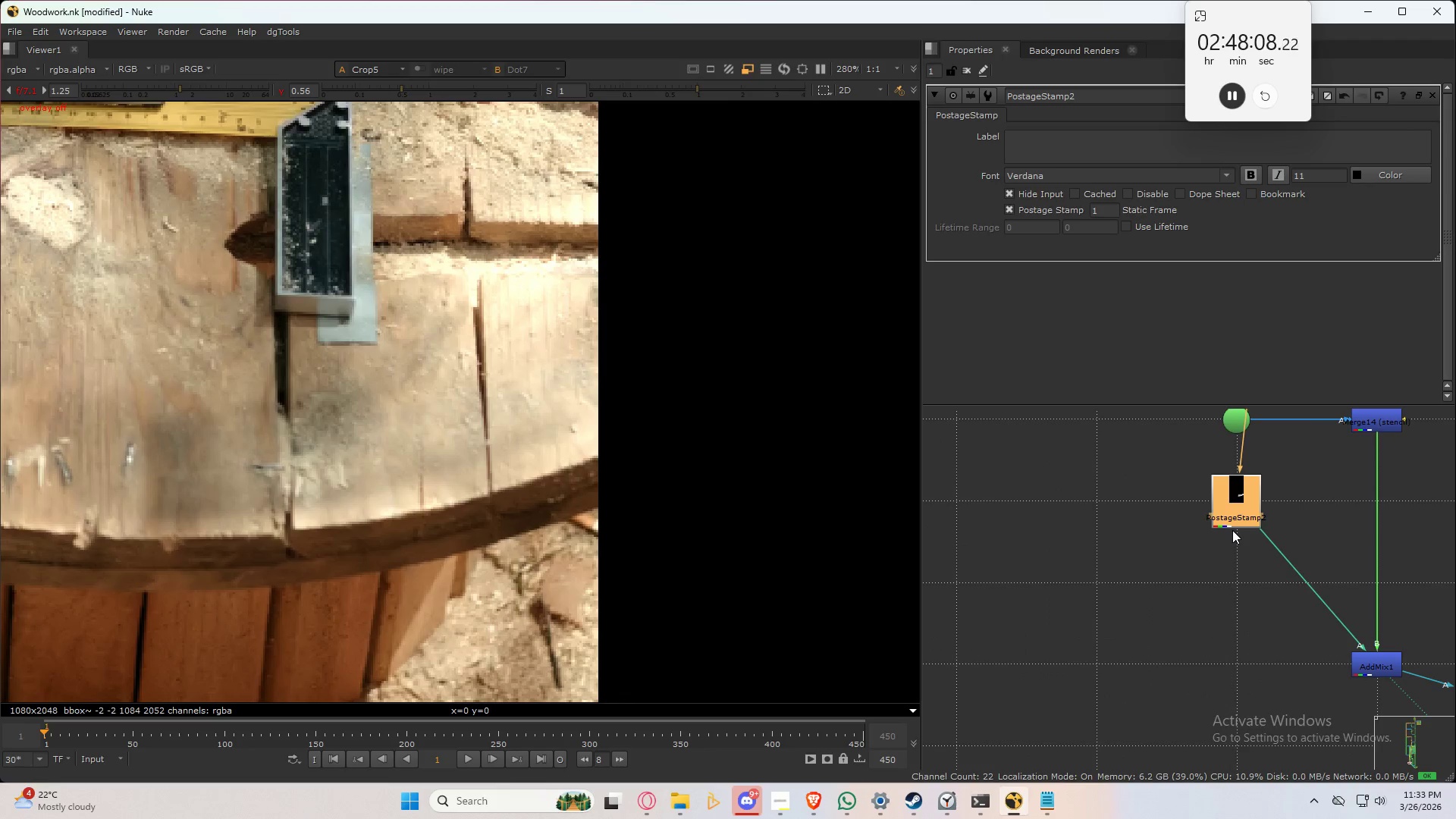 
key(Tab)
type(mul)
 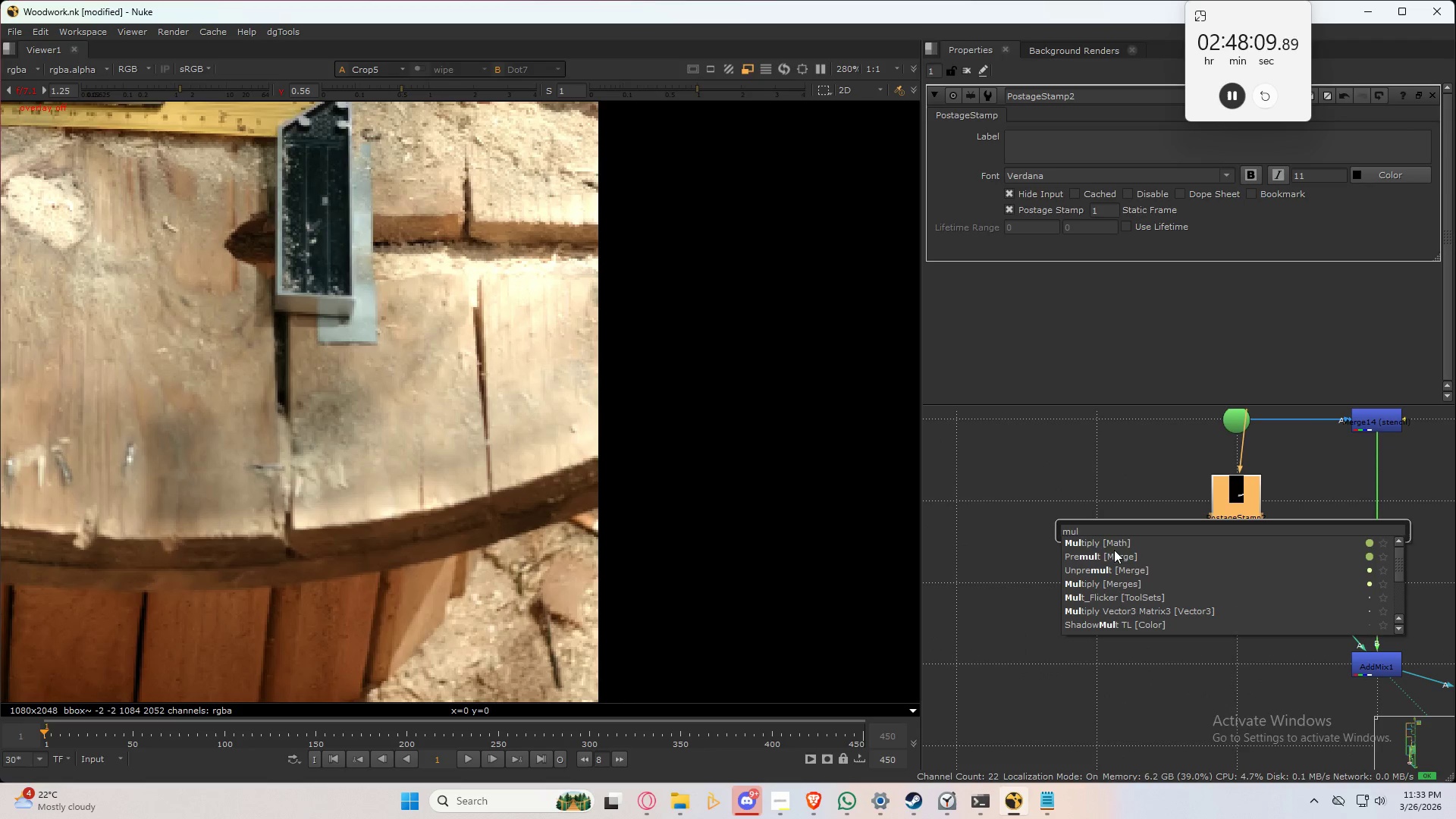 
left_click([1119, 545])
 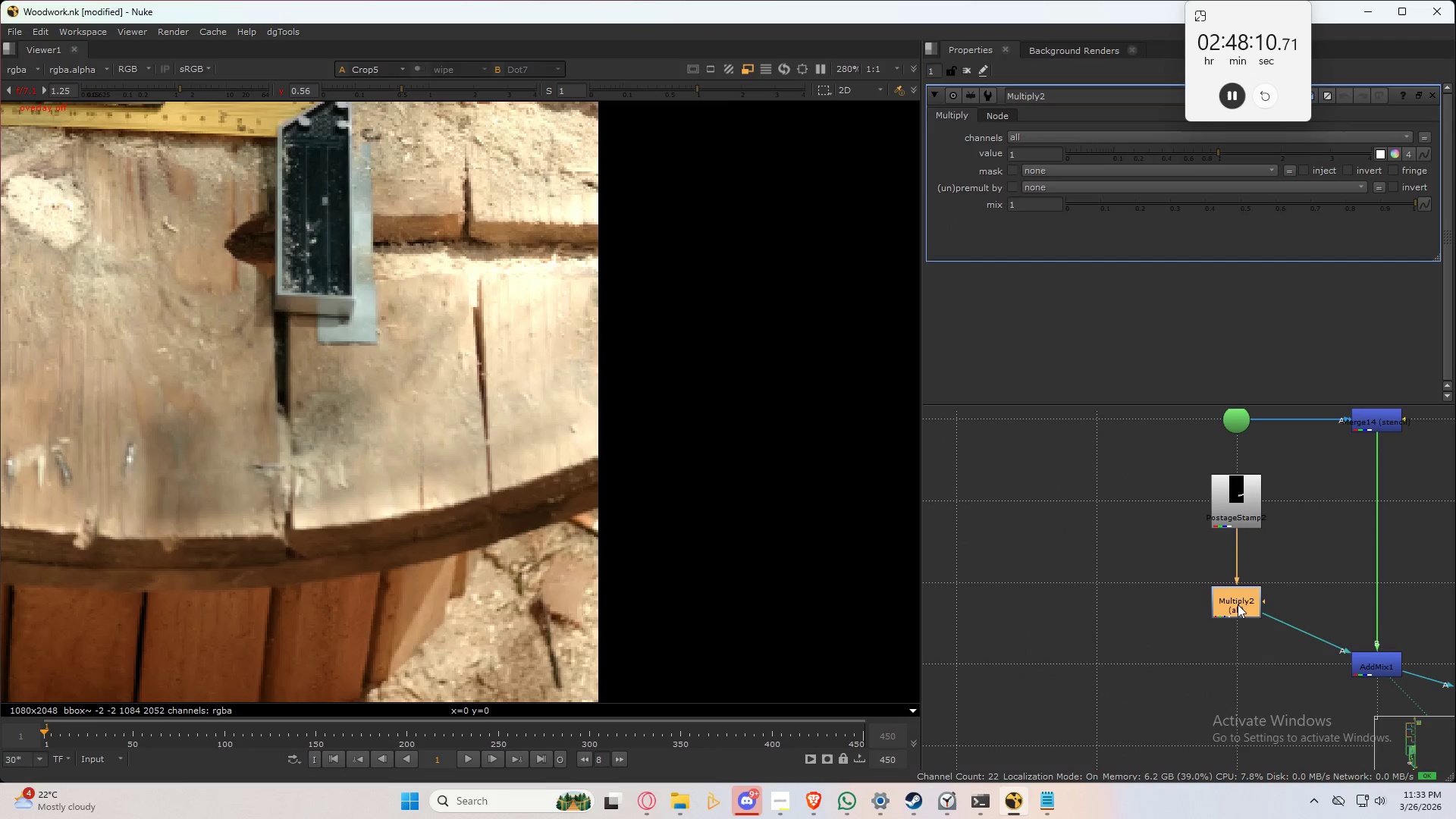 
left_click_drag(start_coordinate=[1238, 605], to_coordinate=[1238, 672])
 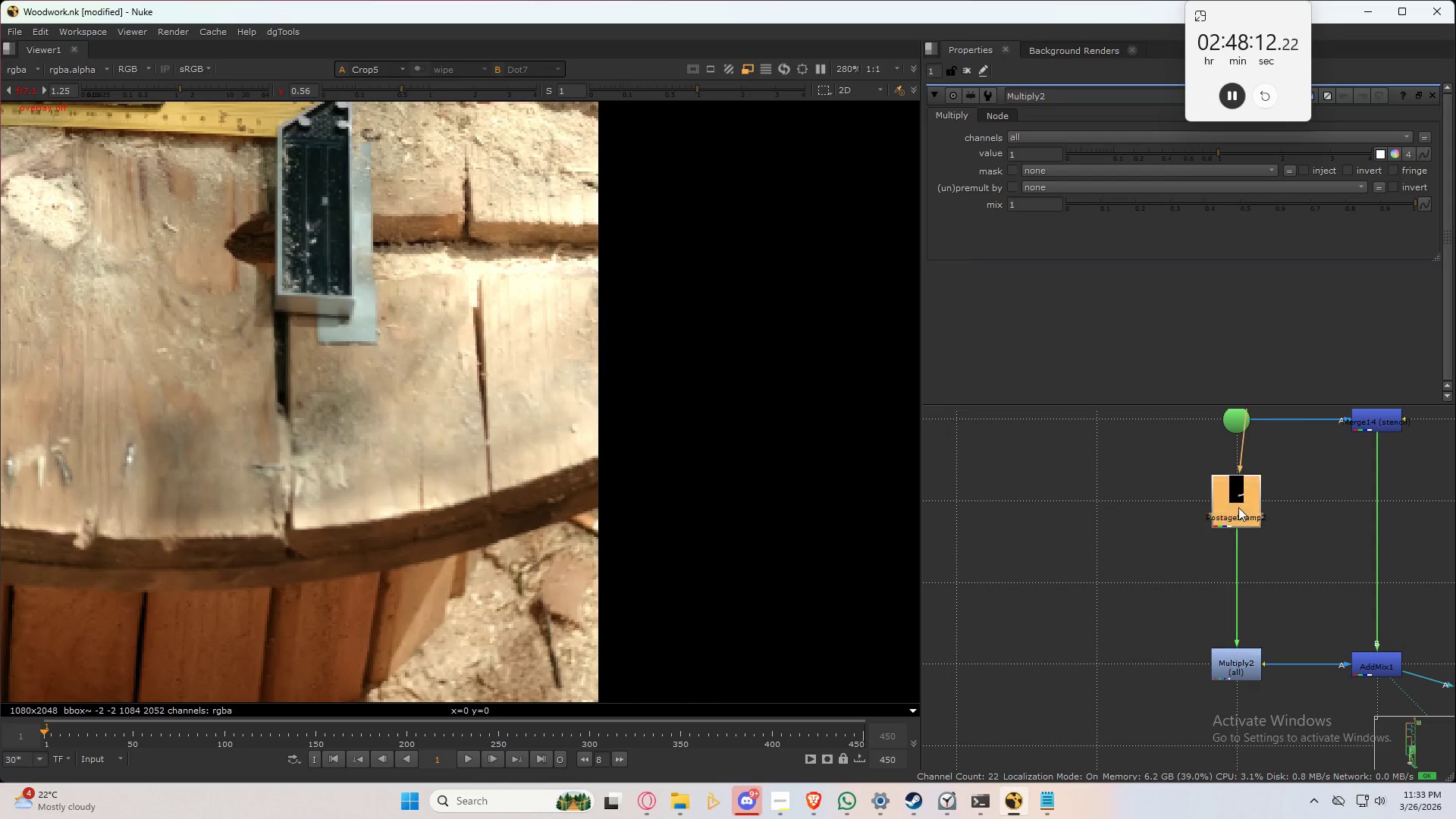 
left_click_drag(start_coordinate=[1238, 507], to_coordinate=[1240, 592])
 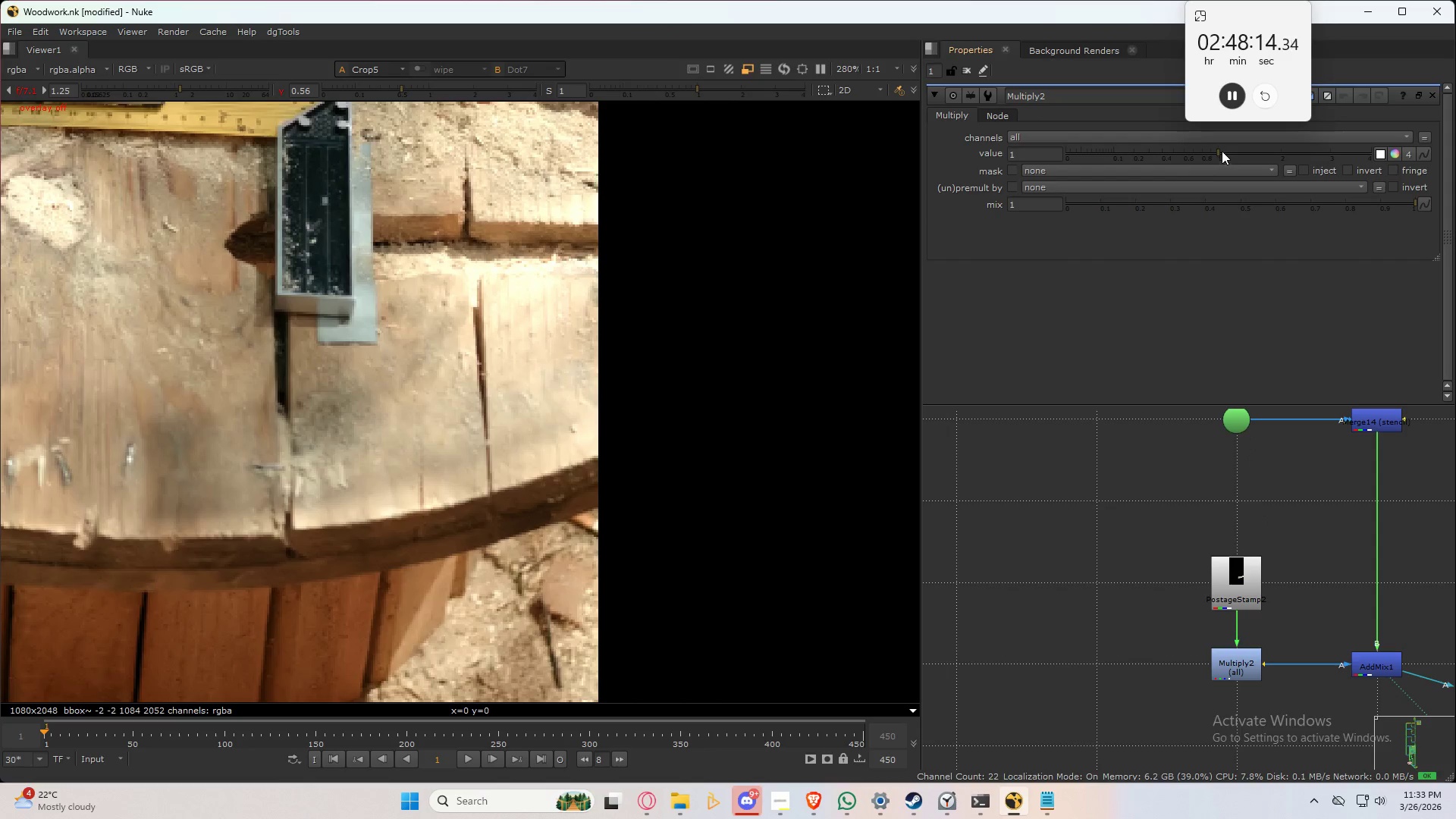 
left_click_drag(start_coordinate=[1220, 149], to_coordinate=[1156, 163])
 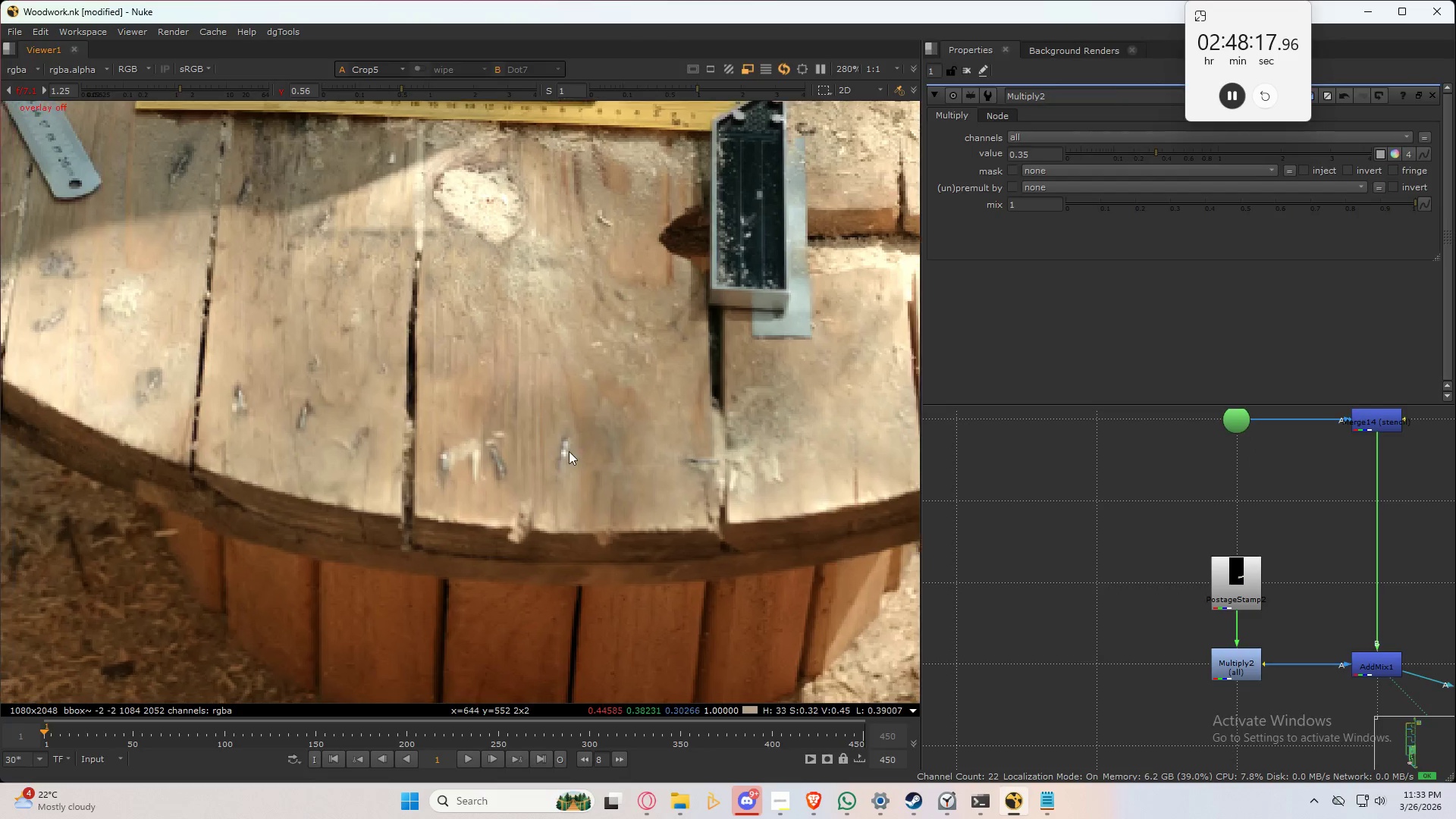 
key(Space)
 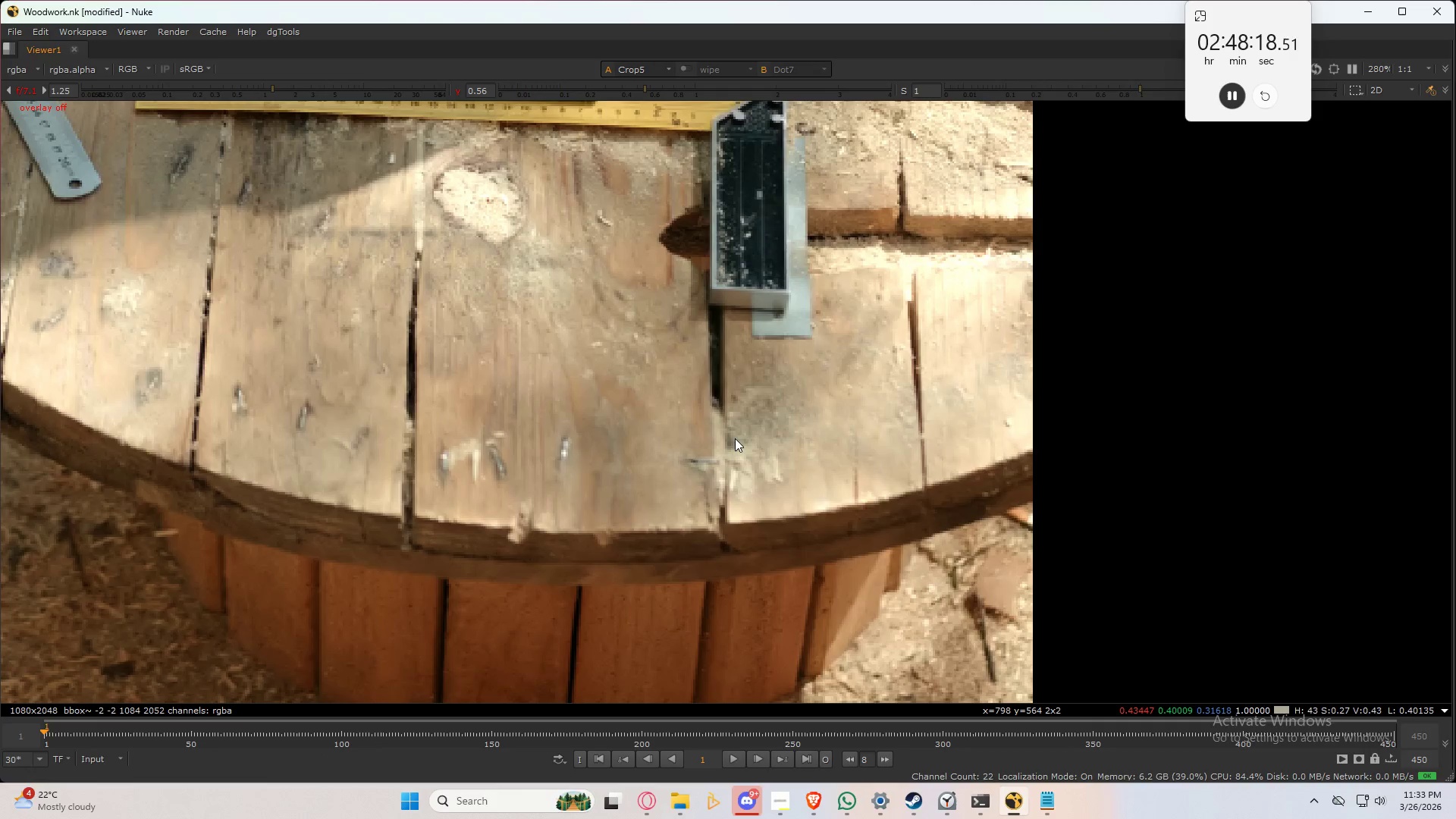 
left_click([735, 438])
 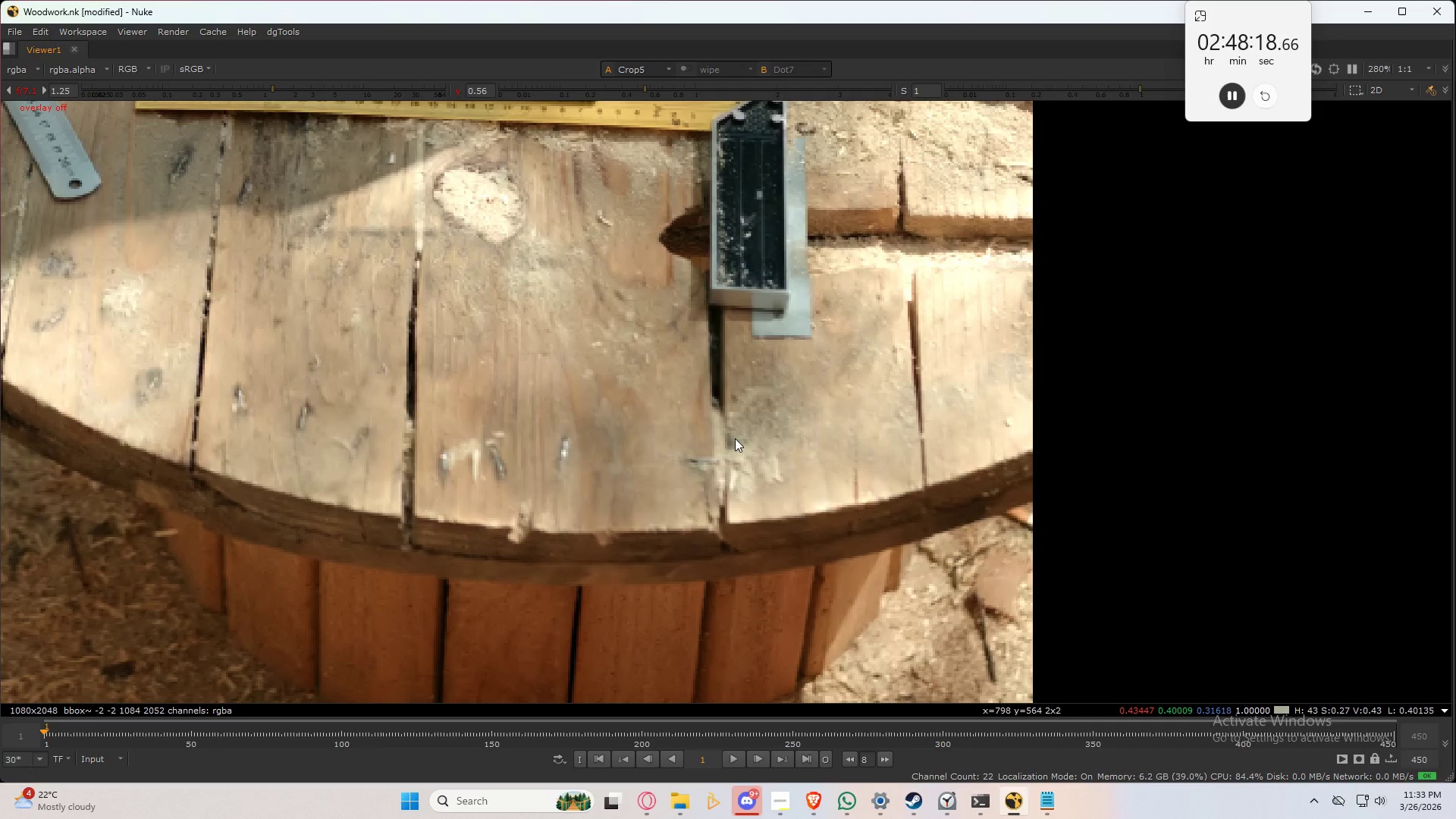 
key(Control+ControlLeft)
 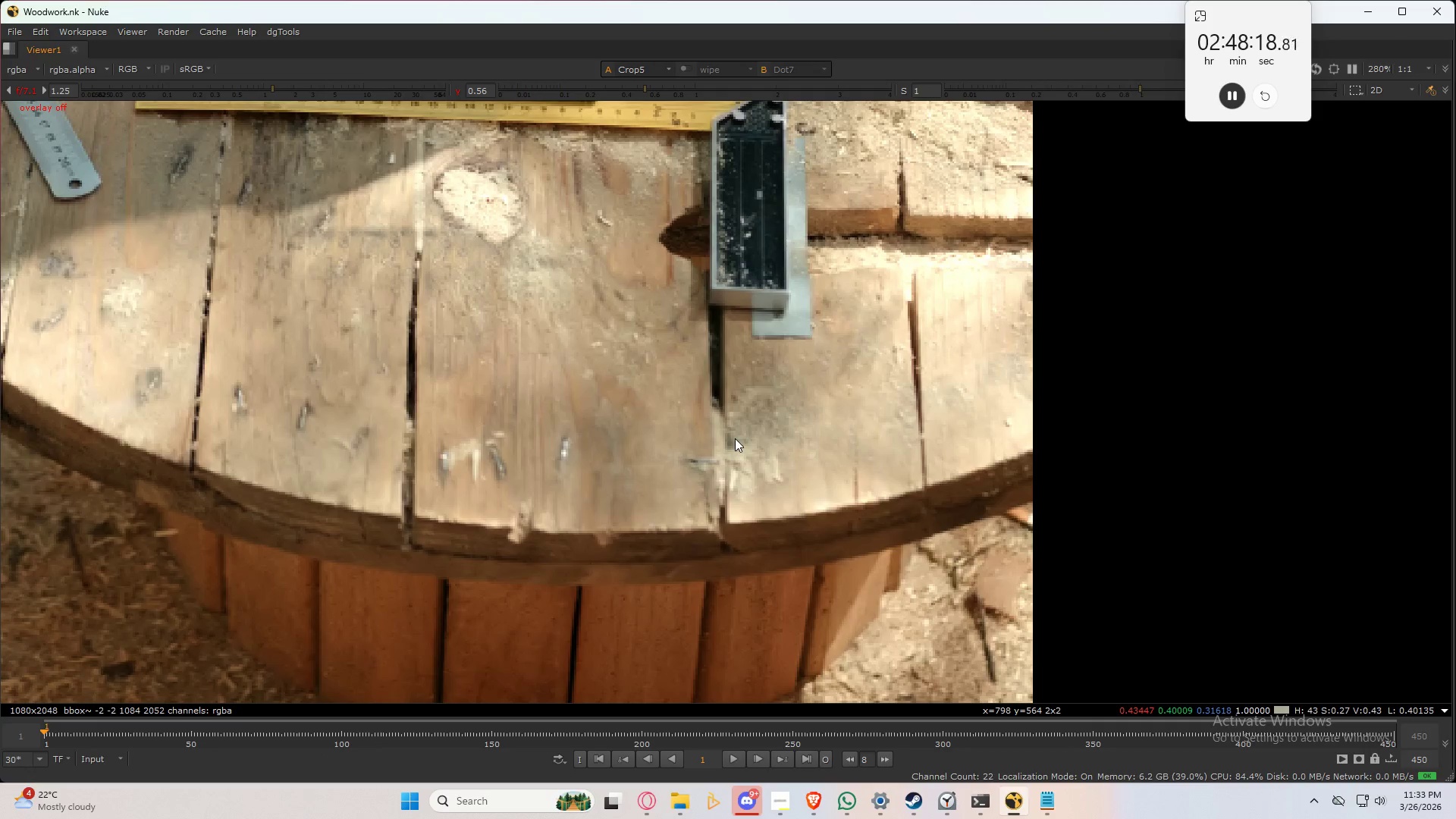 
key(Control+S)
 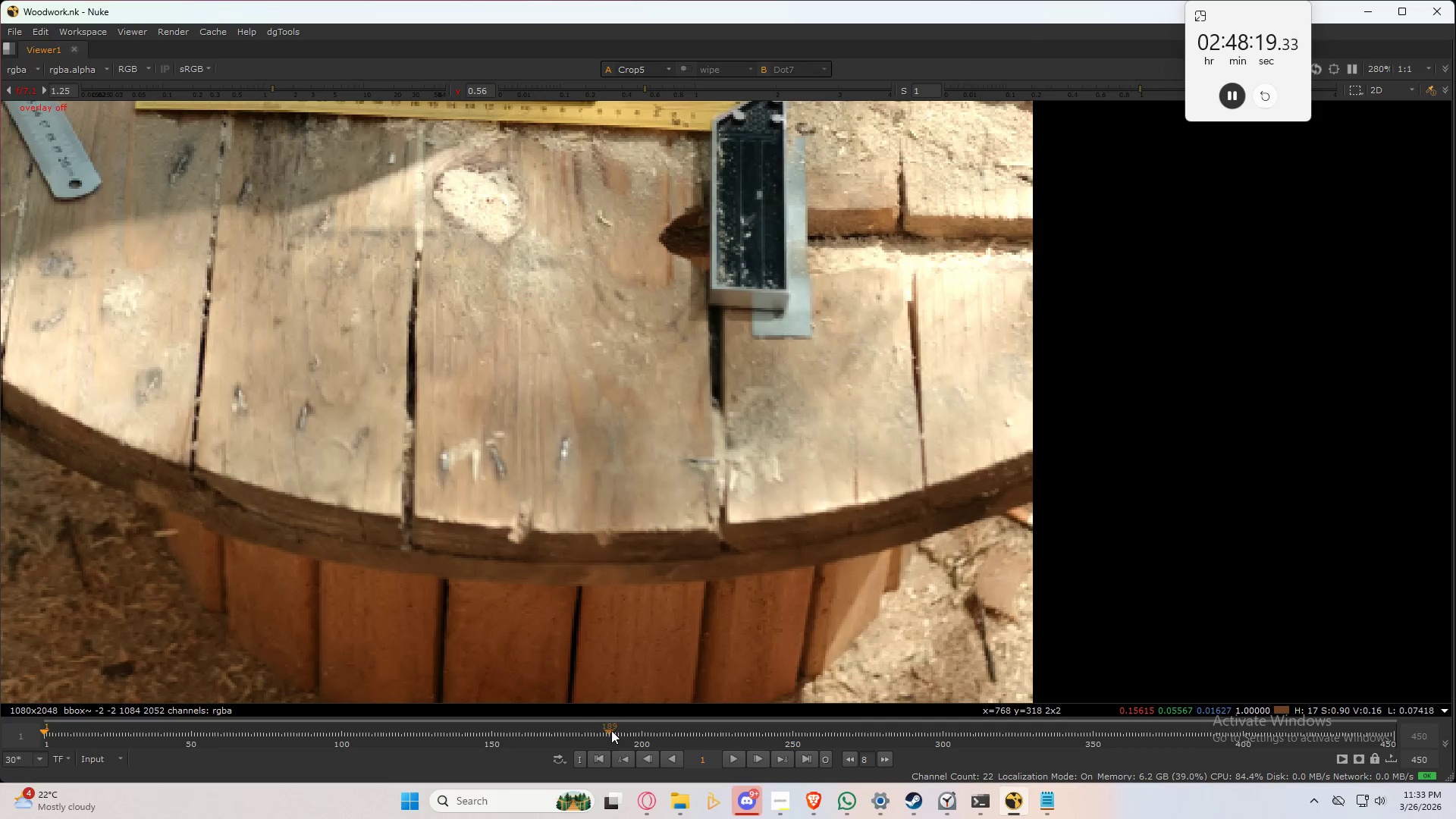 
left_click([613, 724])
 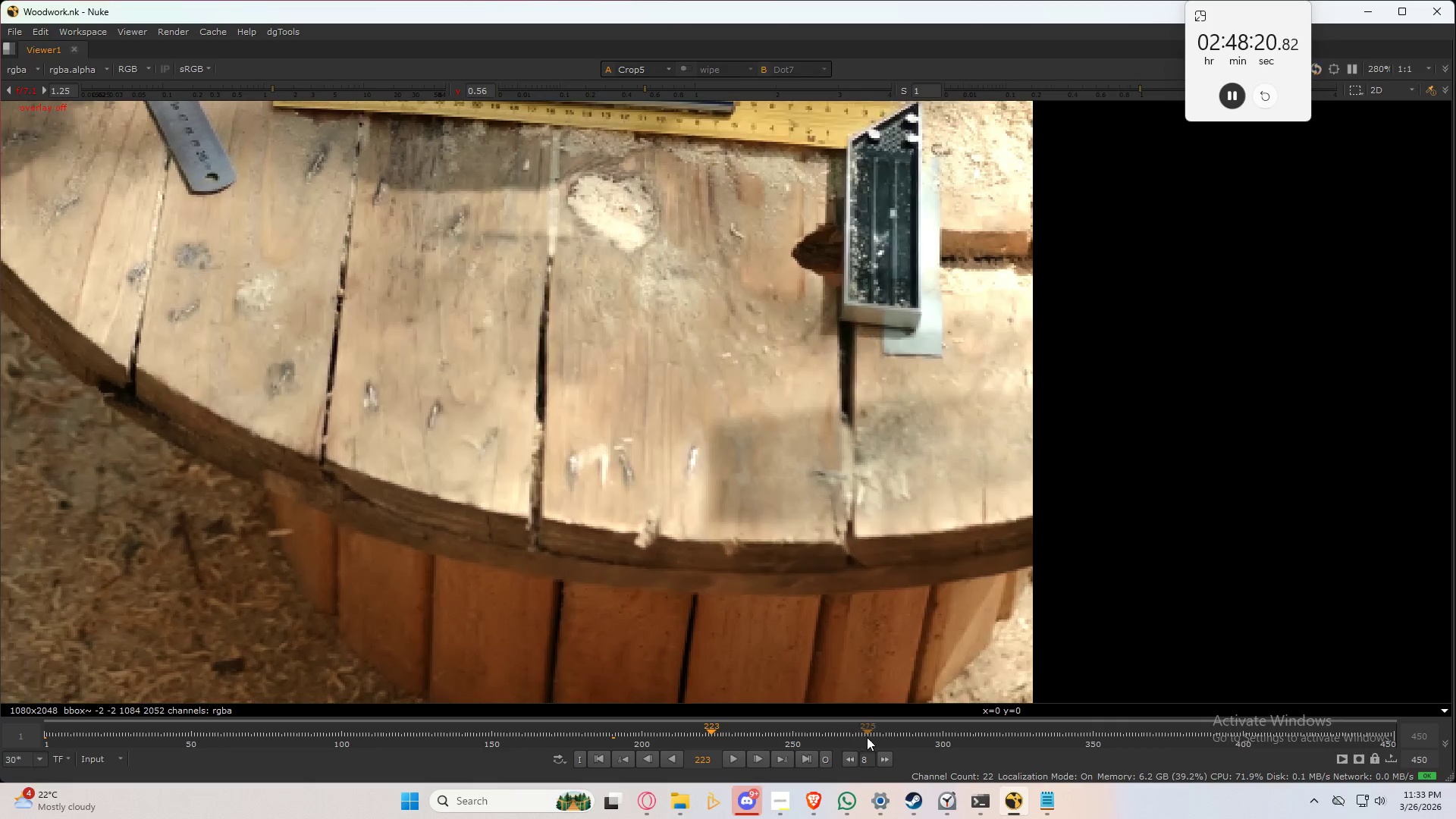 
left_click([867, 737])
 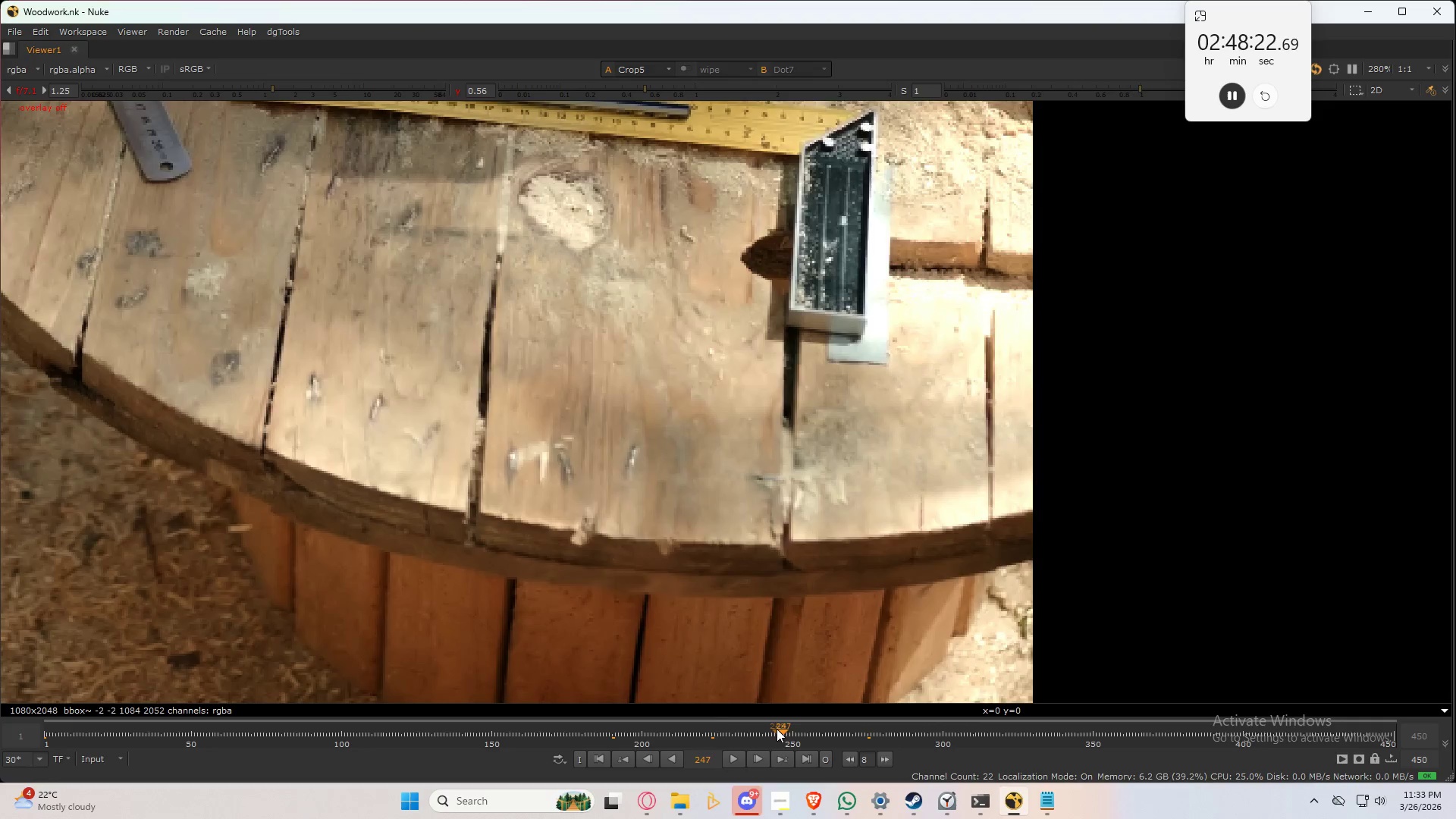 
double_click([714, 729])
 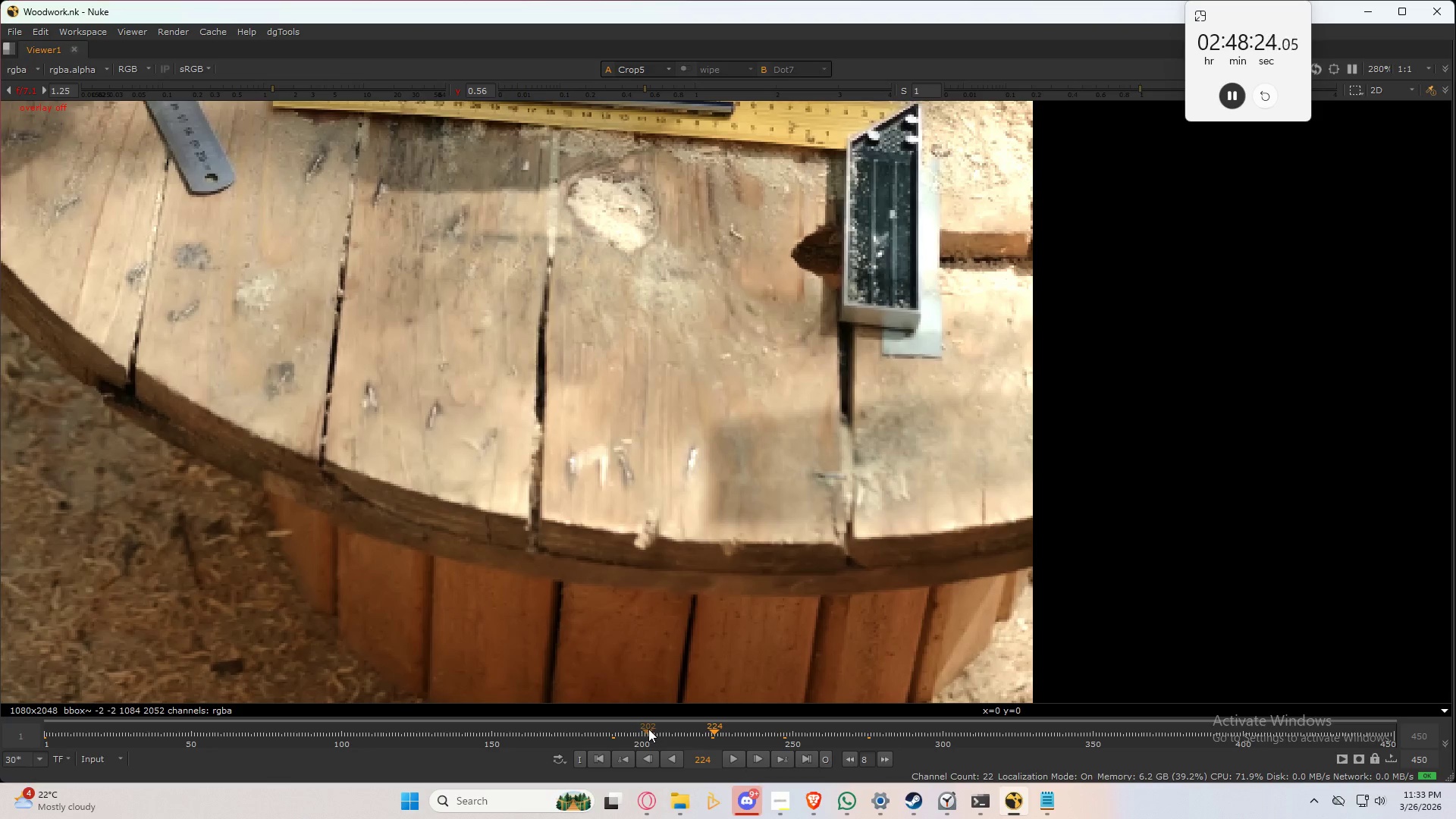 
left_click([648, 729])
 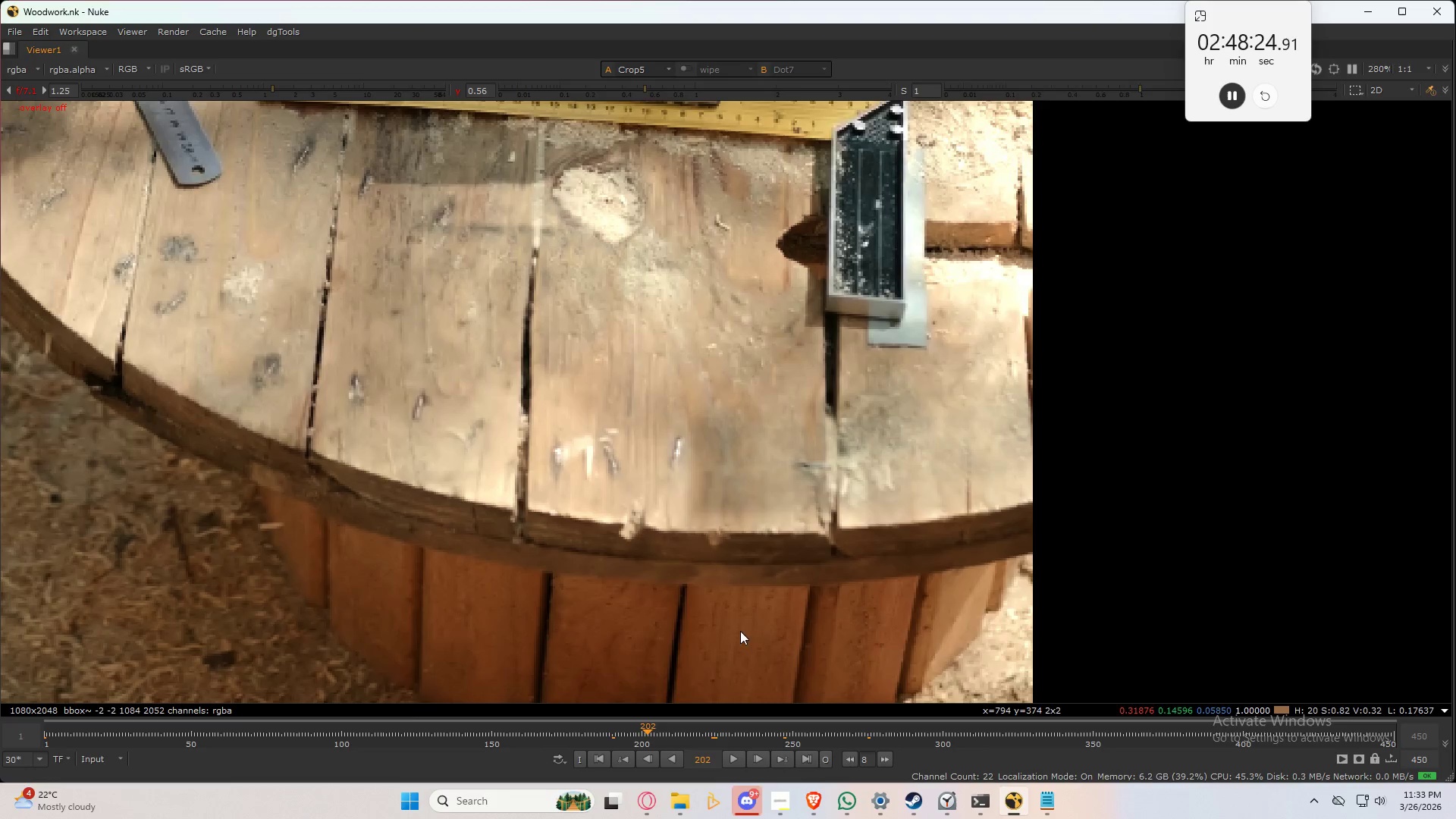 
key(Control+Space)
 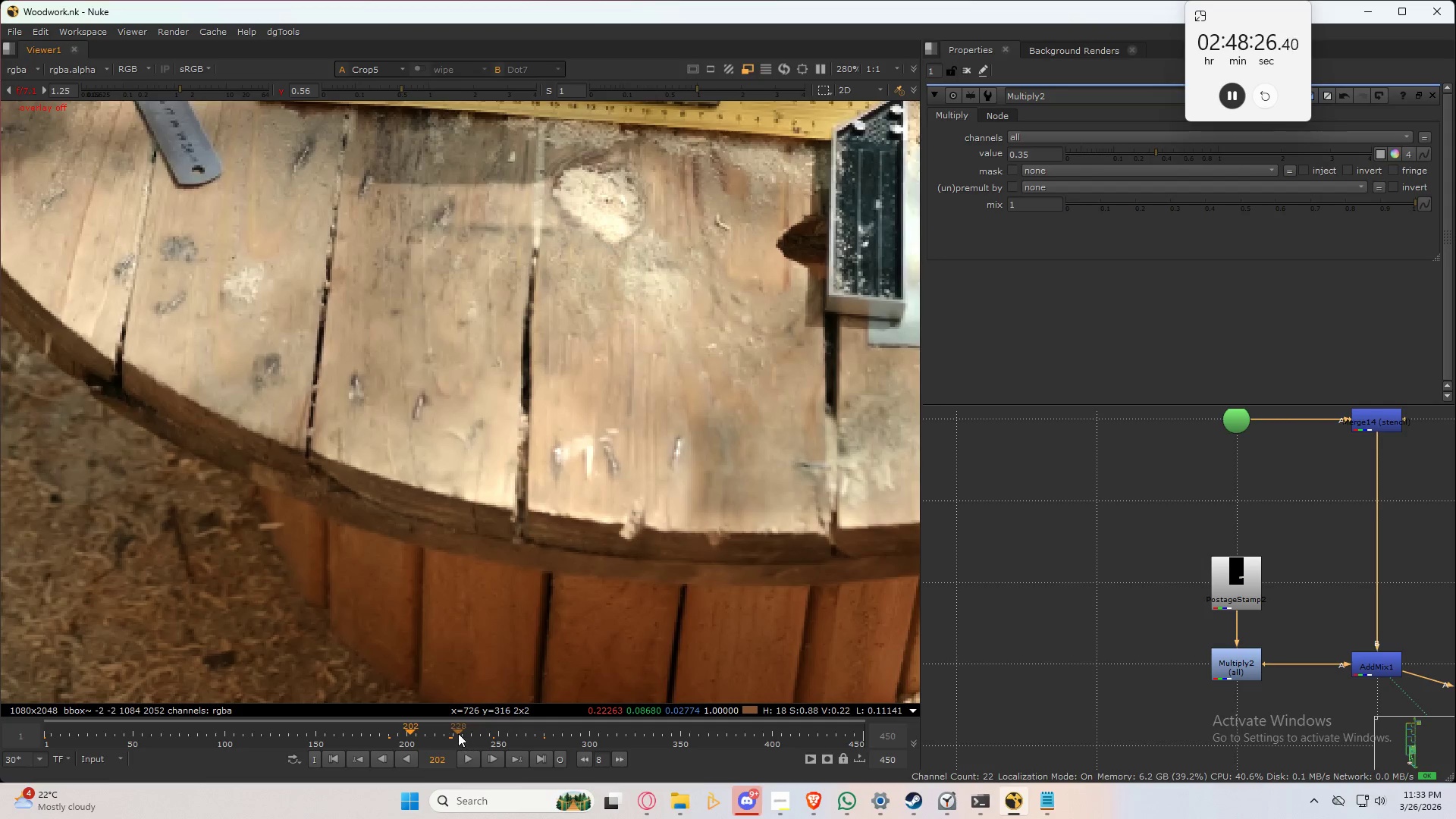 
left_click([449, 732])
 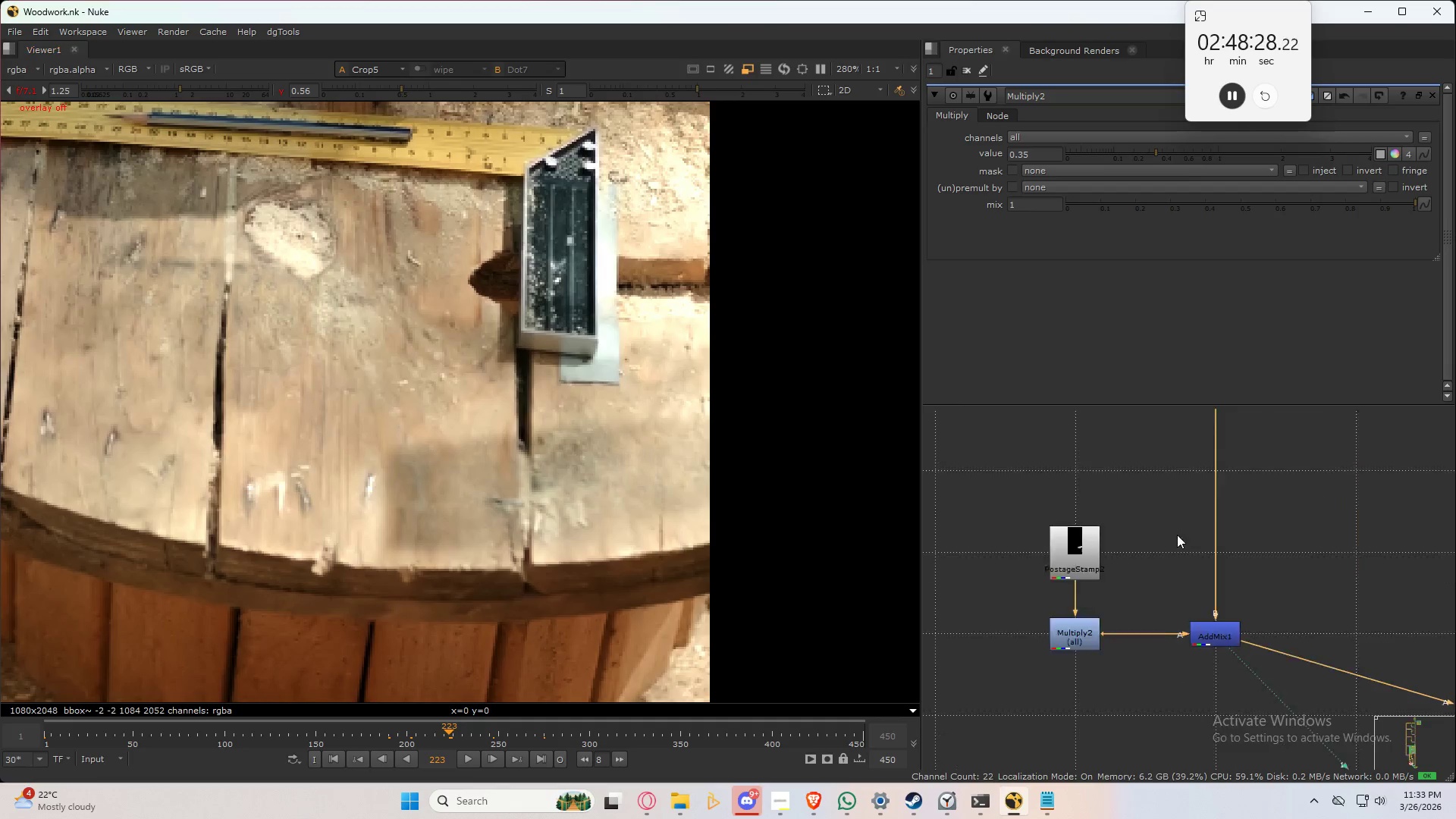 
left_click_drag(start_coordinate=[1185, 588], to_coordinate=[1062, 680])
 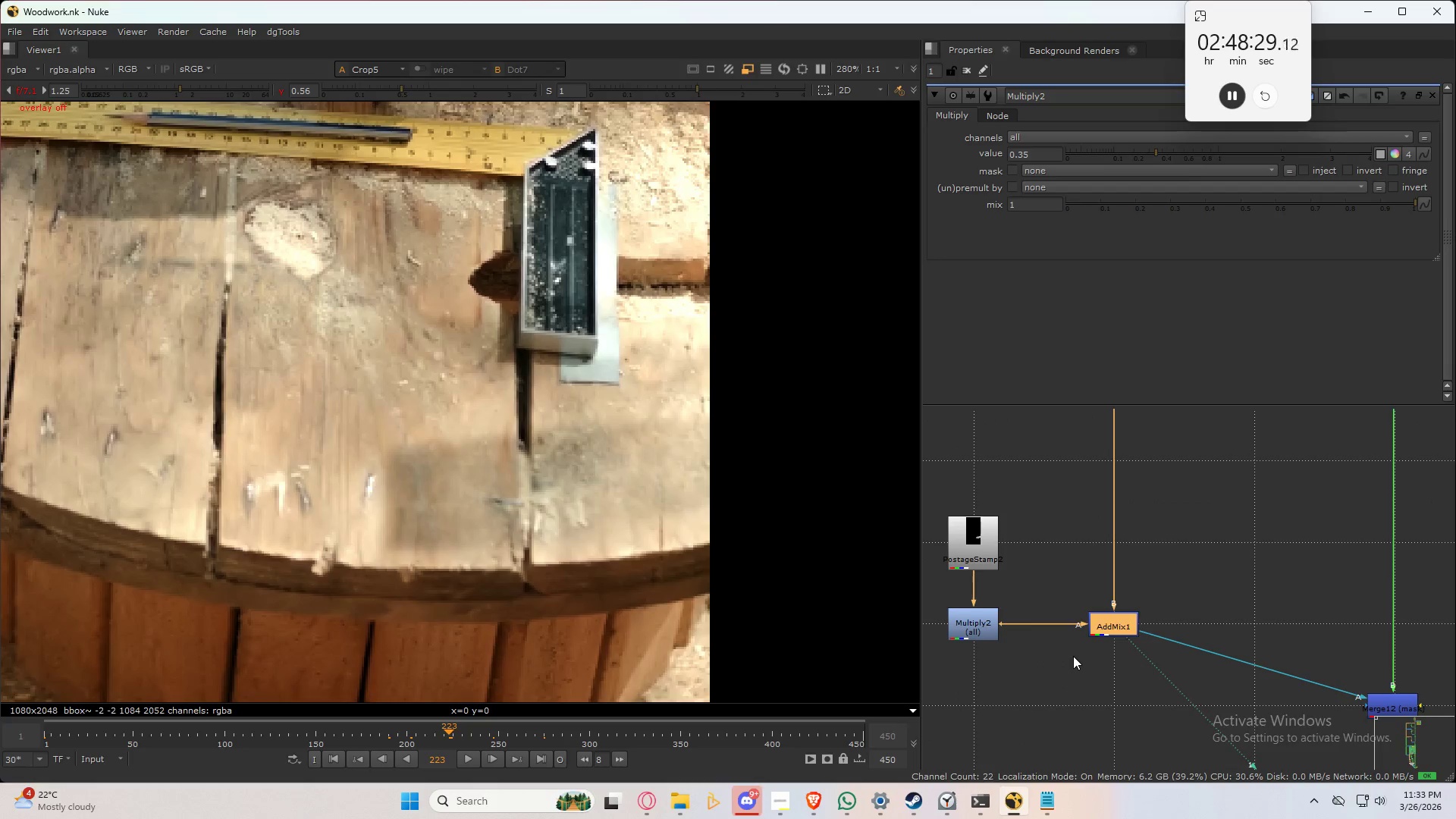 
key(Control+D)
 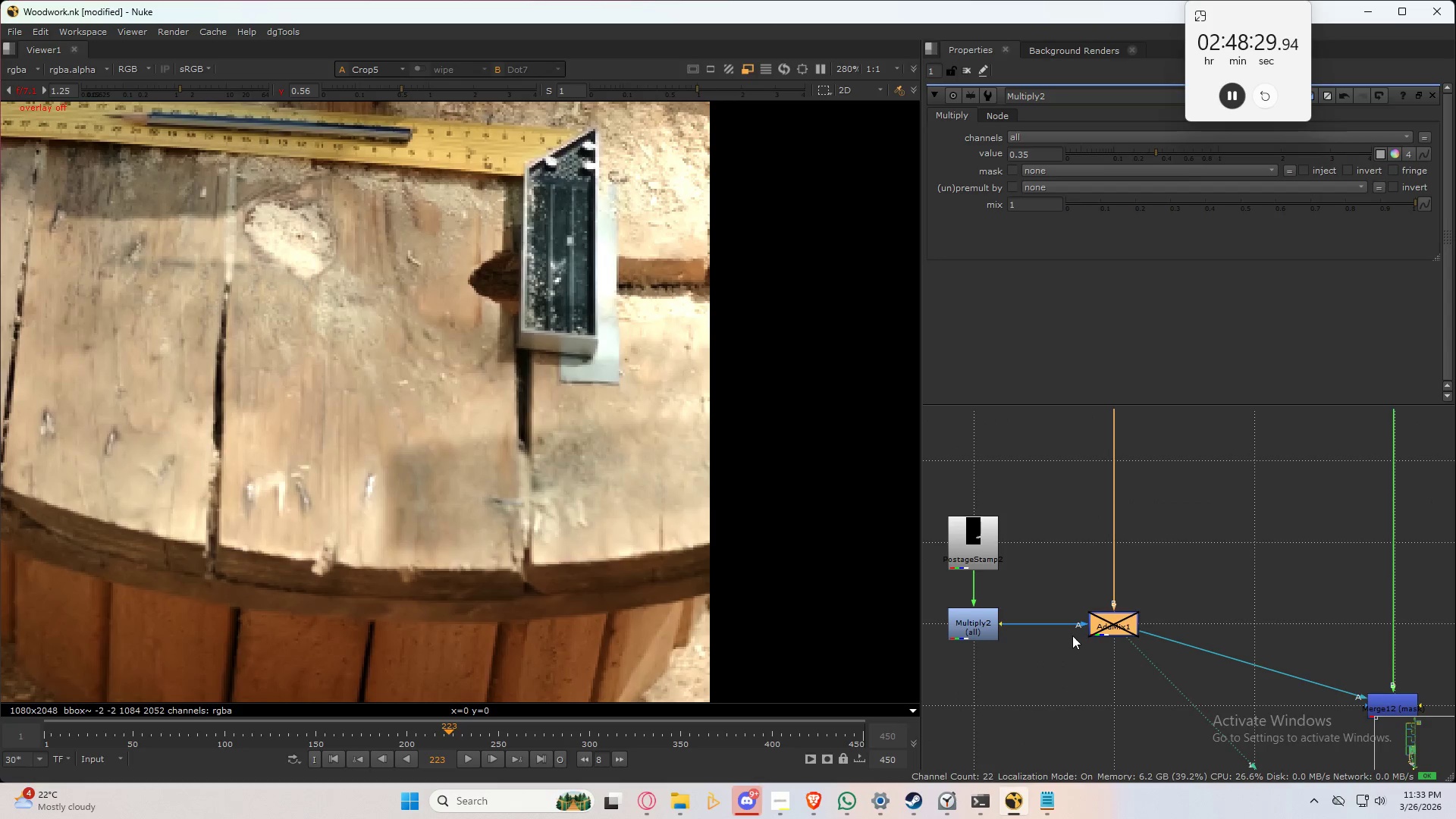 
key(D)
 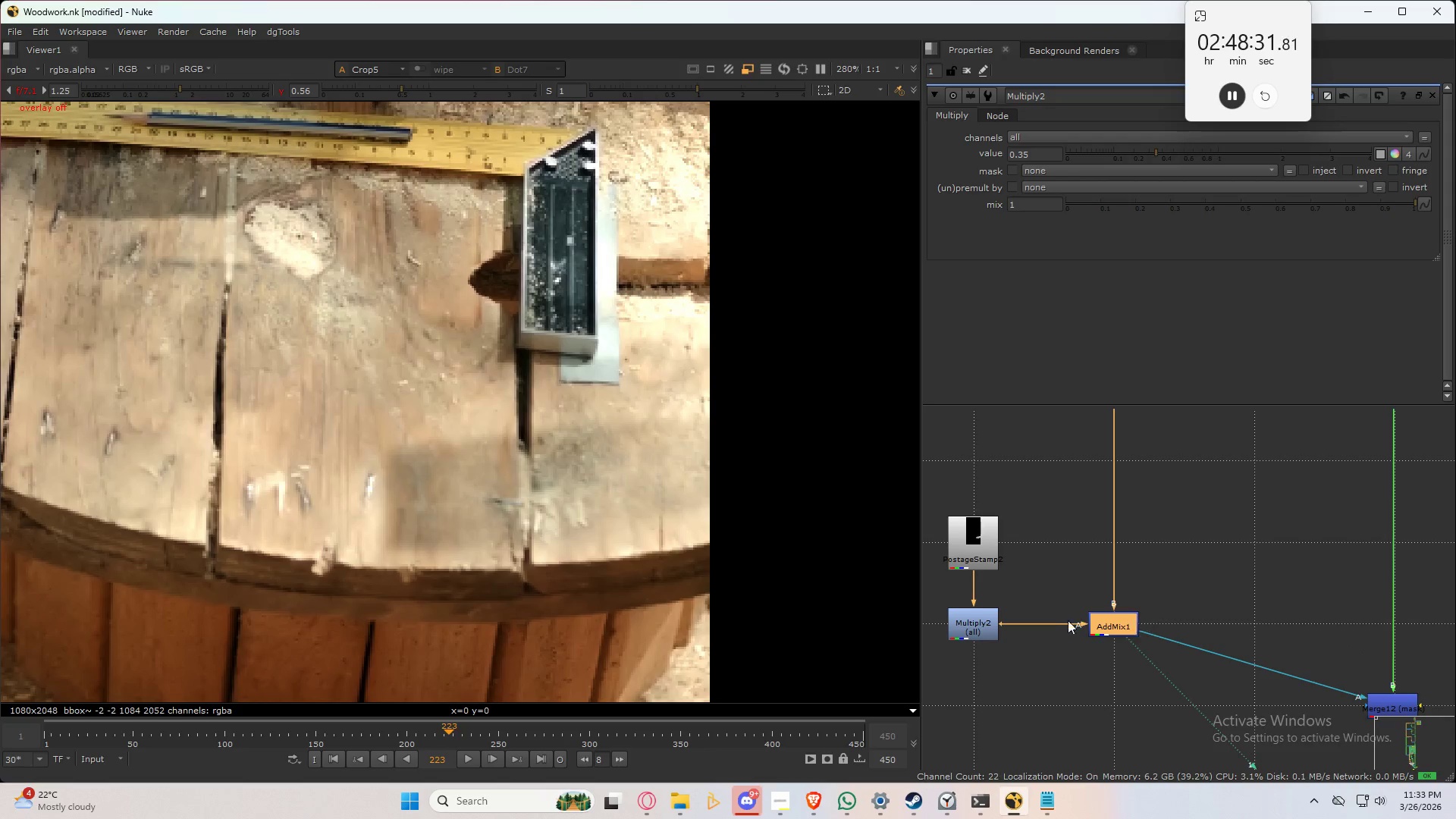 
left_click([991, 642])
 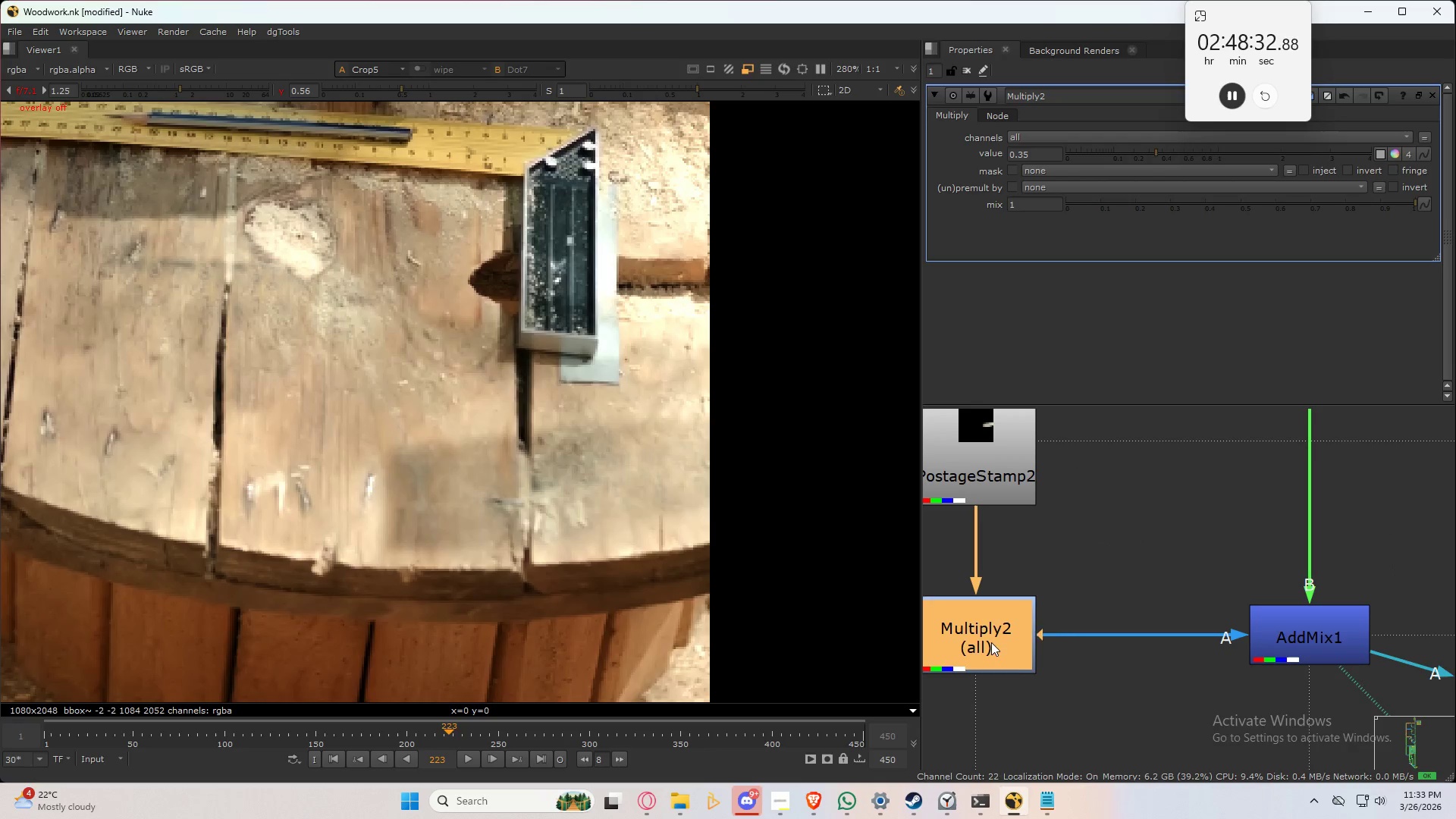 
scroll: coordinate [972, 617], scroll_direction: up, amount: 5.0
 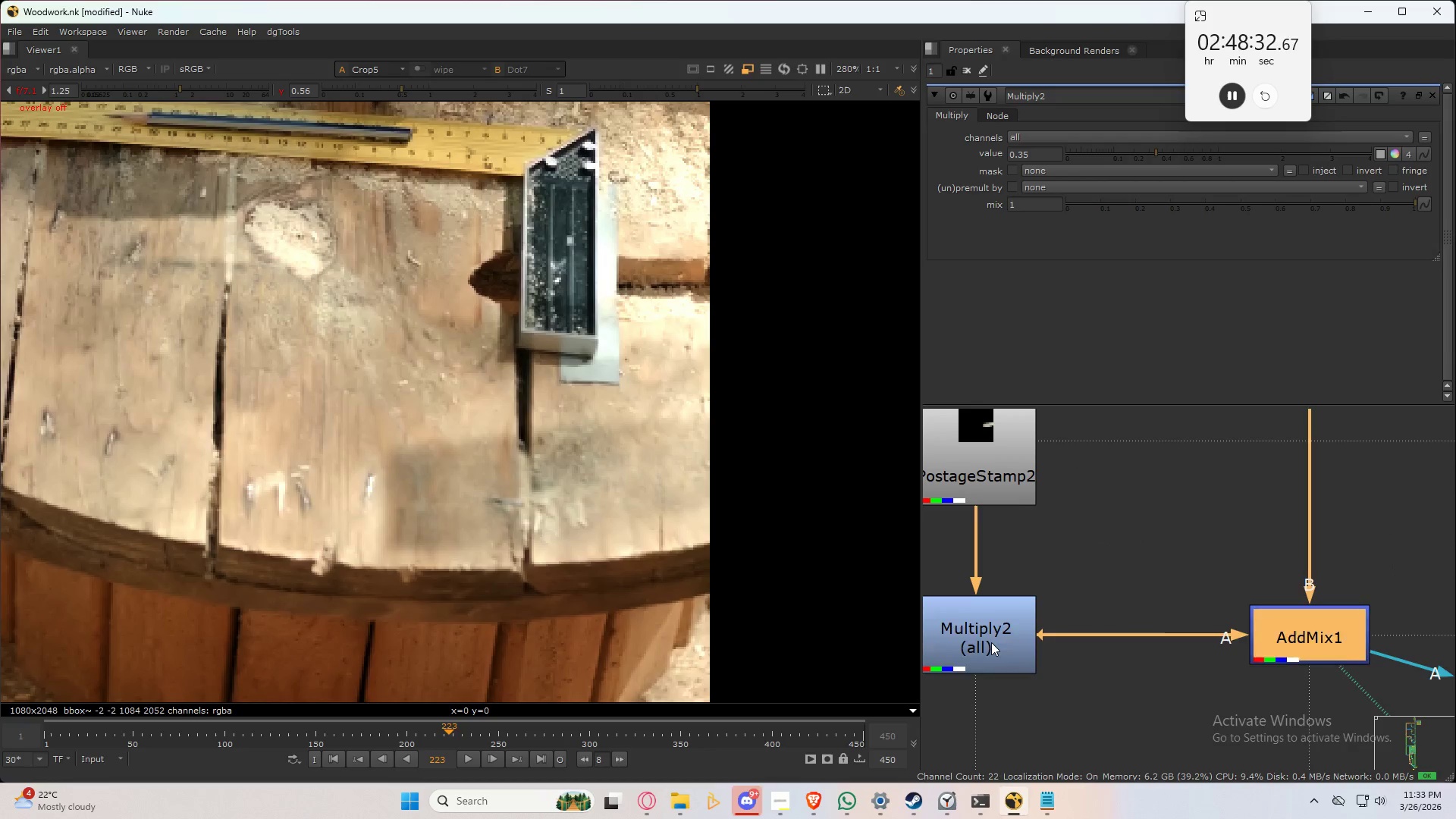 
type(dd)
 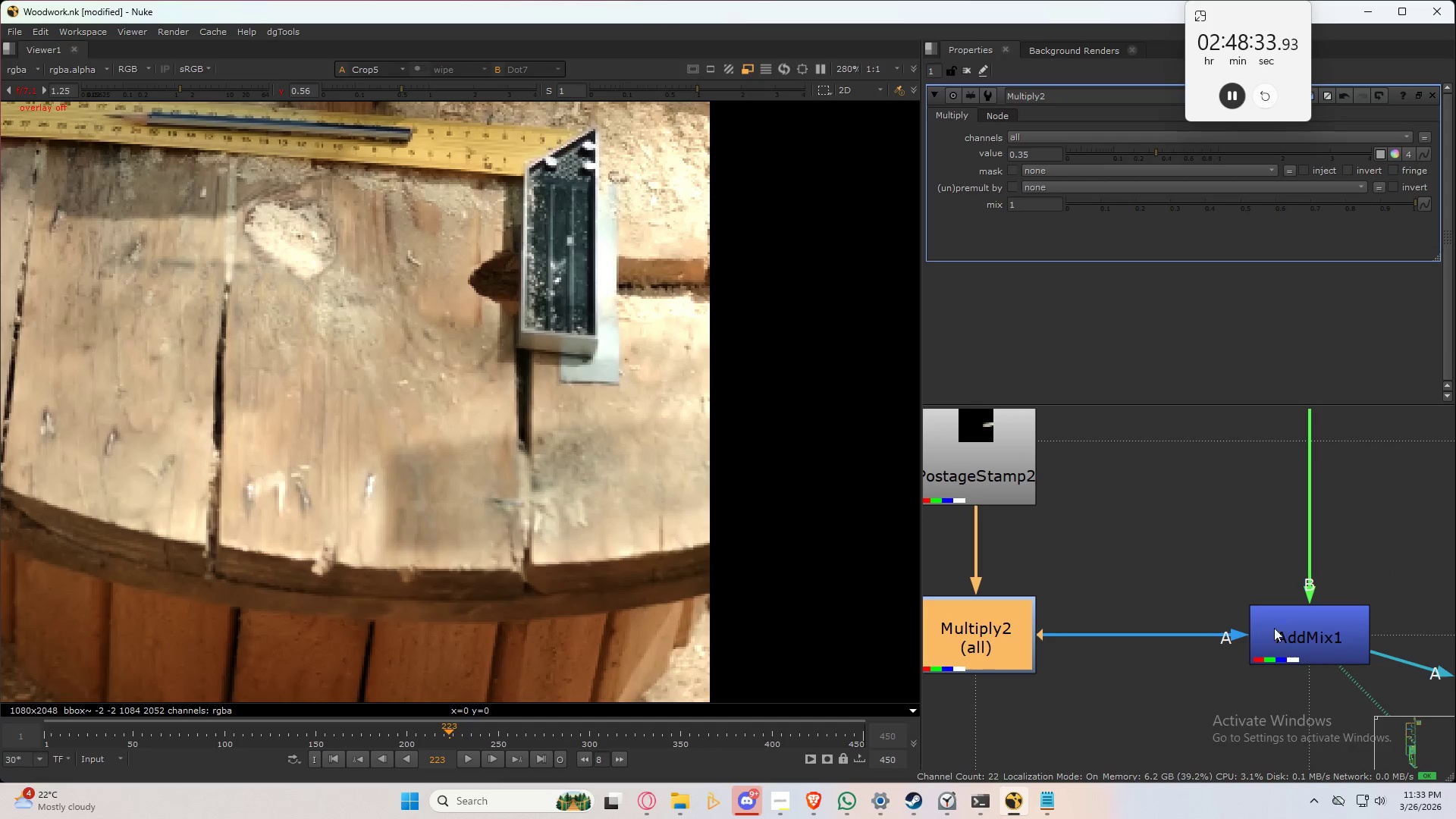 
left_click([1283, 632])
 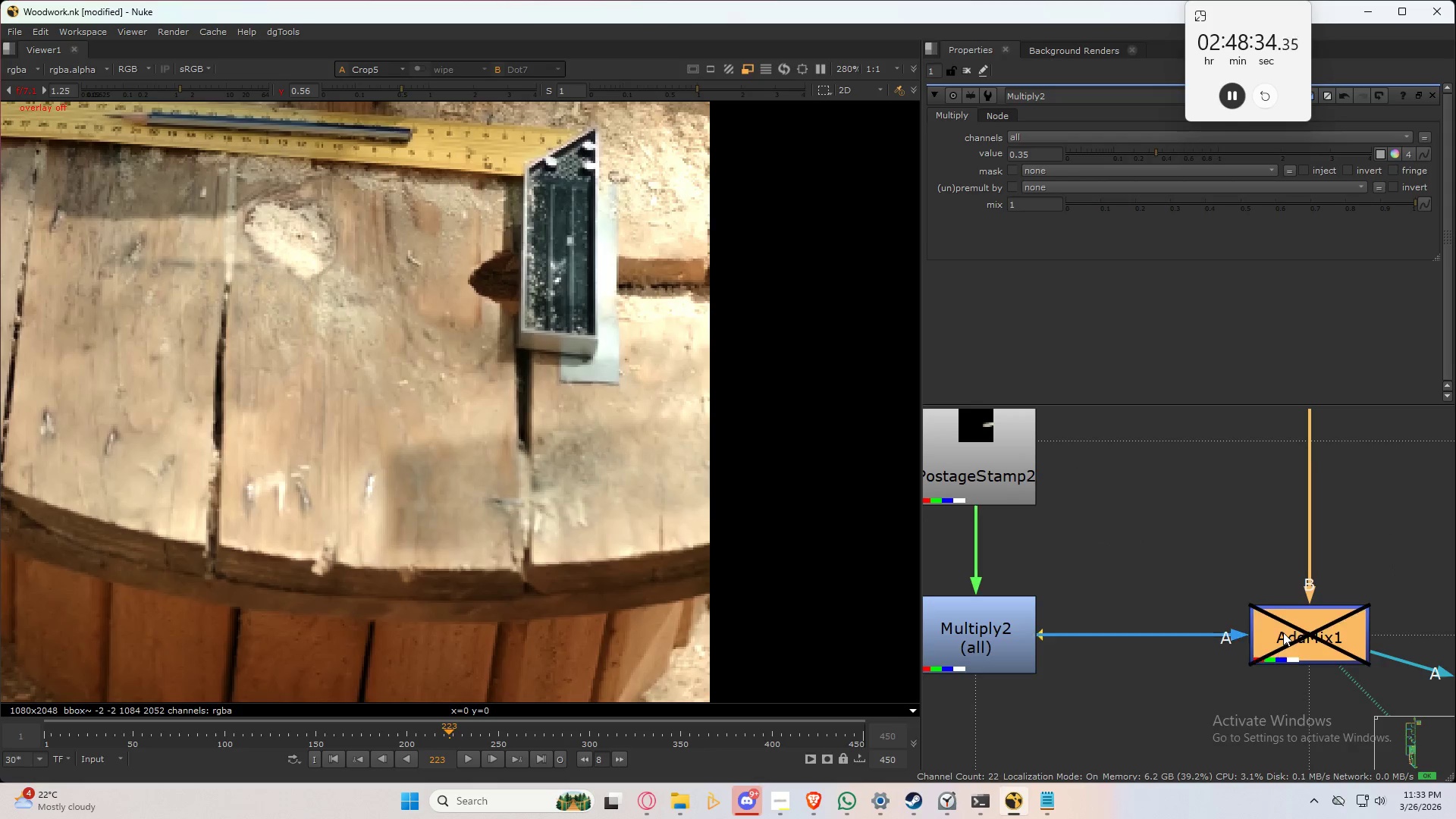 
type(ddddd)
 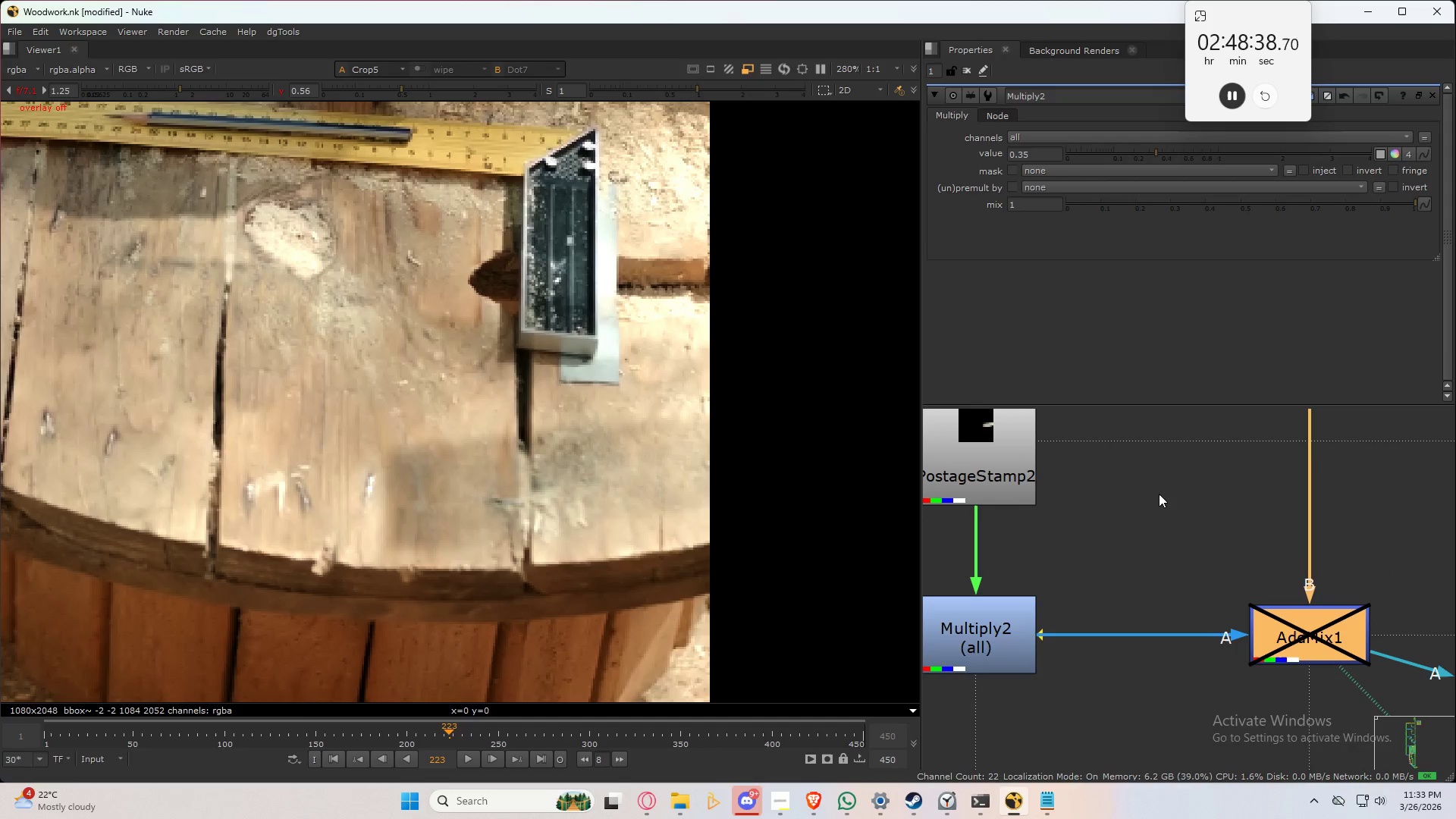 
scroll: coordinate [1138, 551], scroll_direction: down, amount: 10.0
 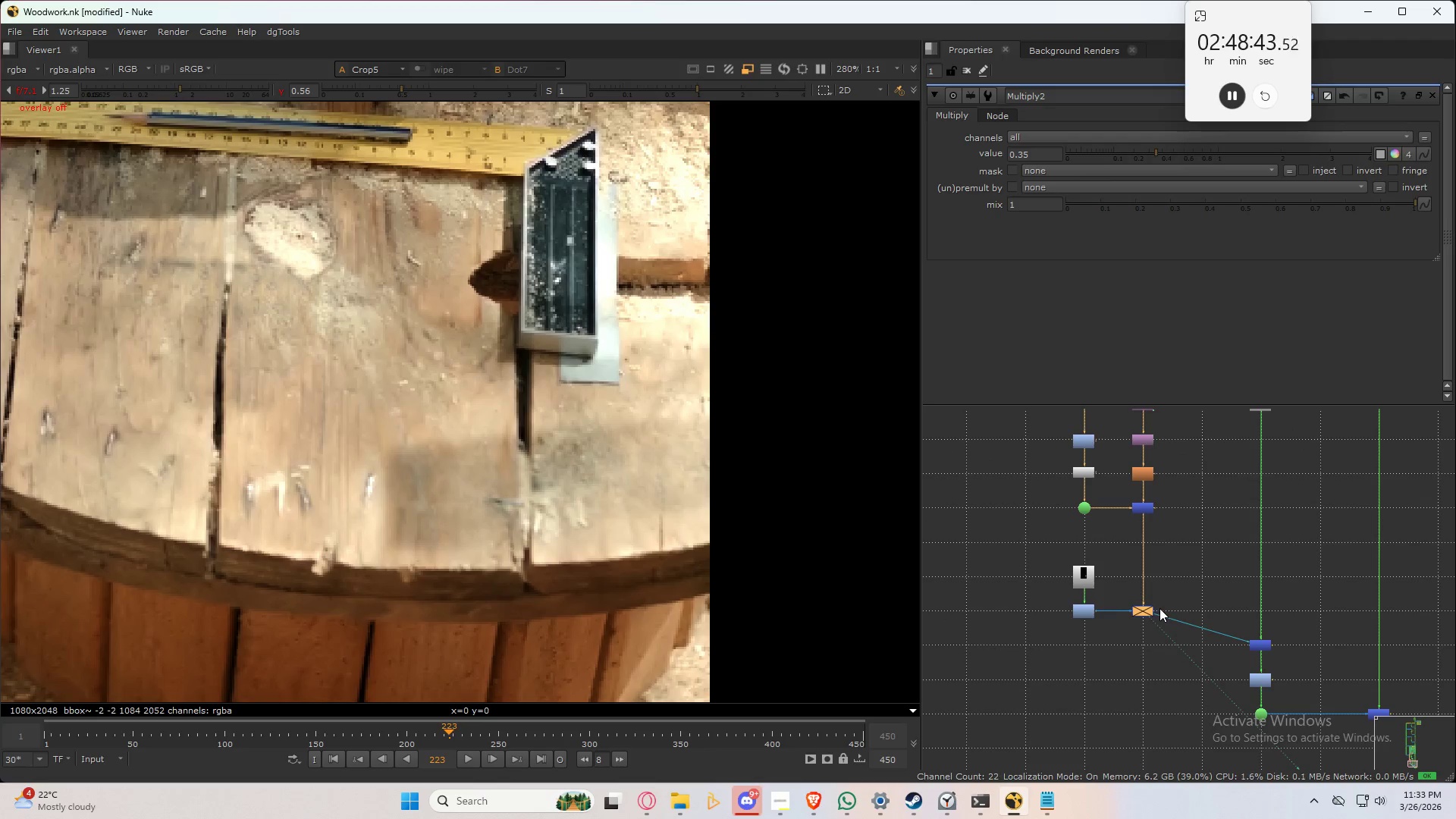 
left_click_drag(start_coordinate=[1040, 542], to_coordinate=[1181, 632])
 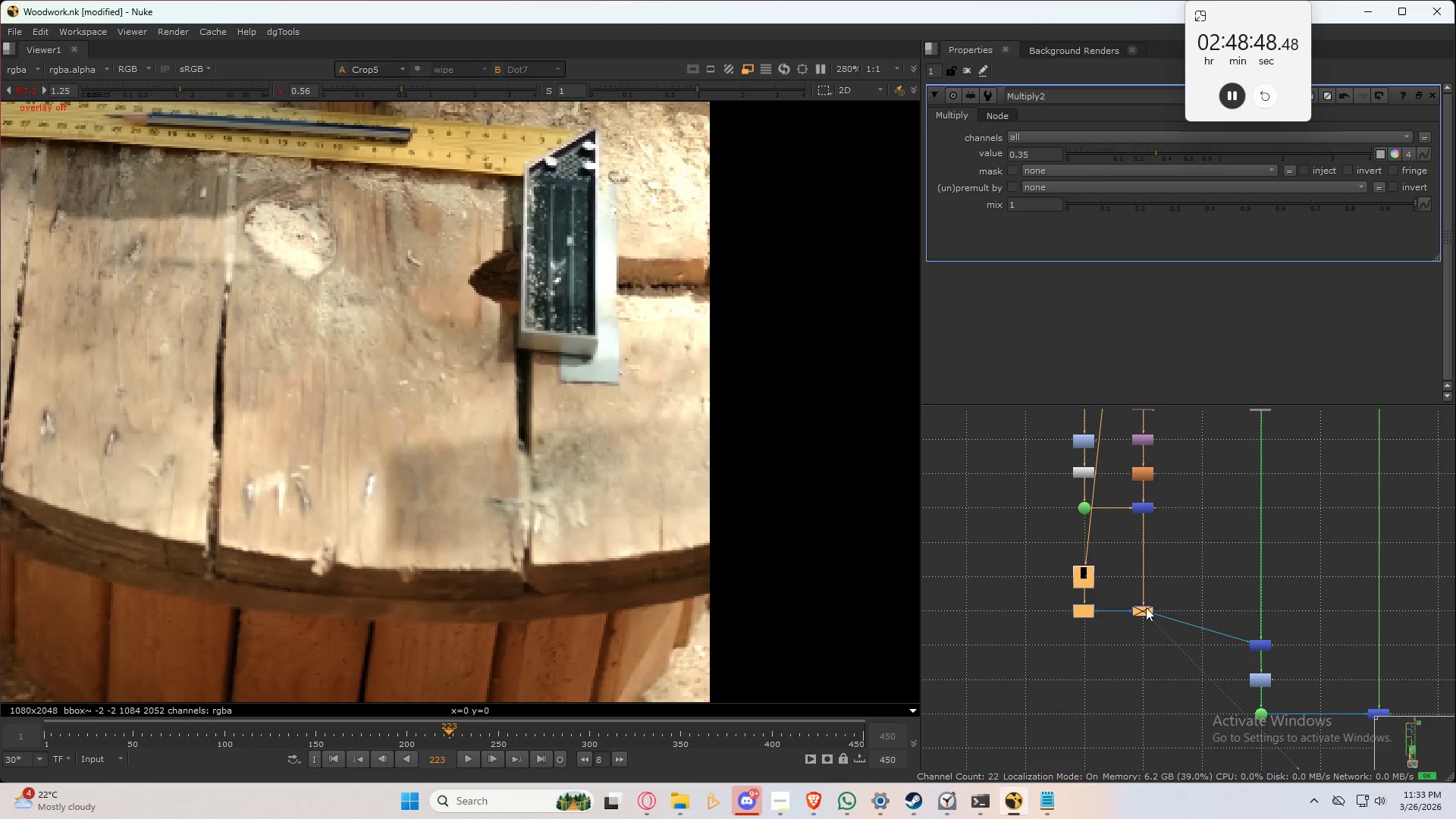 
wait(5.14)
 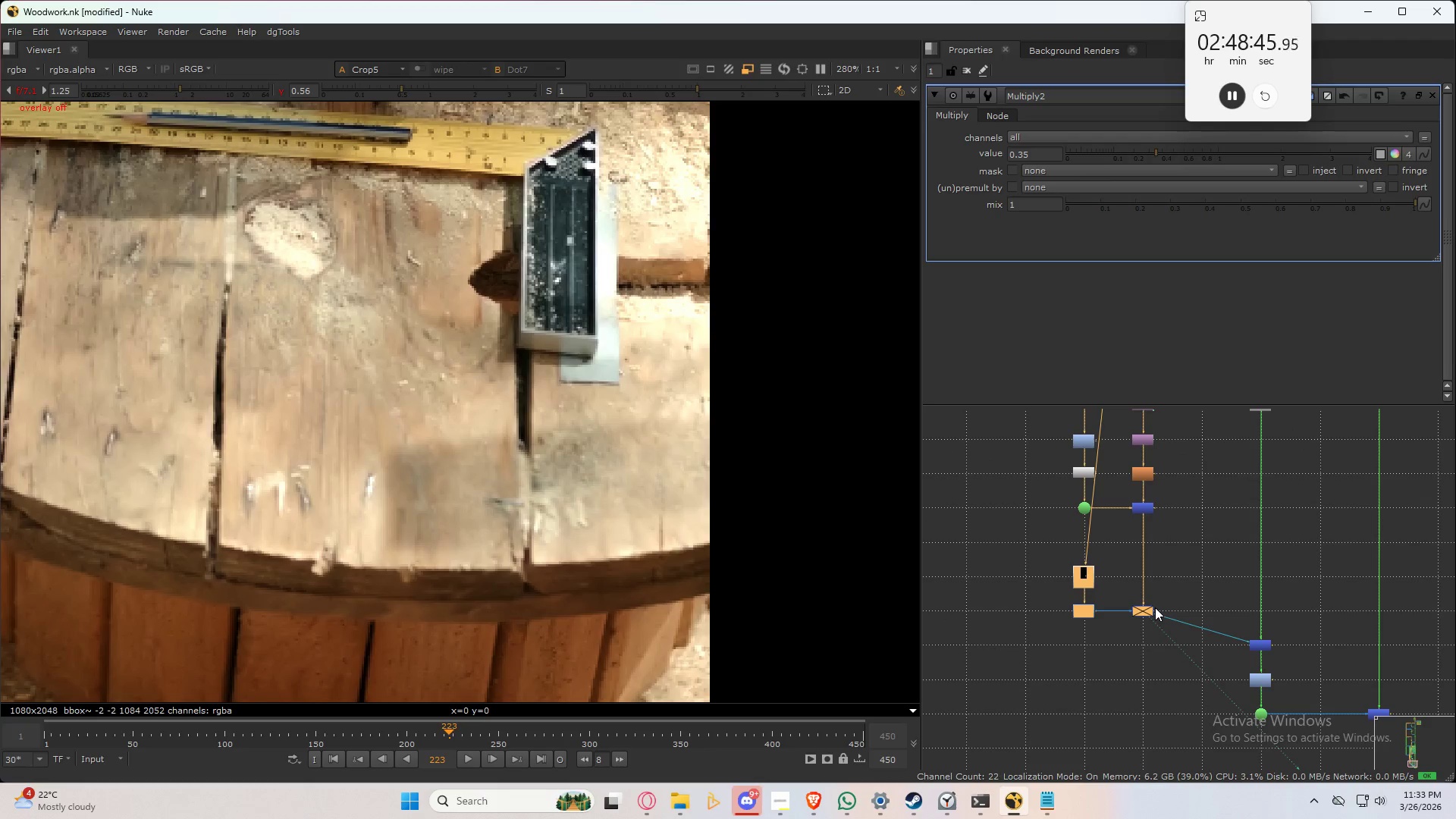 
key(D)
 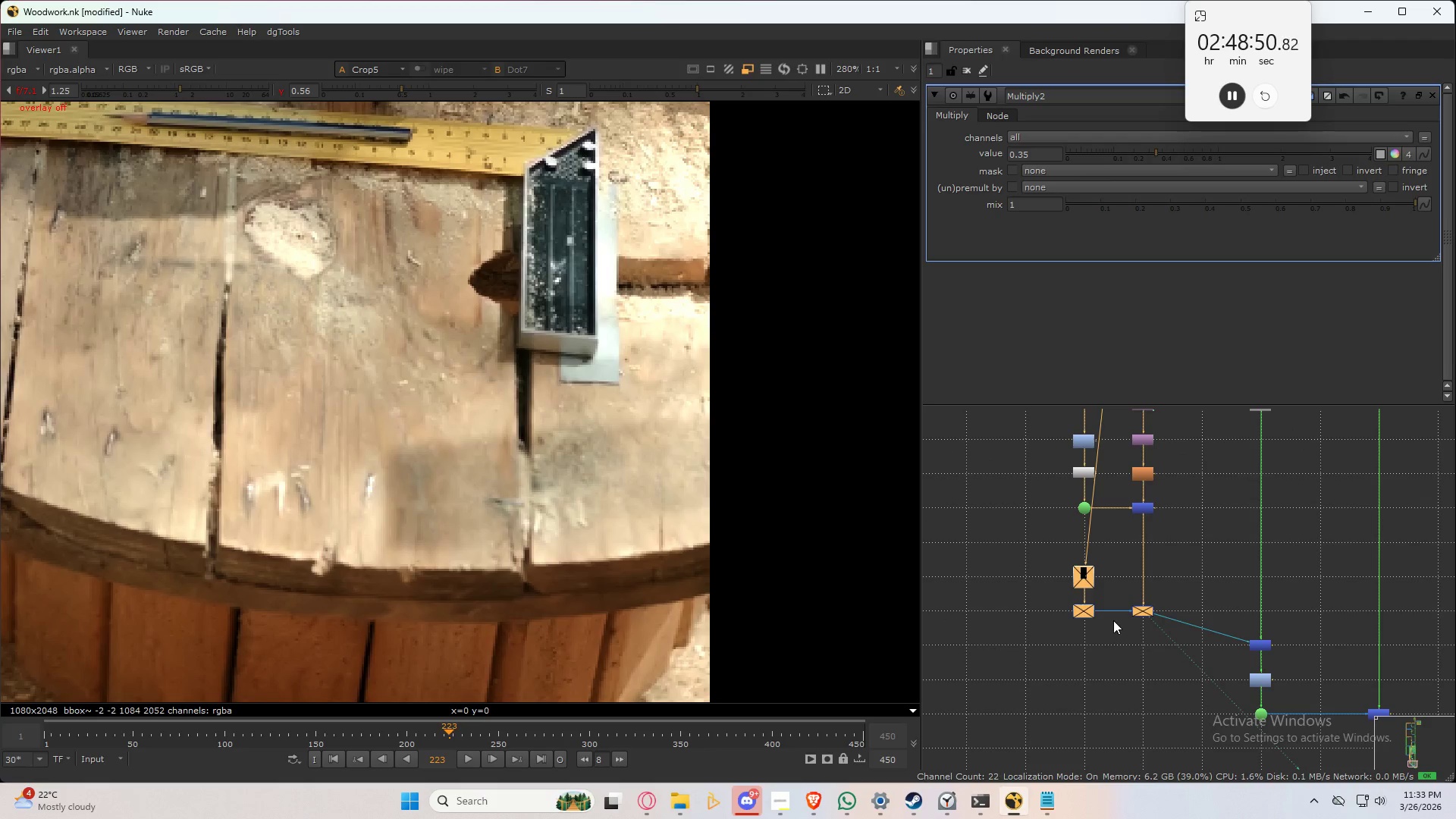 
key(D)
 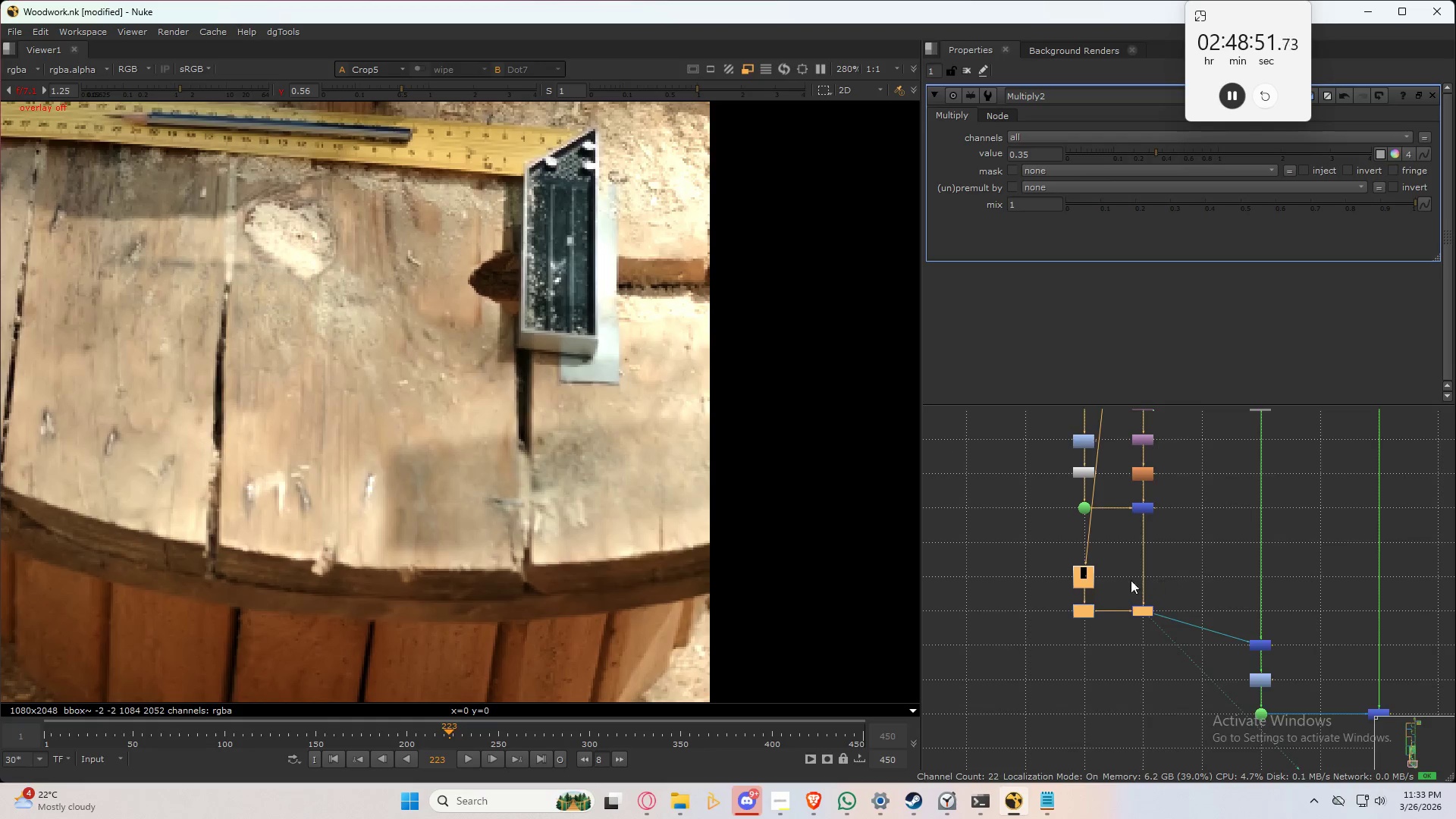 
left_click([1097, 582])
 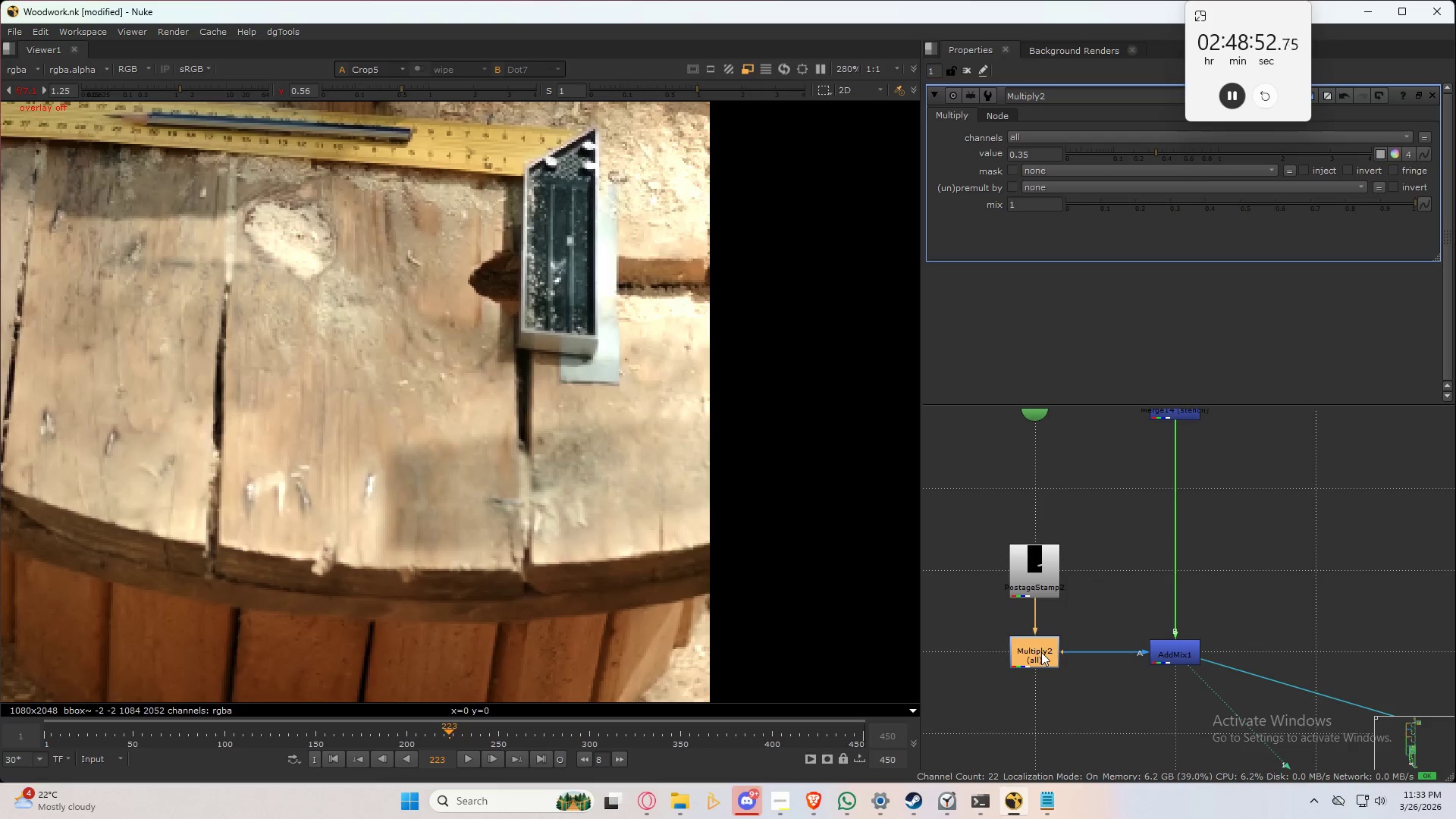 
scroll: coordinate [1121, 582], scroll_direction: up, amount: 5.0
 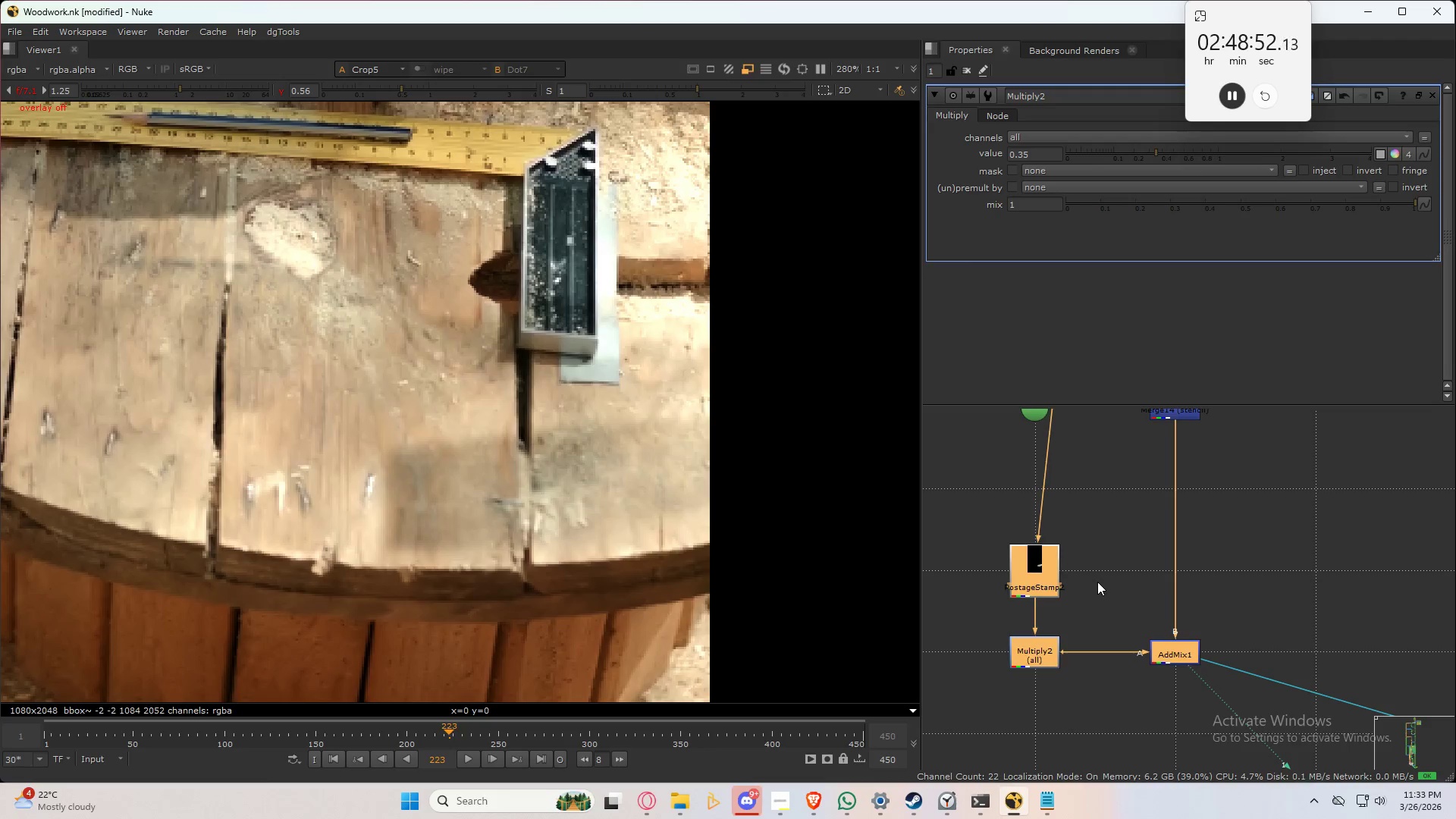 
double_click([1041, 652])
 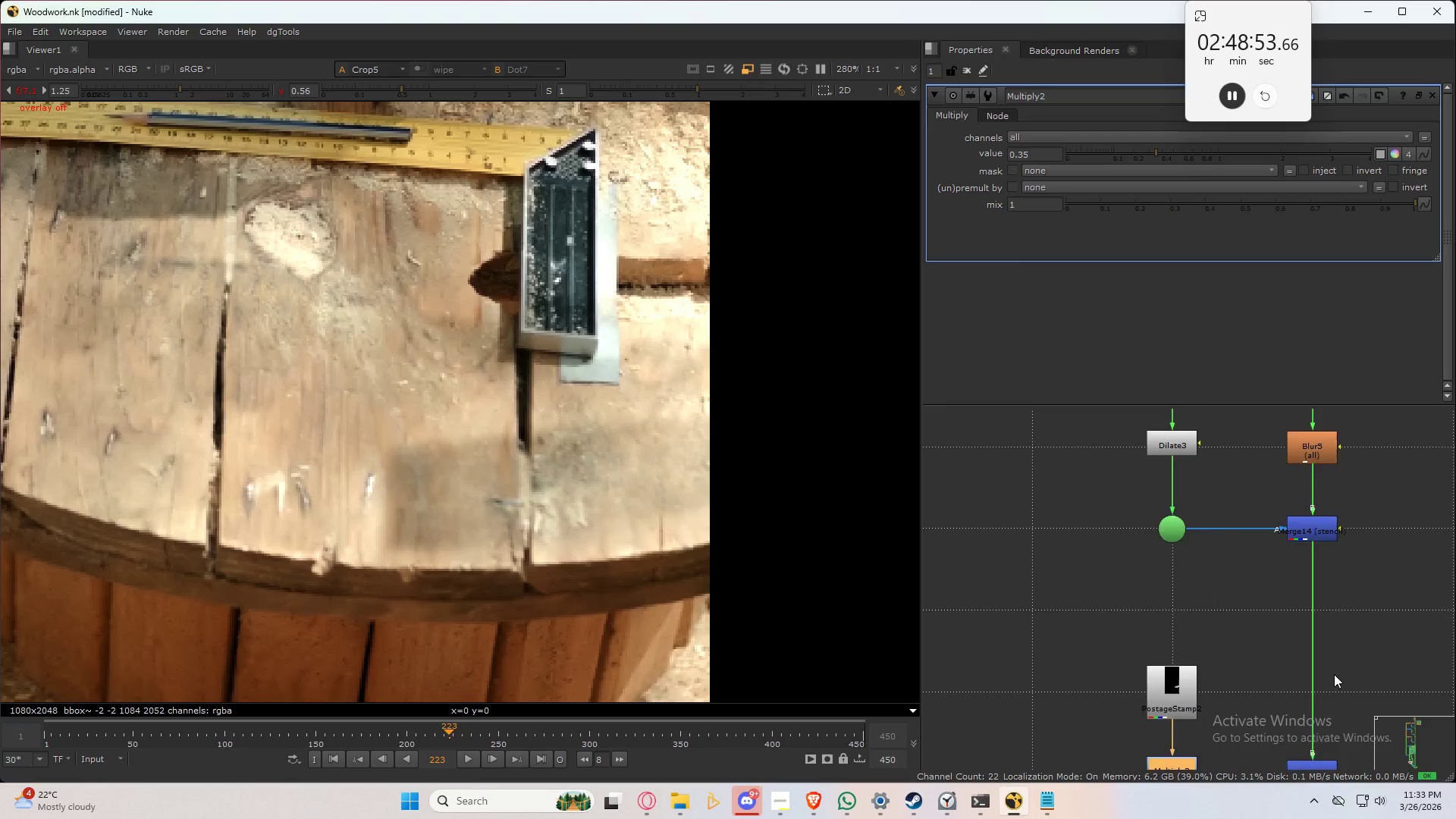 
scroll: coordinate [1254, 616], scroll_direction: down, amount: 4.0
 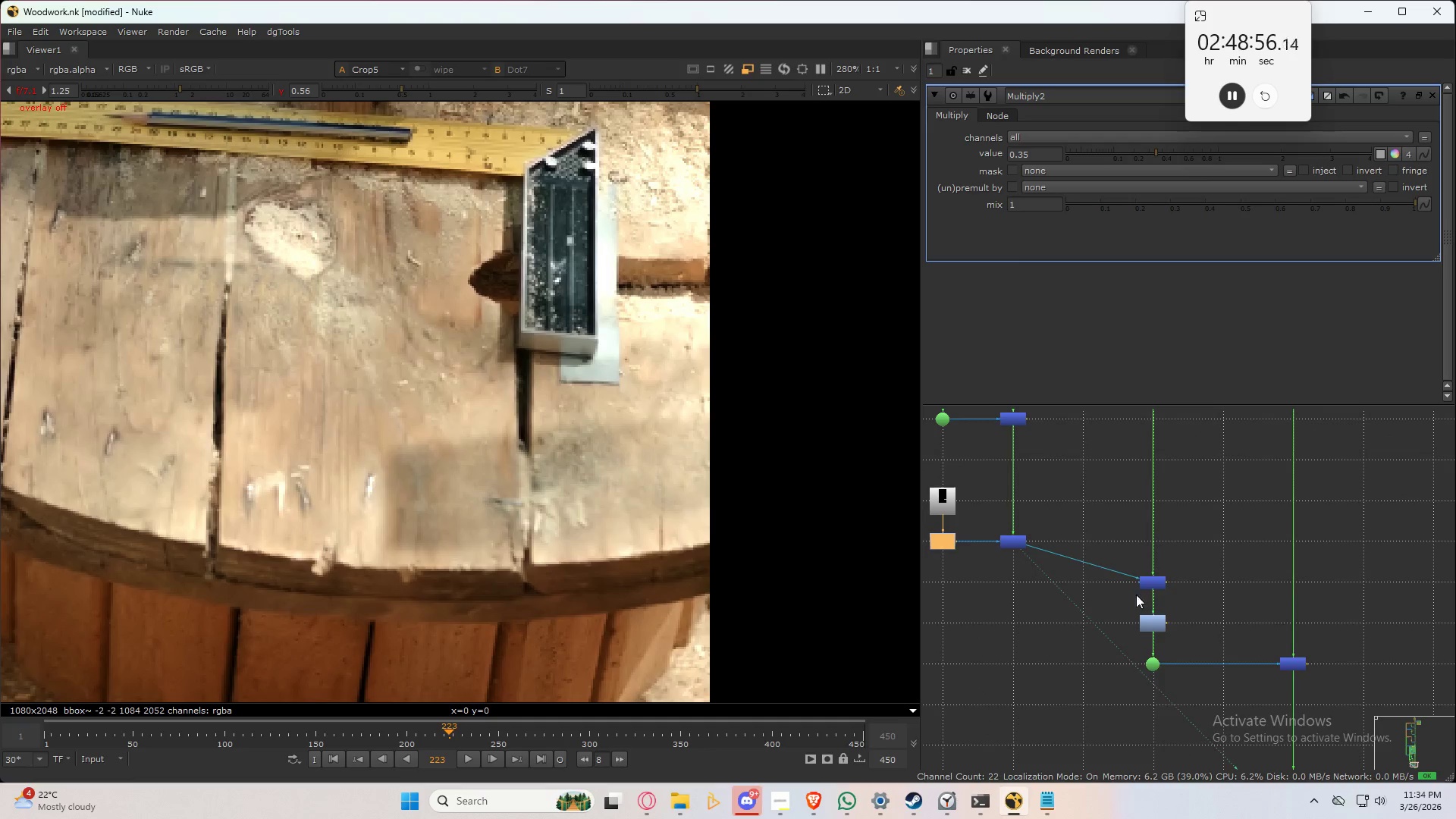 
scroll: coordinate [1109, 566], scroll_direction: up, amount: 4.0
 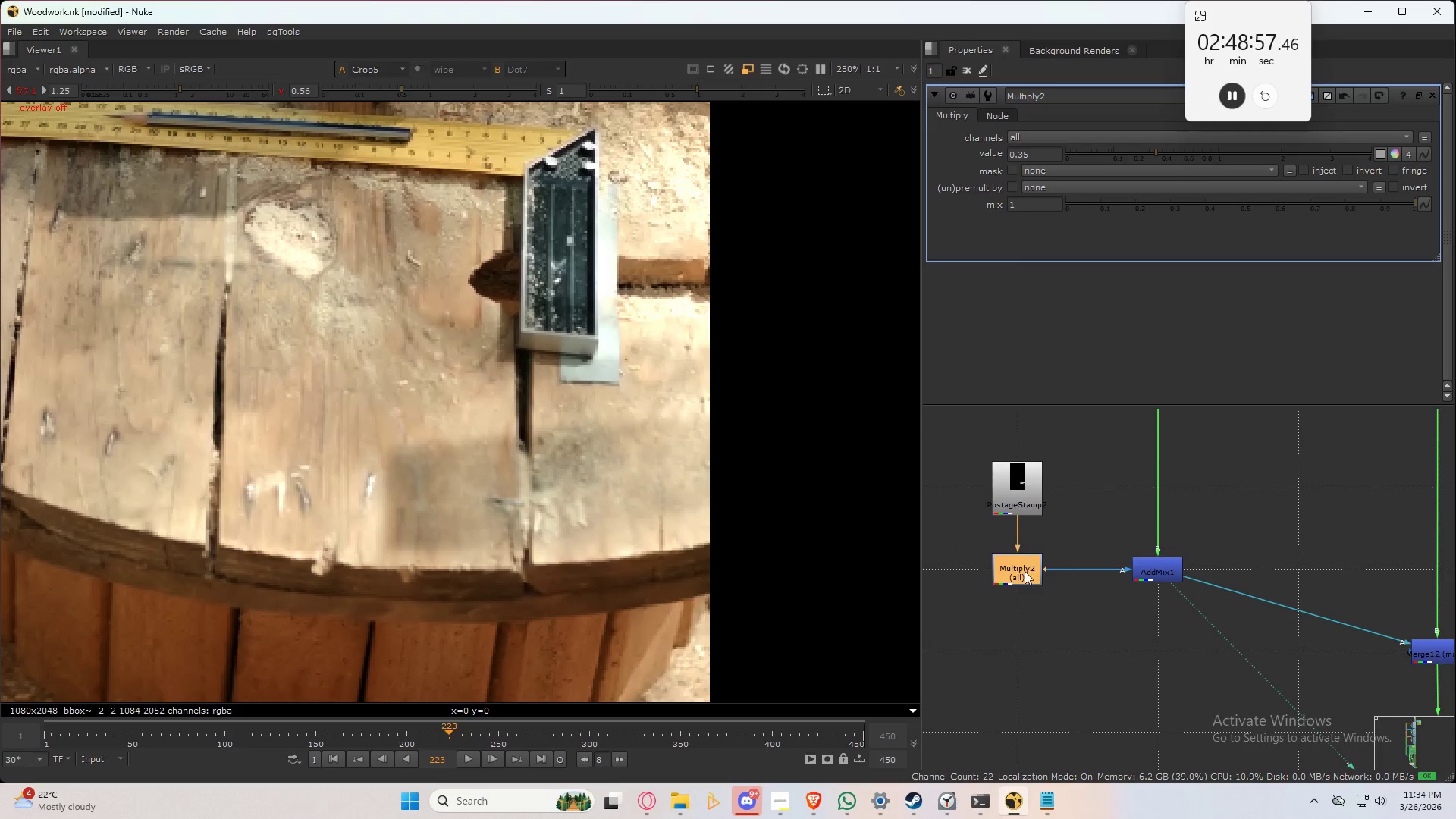 
left_click([1025, 571])
 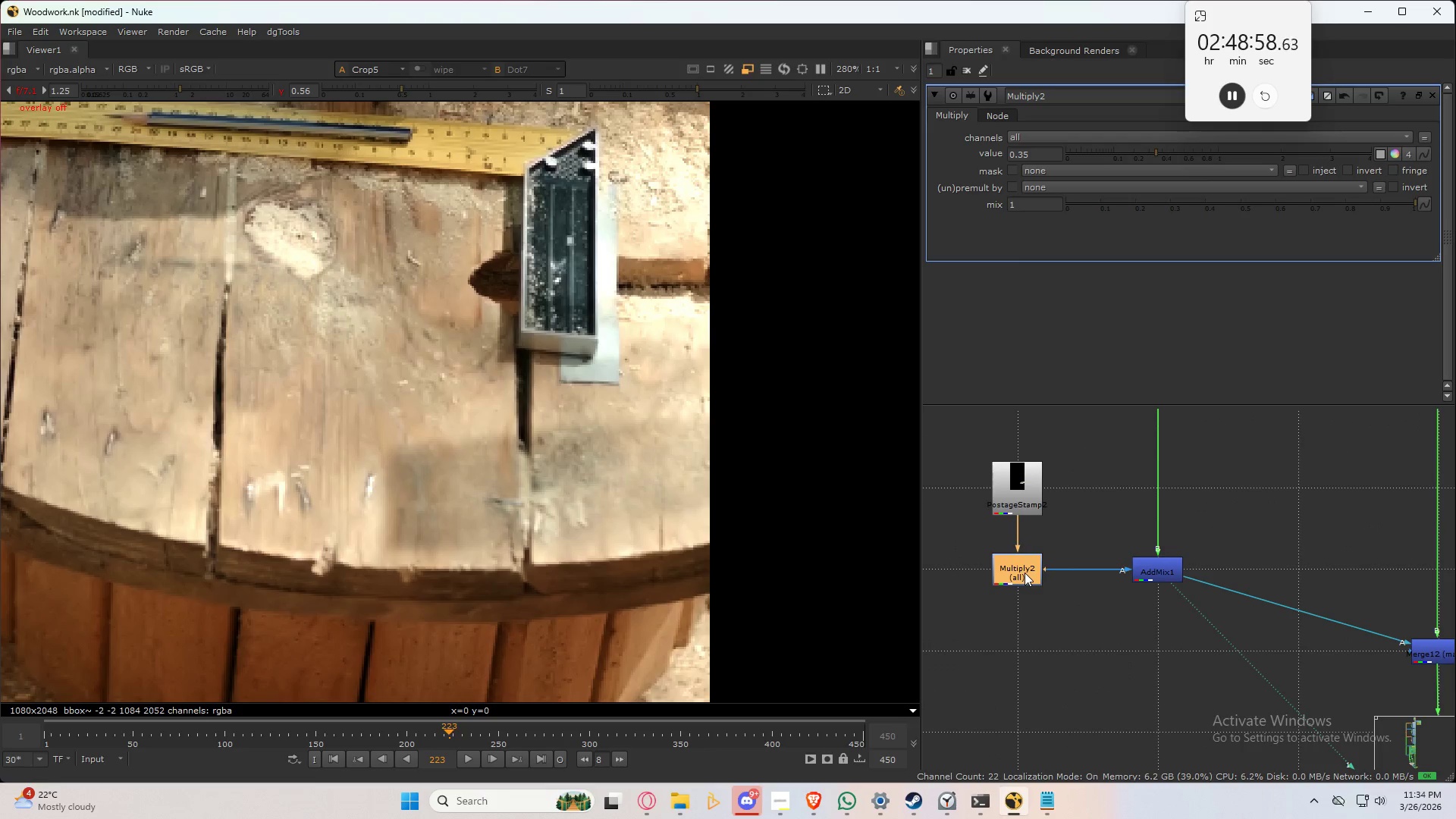 
key(D)
 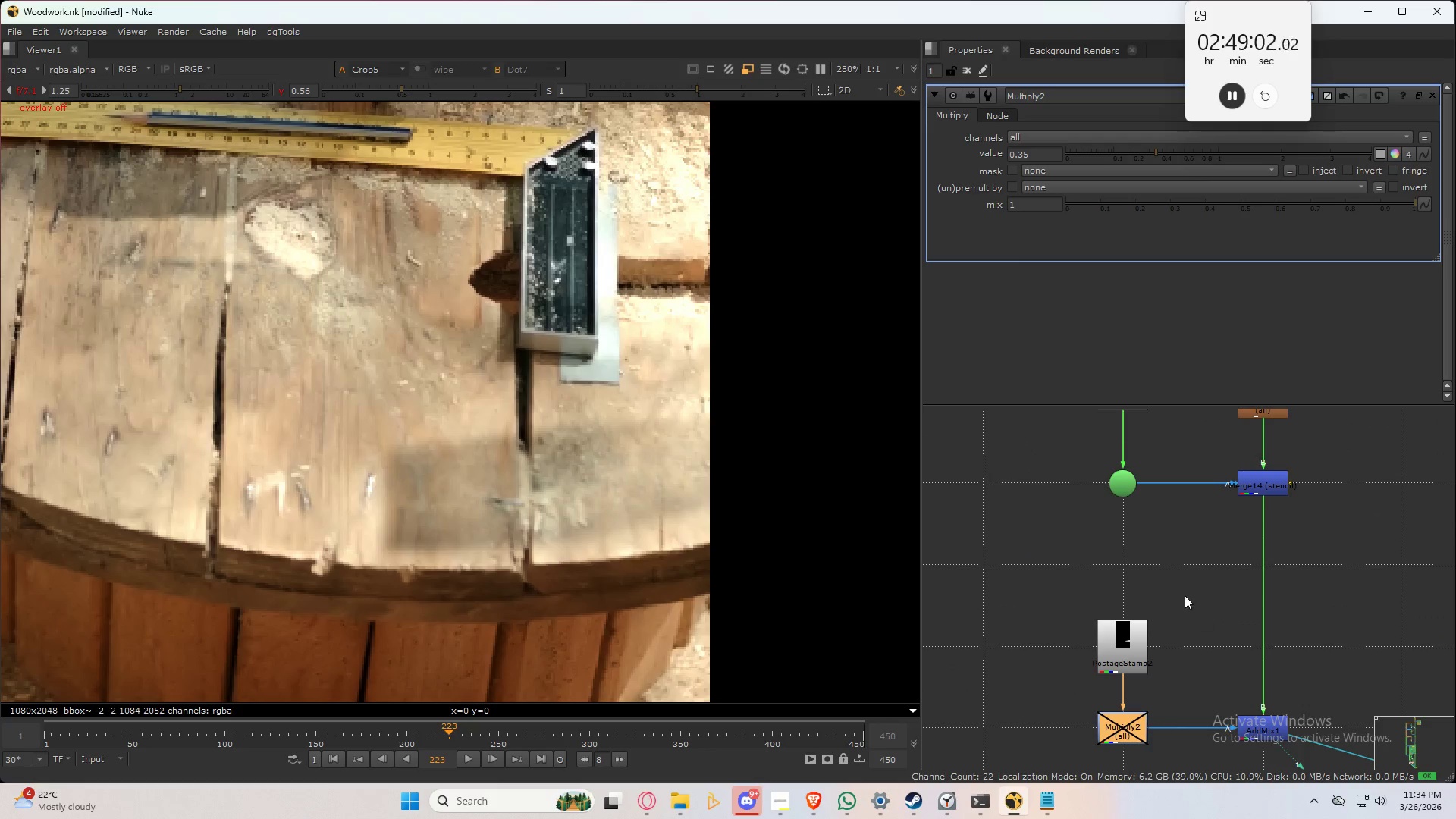 
left_click([1188, 621])
 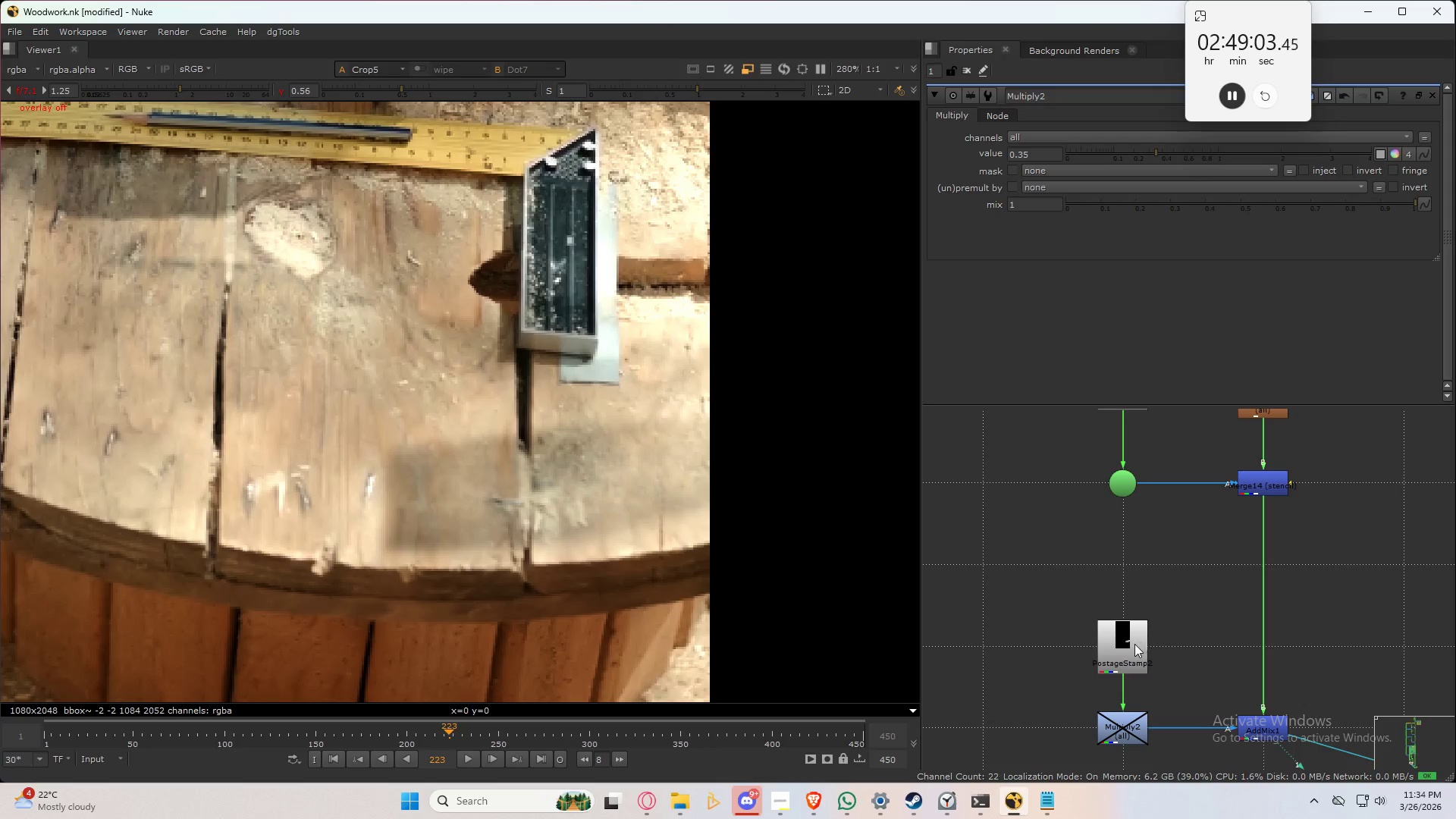 
left_click_drag(start_coordinate=[1134, 644], to_coordinate=[1133, 560])
 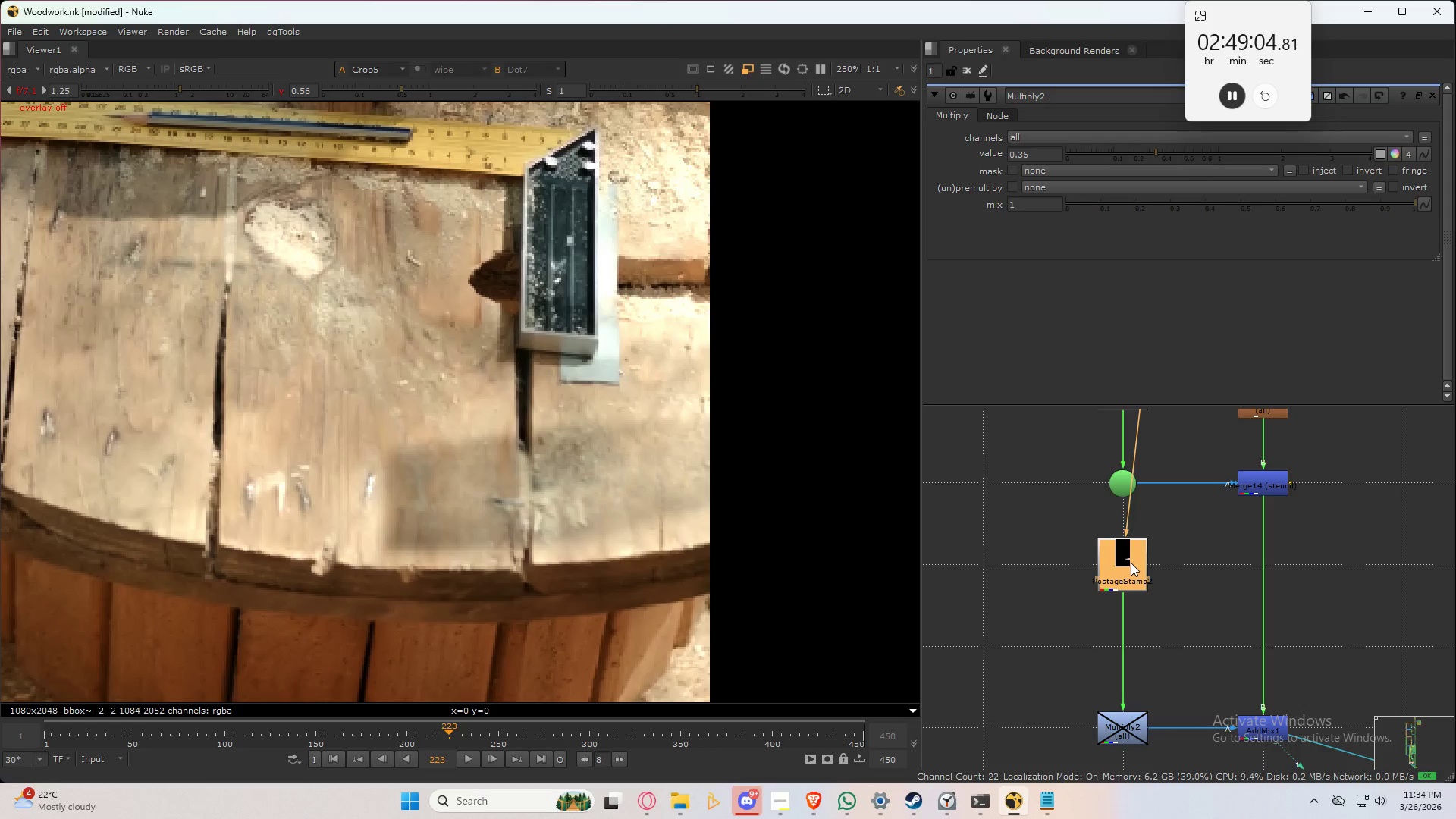 
left_click([1131, 563])
 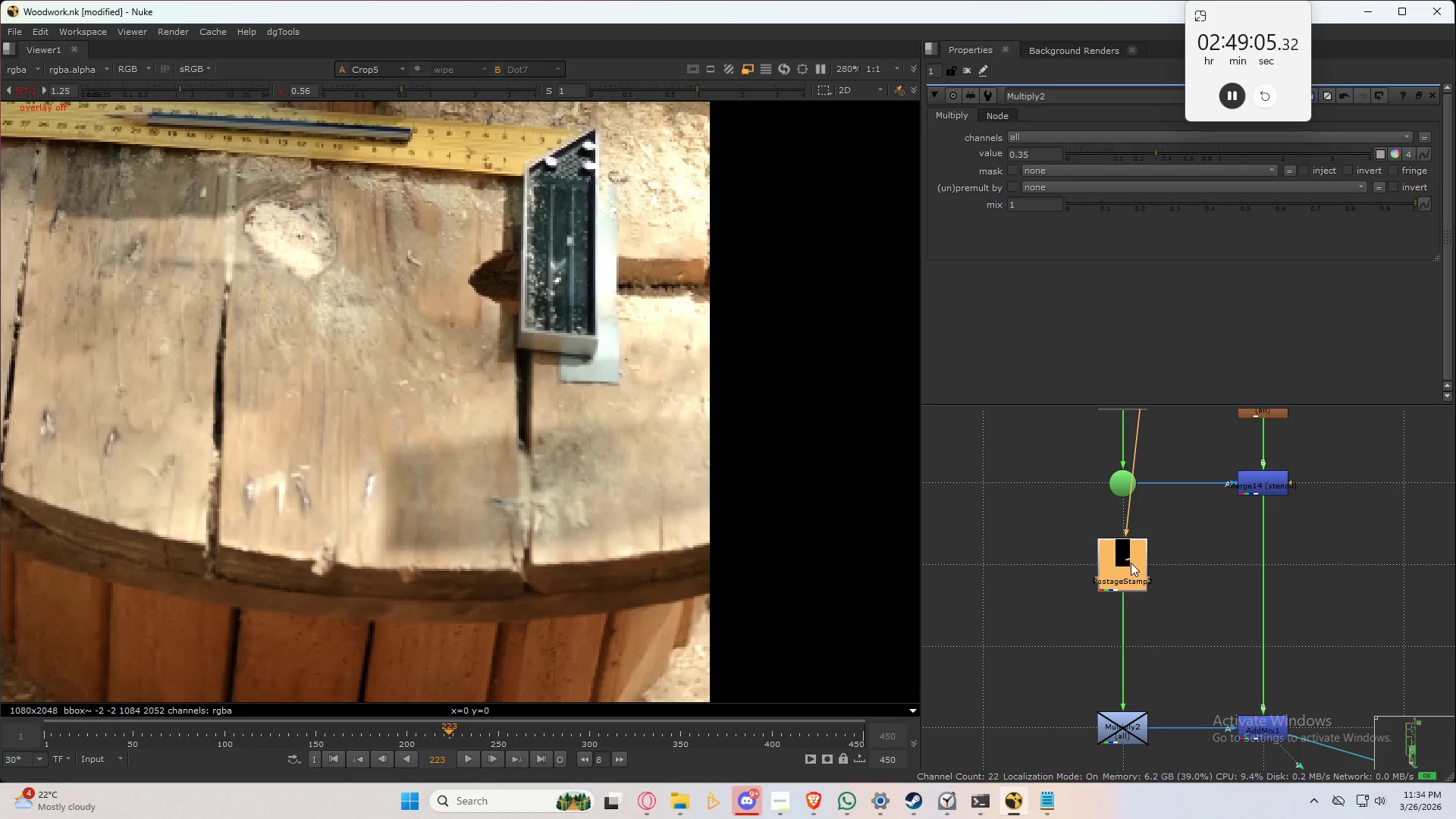 
key(B)
 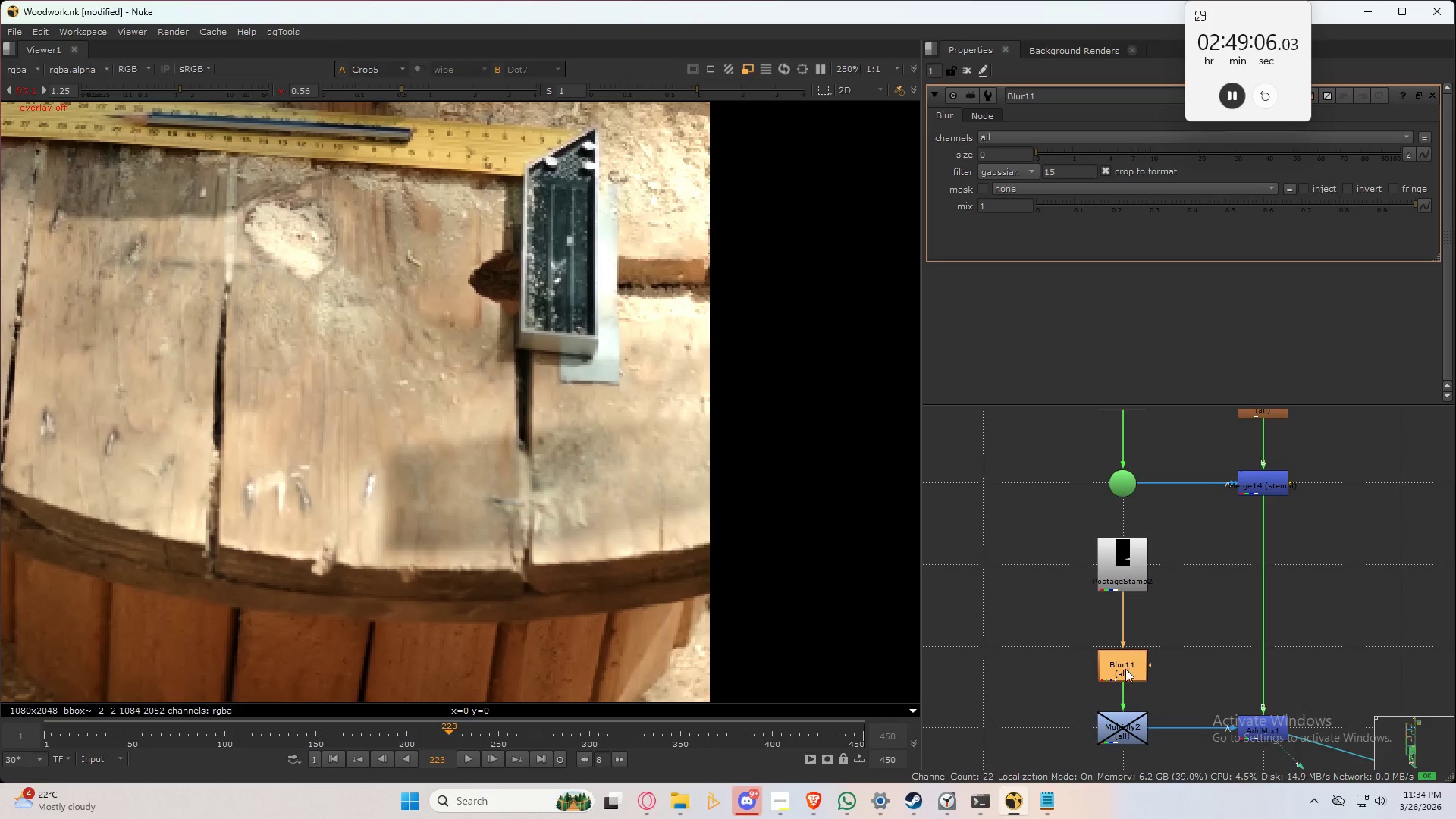 
left_click_drag(start_coordinate=[1125, 669], to_coordinate=[1125, 651])
 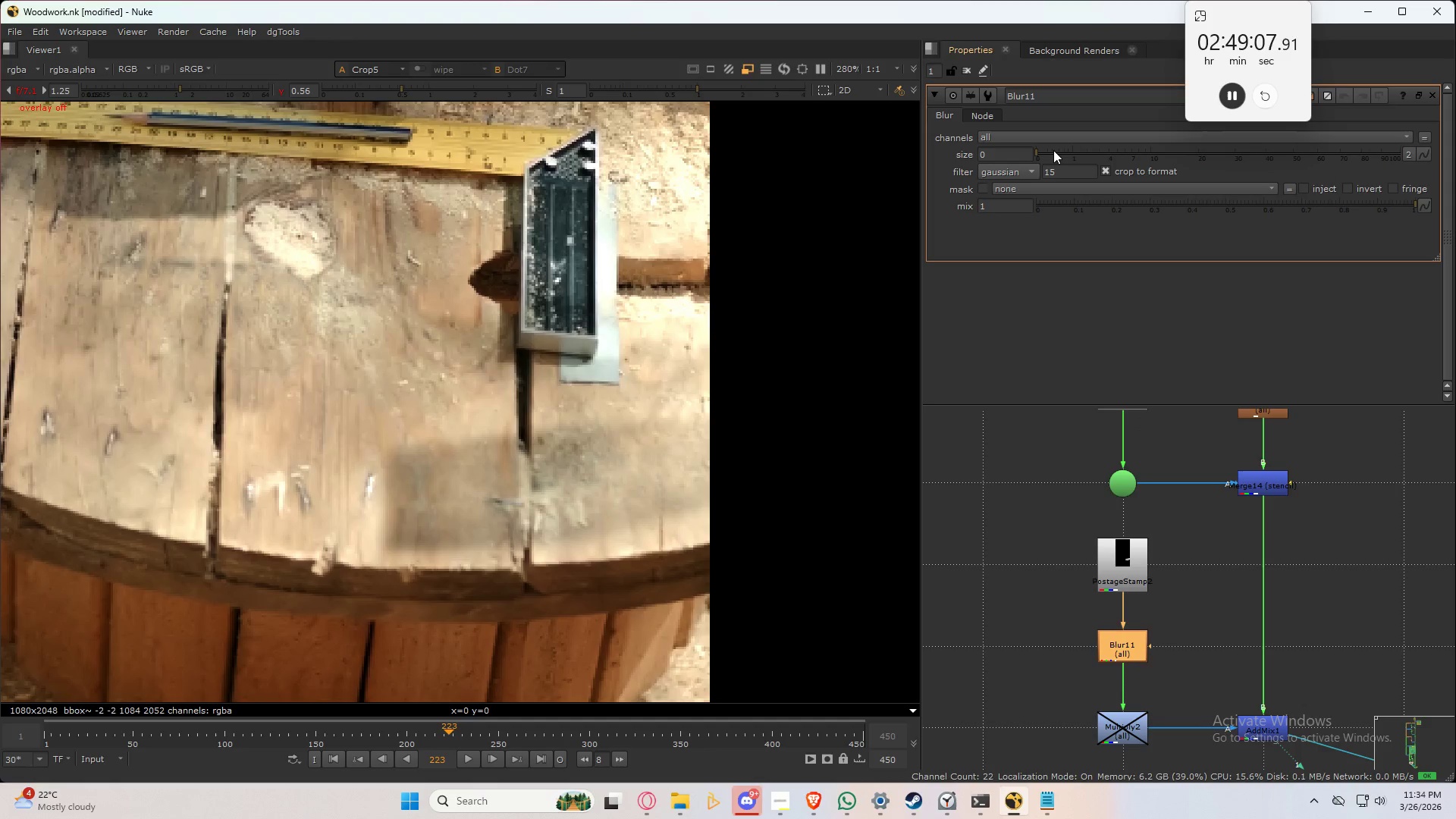 
left_click_drag(start_coordinate=[1053, 150], to_coordinate=[1346, 155])
 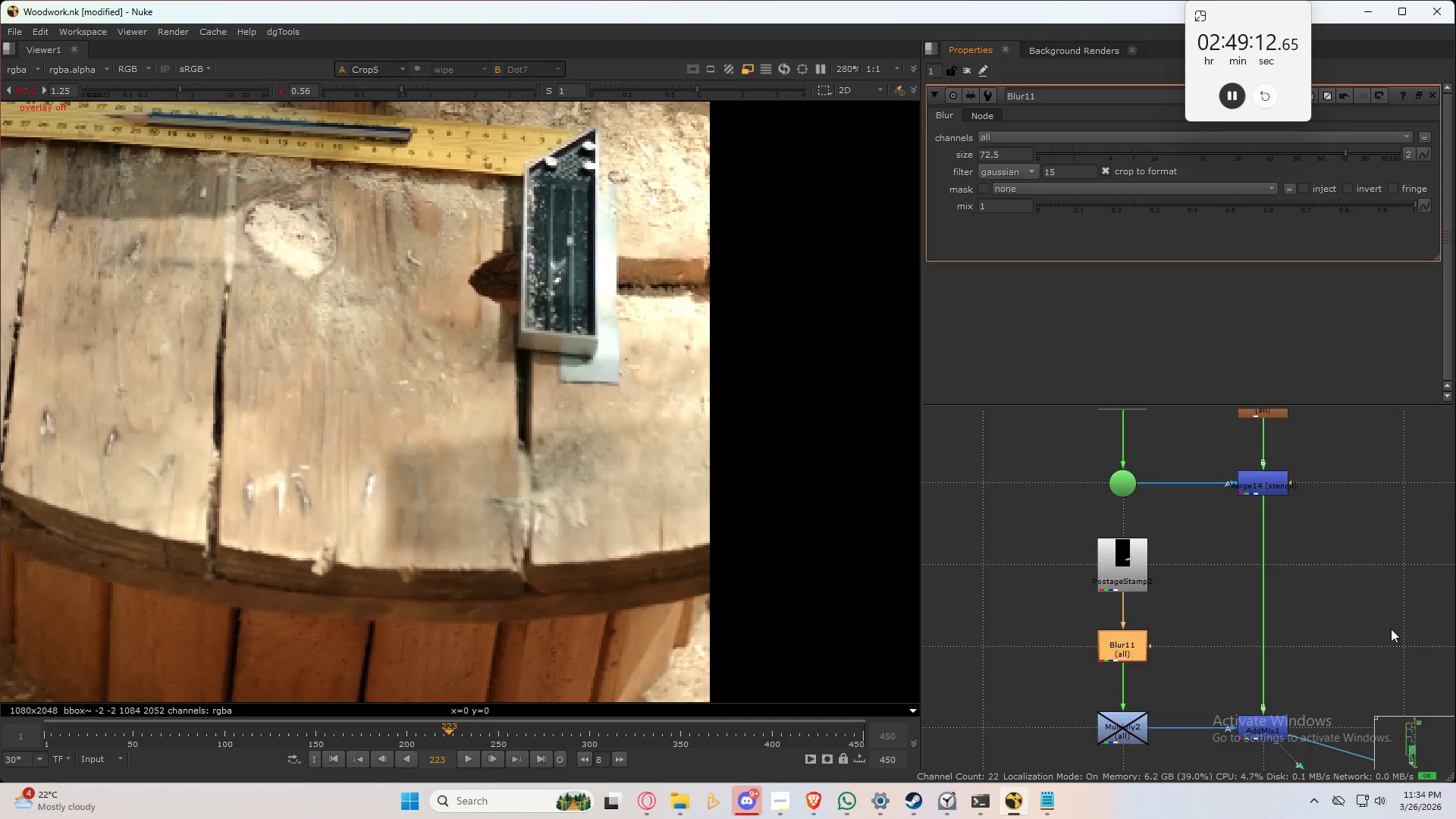 
scroll: coordinate [1346, 607], scroll_direction: down, amount: 10.0
 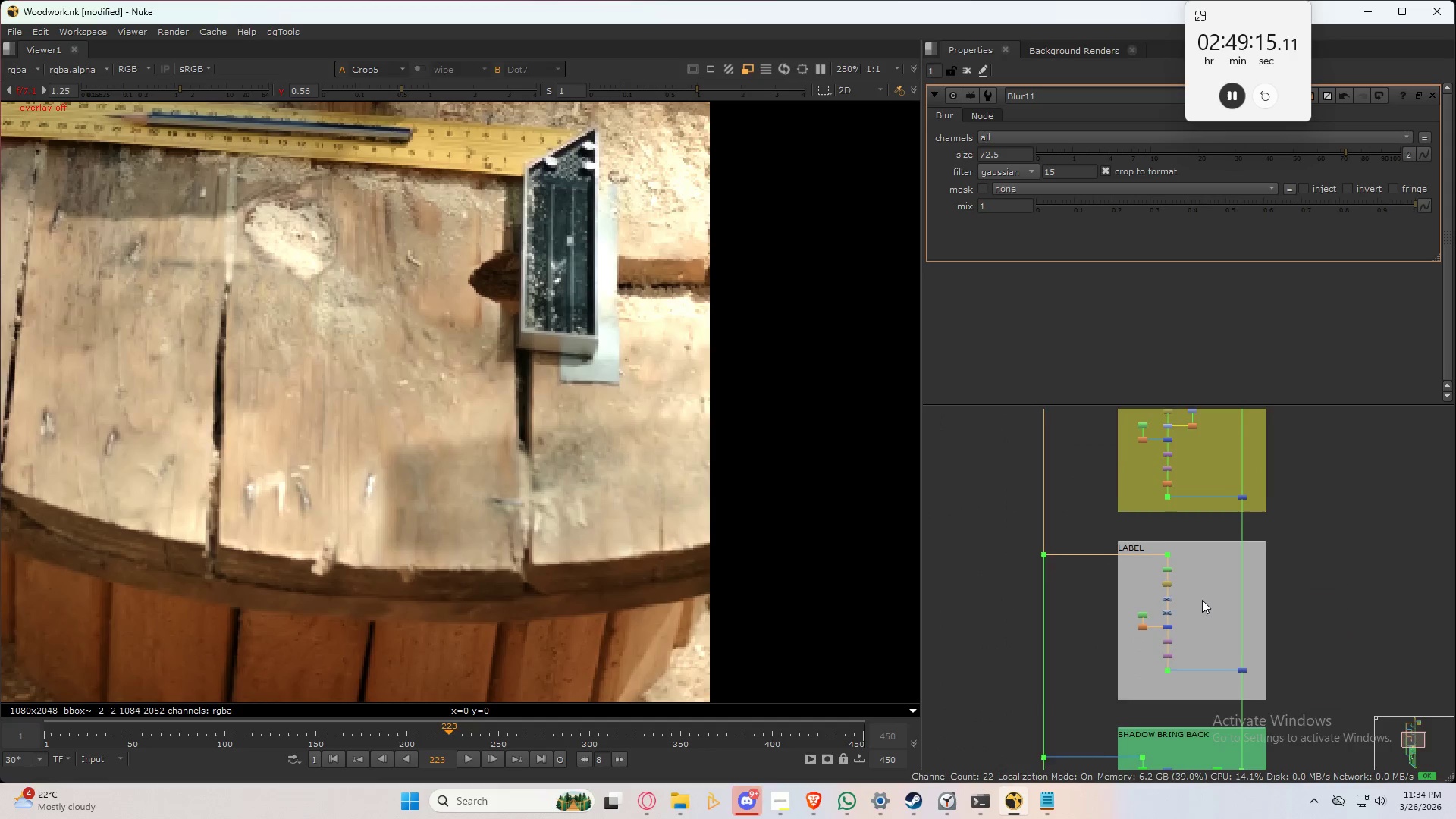 
scroll: coordinate [1180, 551], scroll_direction: up, amount: 5.0
 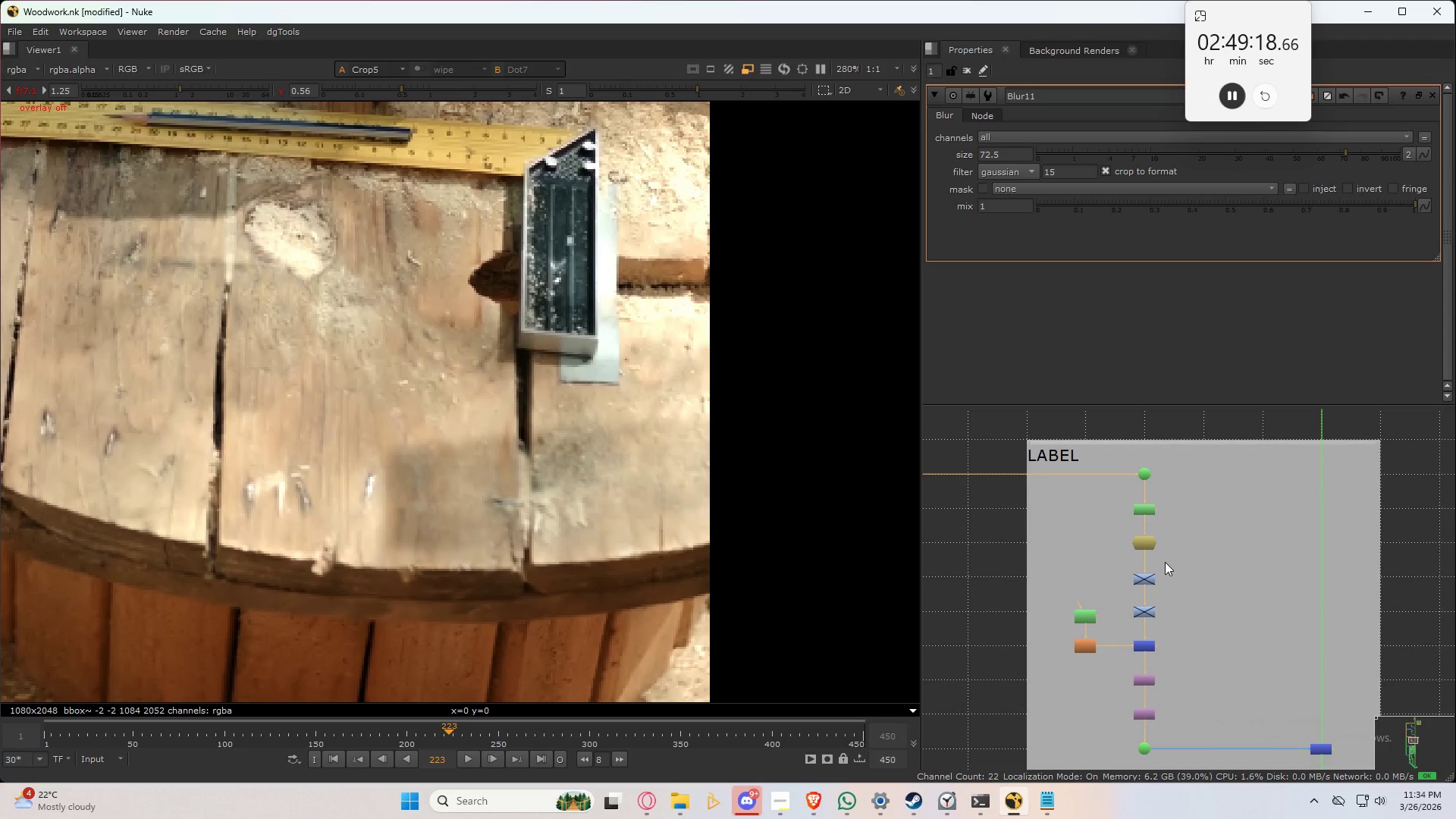 
scroll: coordinate [1178, 580], scroll_direction: down, amount: 5.0
 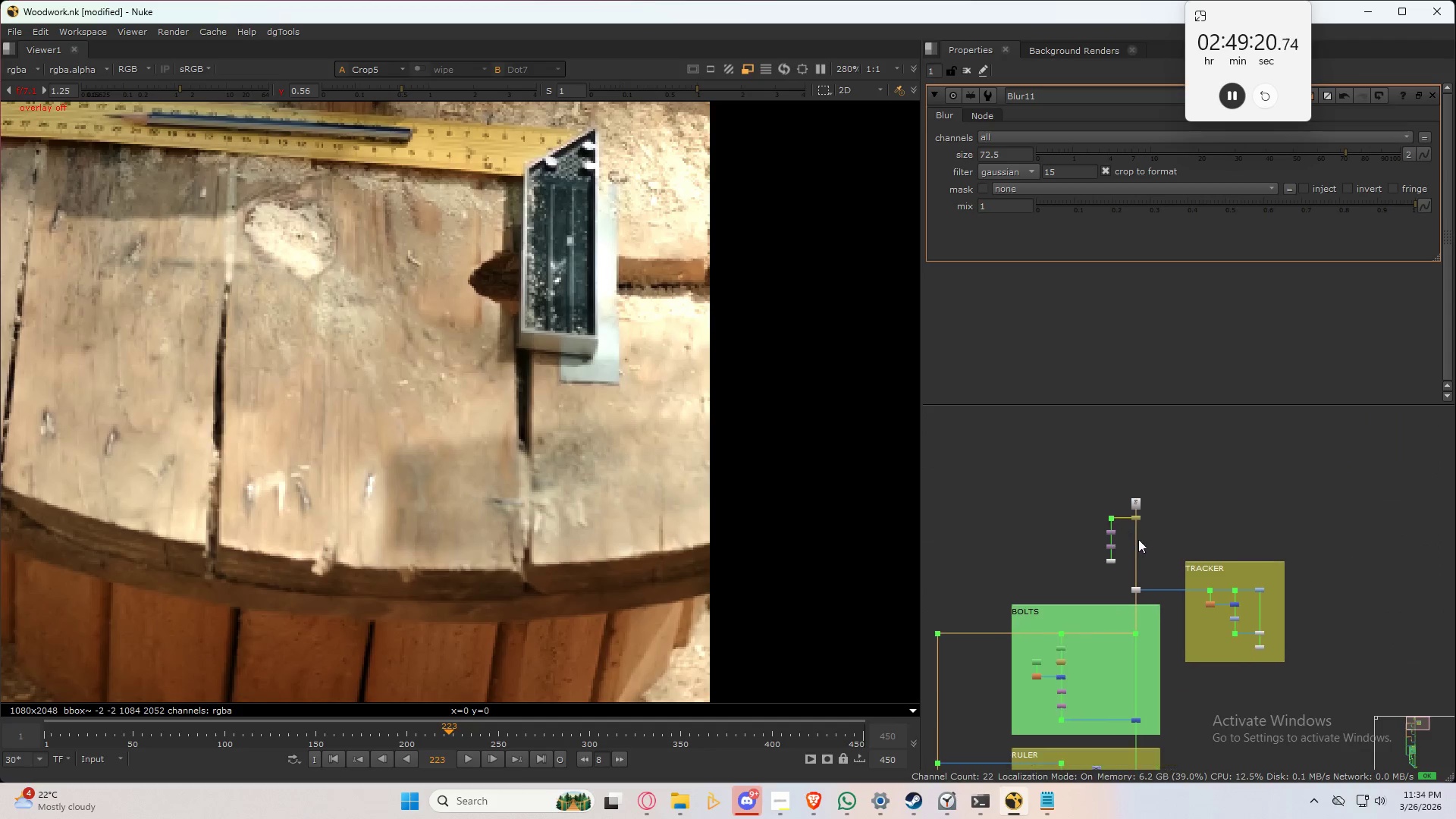 
scroll: coordinate [1106, 559], scroll_direction: up, amount: 8.0
 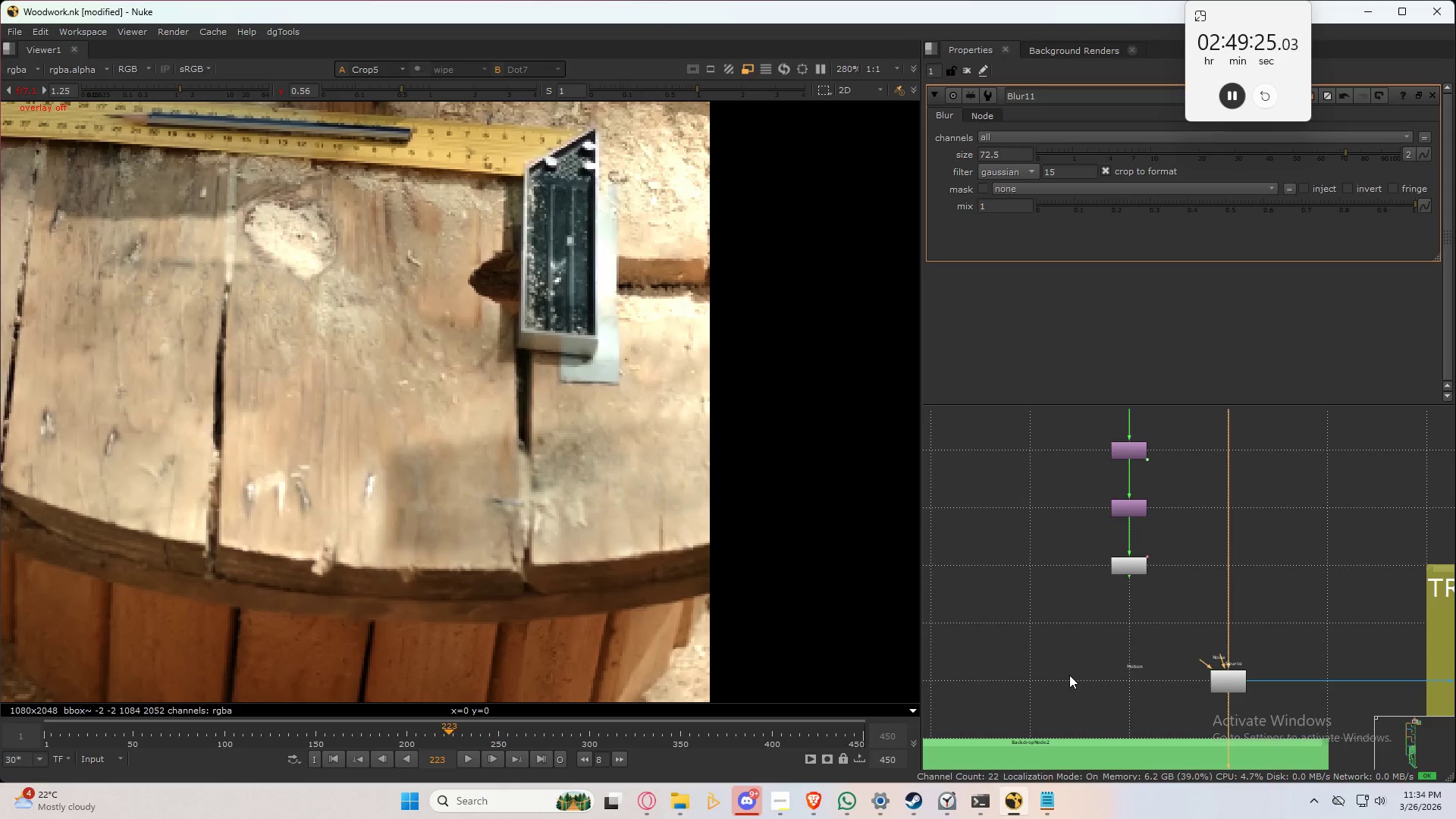 
left_click([1162, 646])
 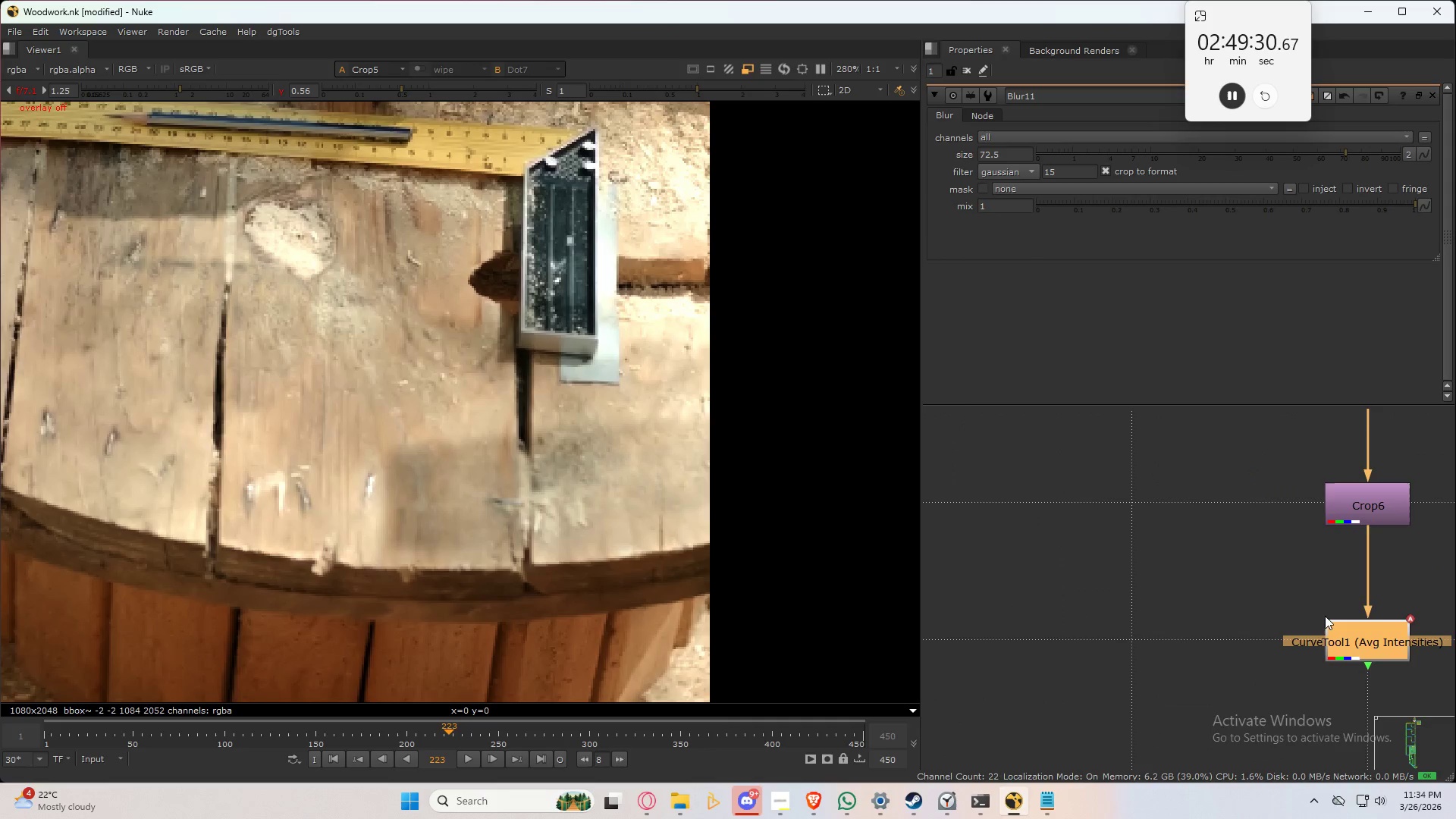 
scroll: coordinate [1162, 646], scroll_direction: up, amount: 5.0
 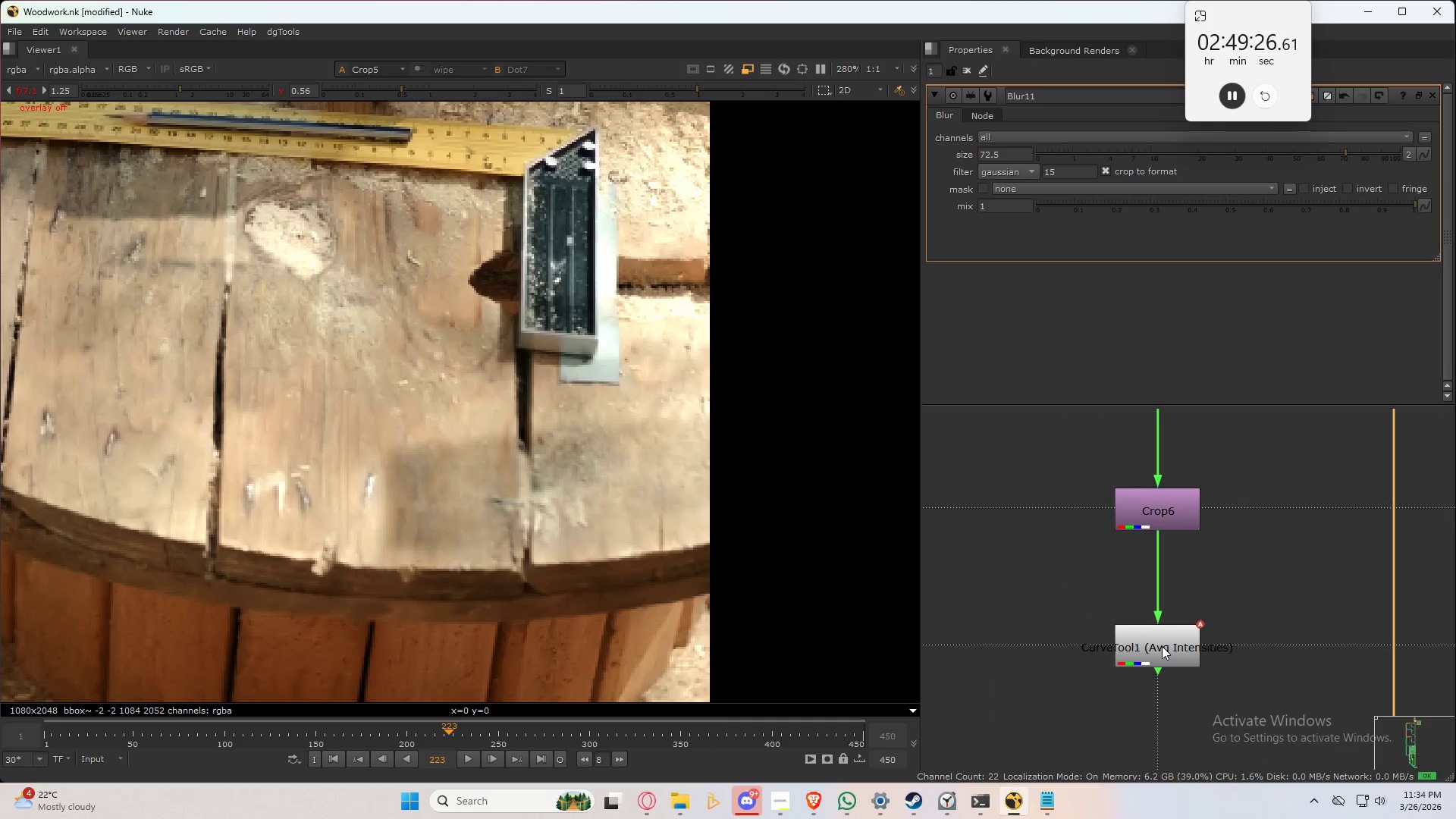 
wait(5.2)
 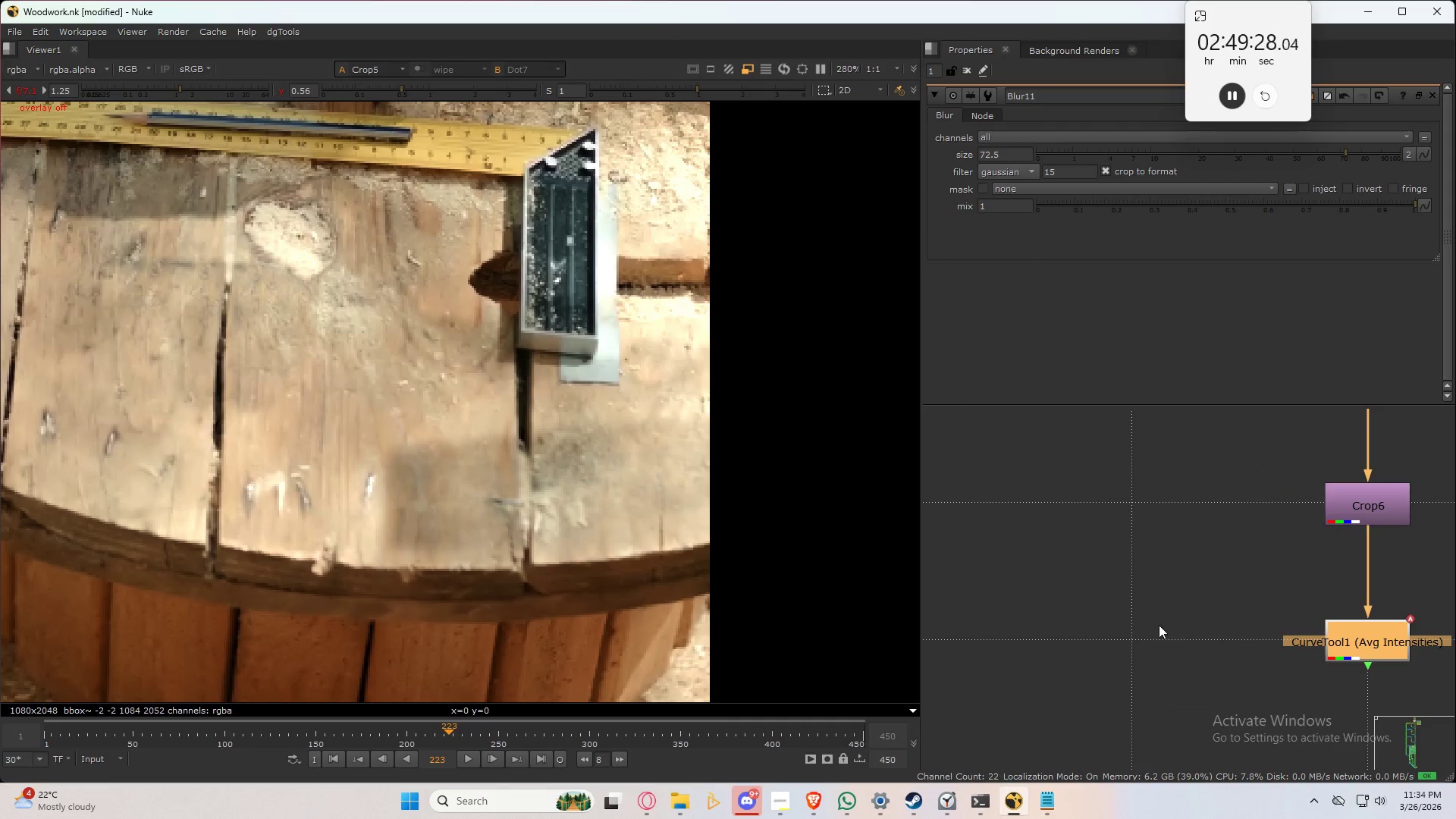 
key(Delete)
 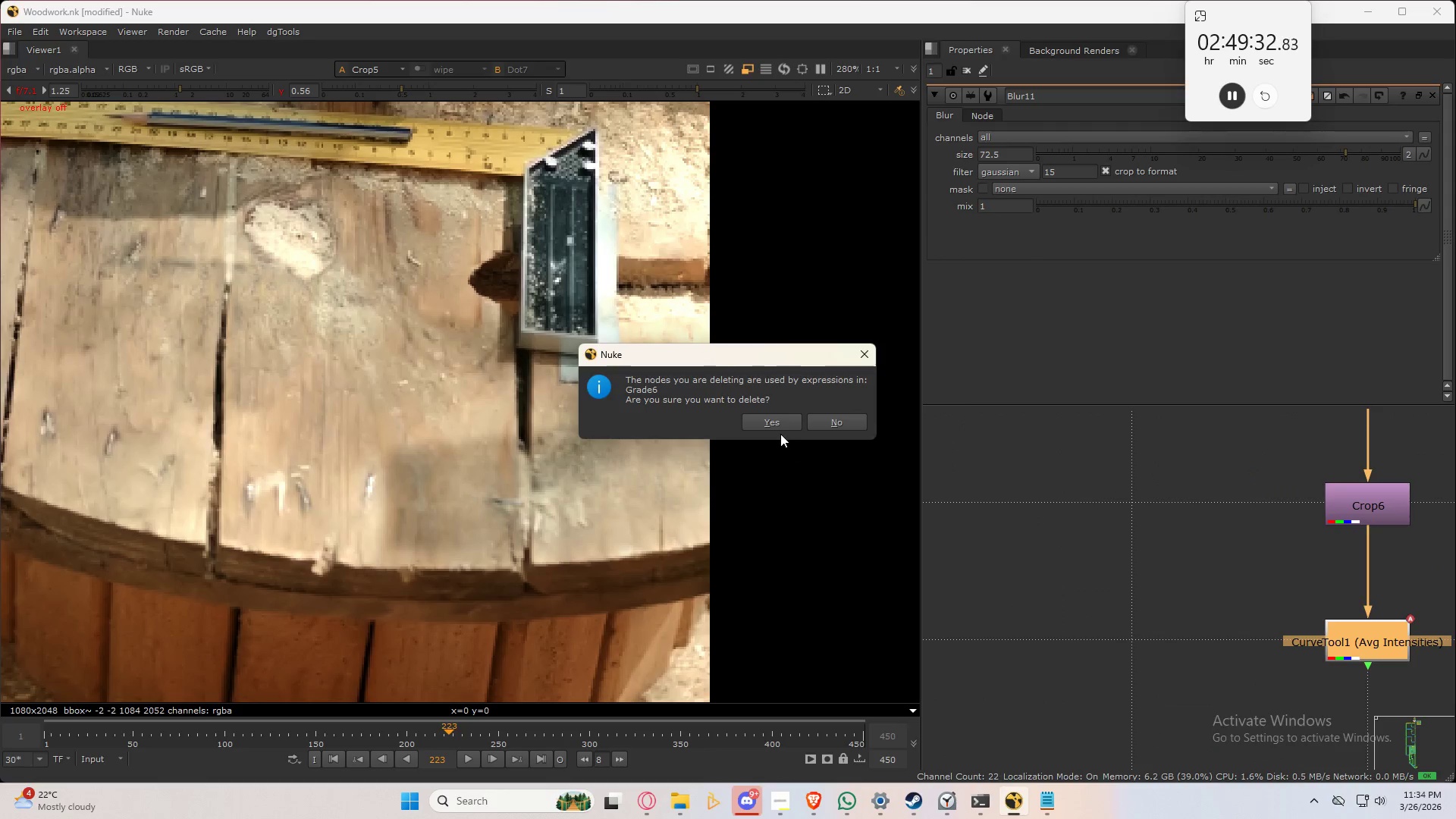 
left_click([777, 428])
 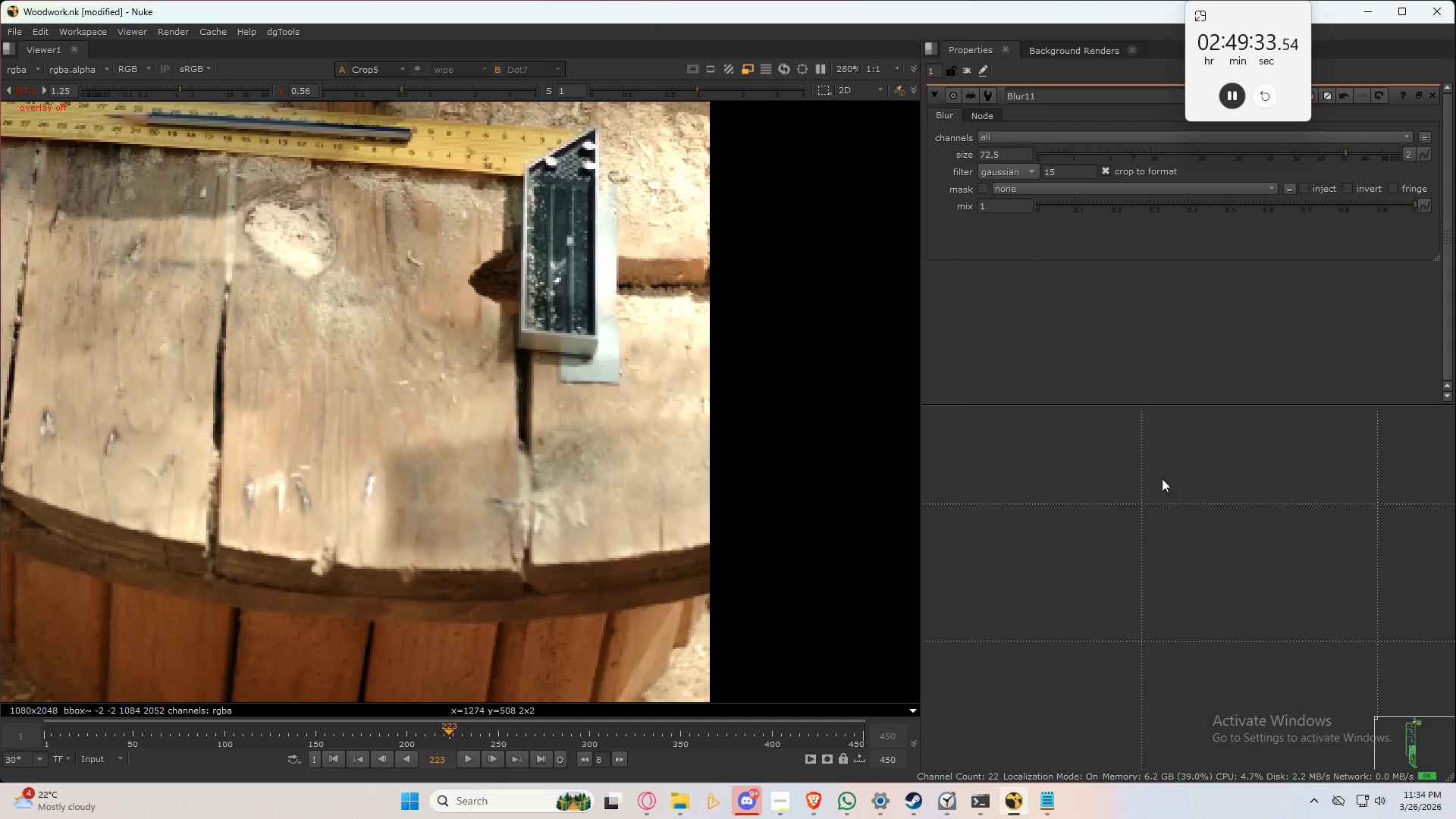 
scroll: coordinate [1222, 622], scroll_direction: down, amount: 7.0
 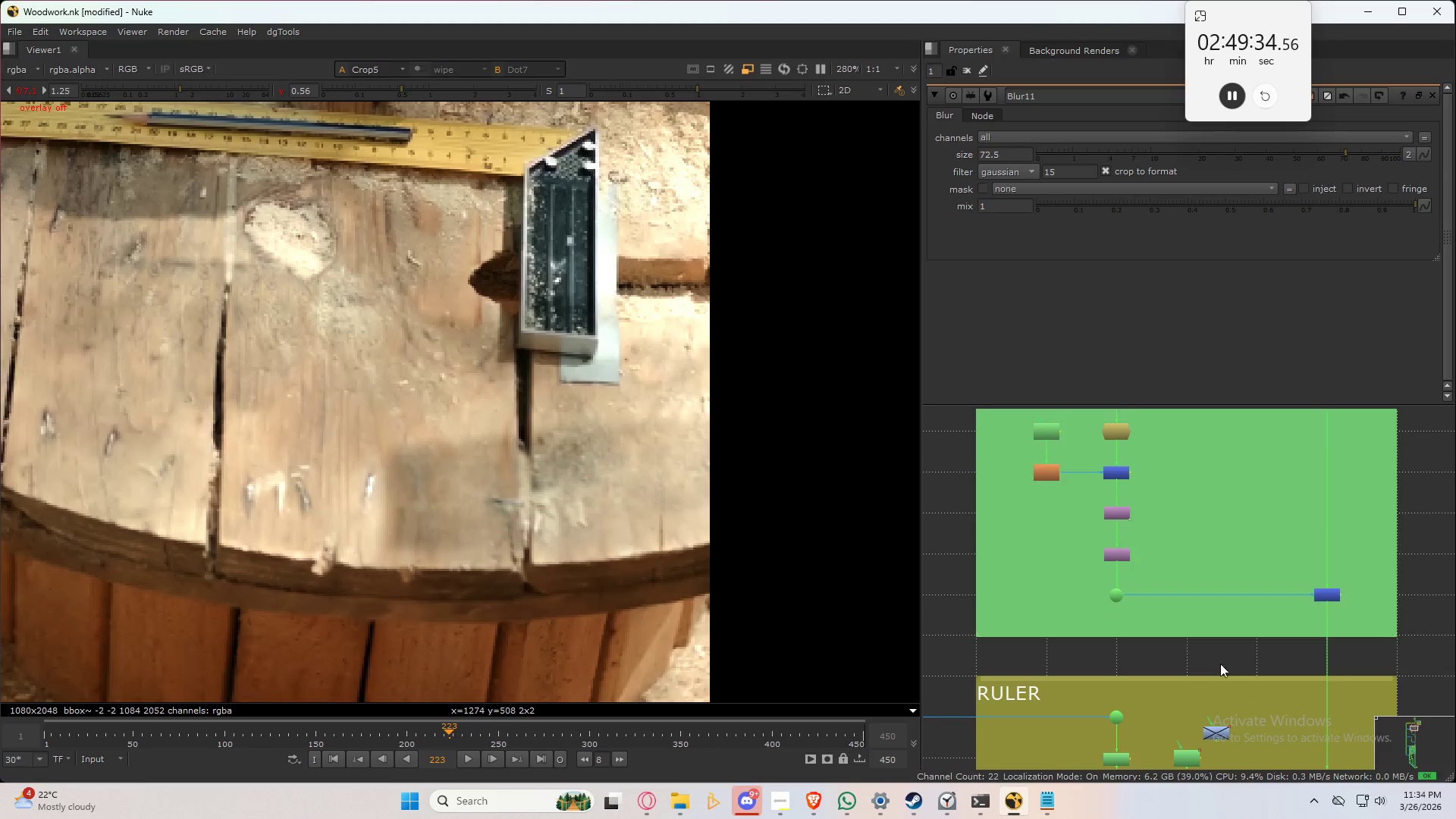 
triple_click([1207, 447])
 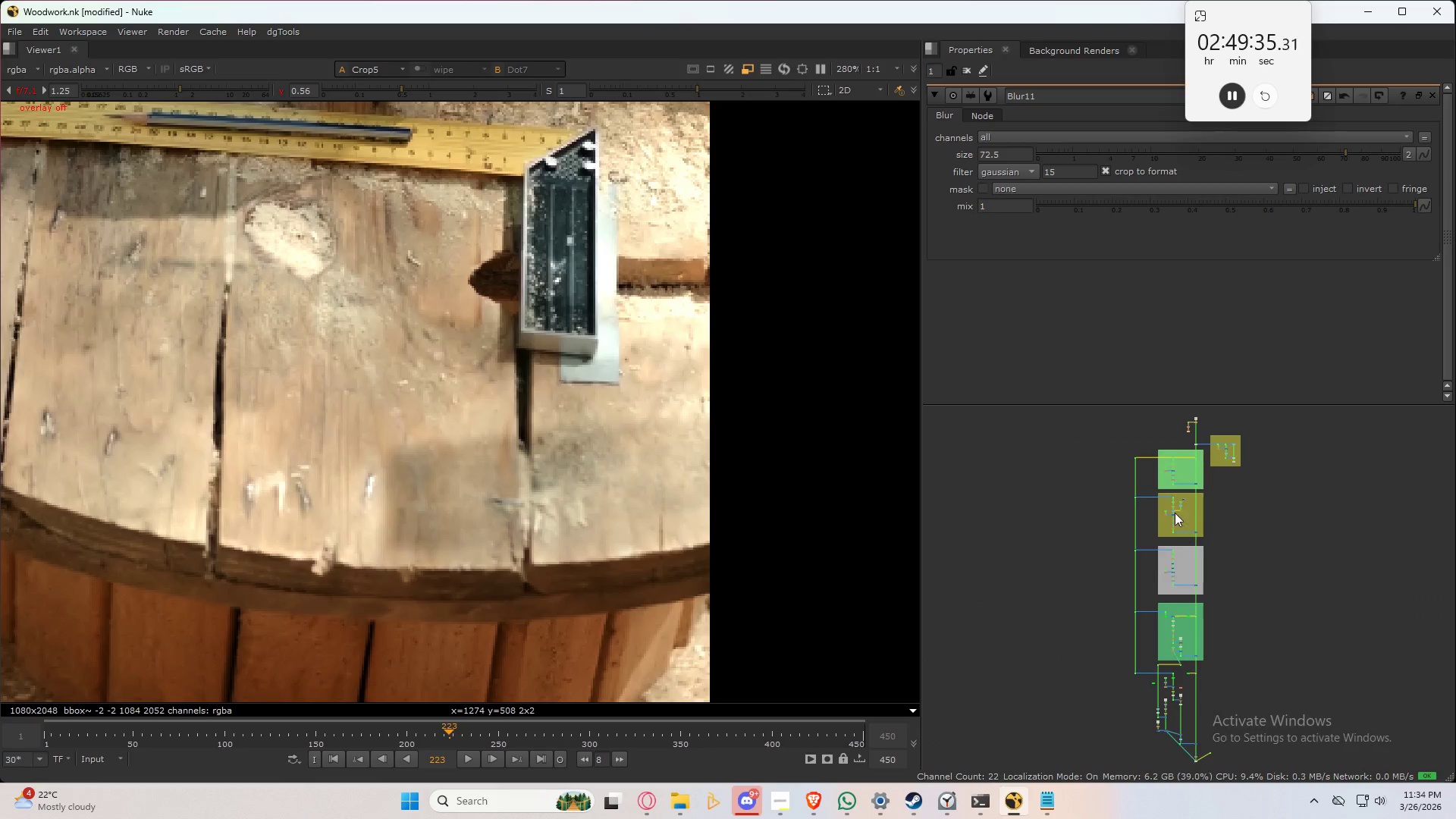 
scroll: coordinate [1195, 531], scroll_direction: up, amount: 15.0
 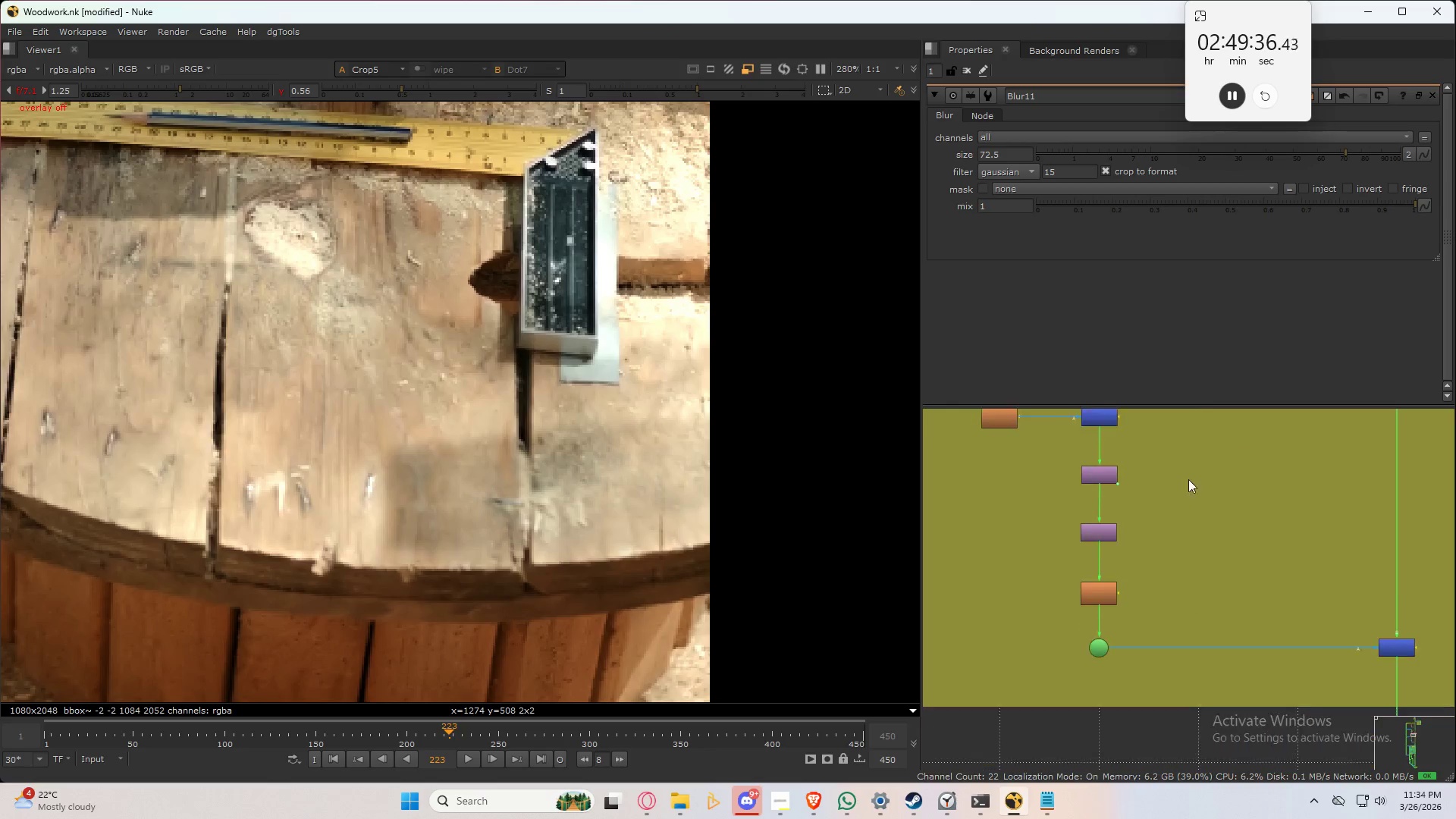 
scroll: coordinate [1192, 592], scroll_direction: down, amount: 7.0
 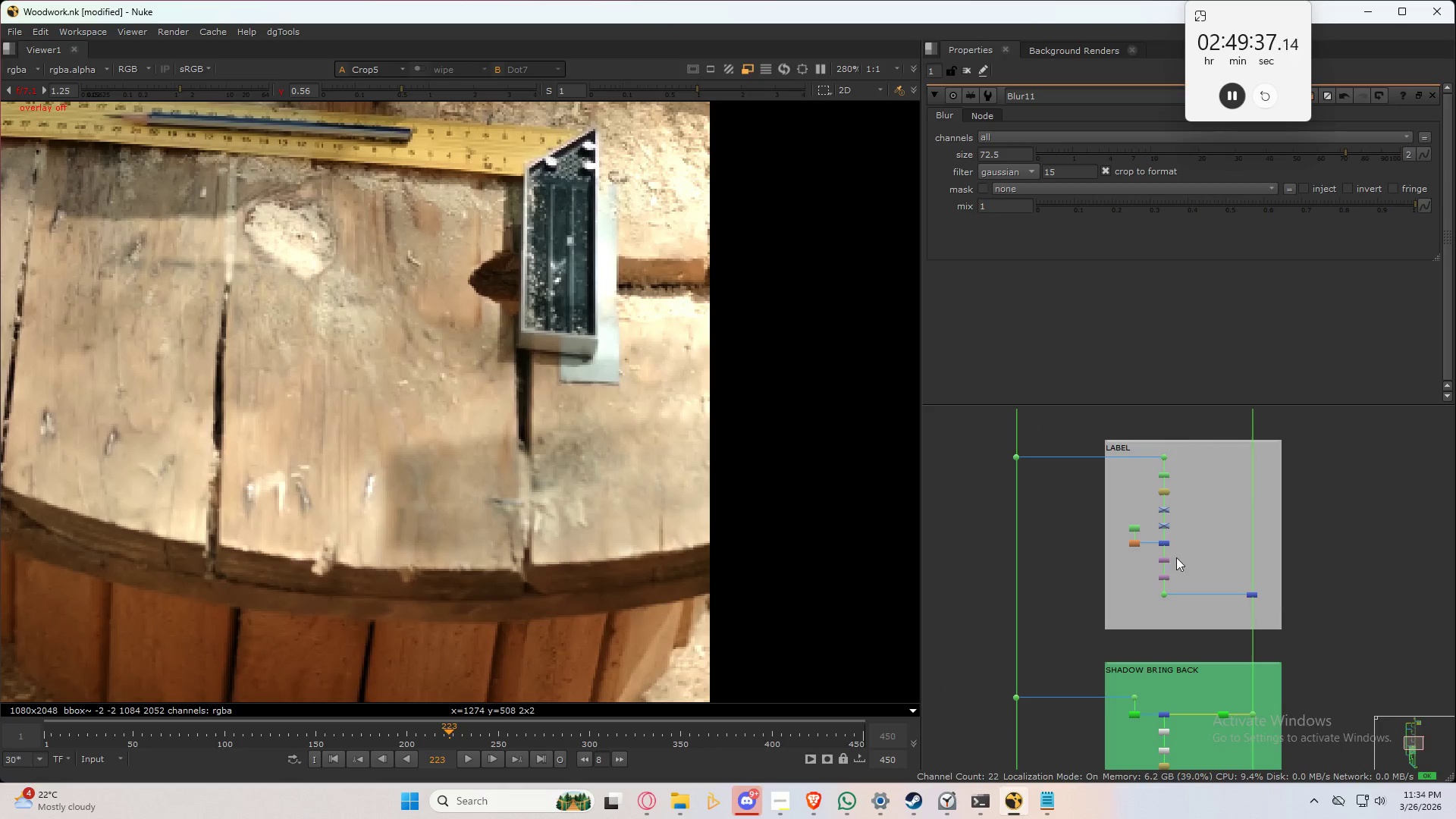 
scroll: coordinate [1168, 520], scroll_direction: up, amount: 8.0
 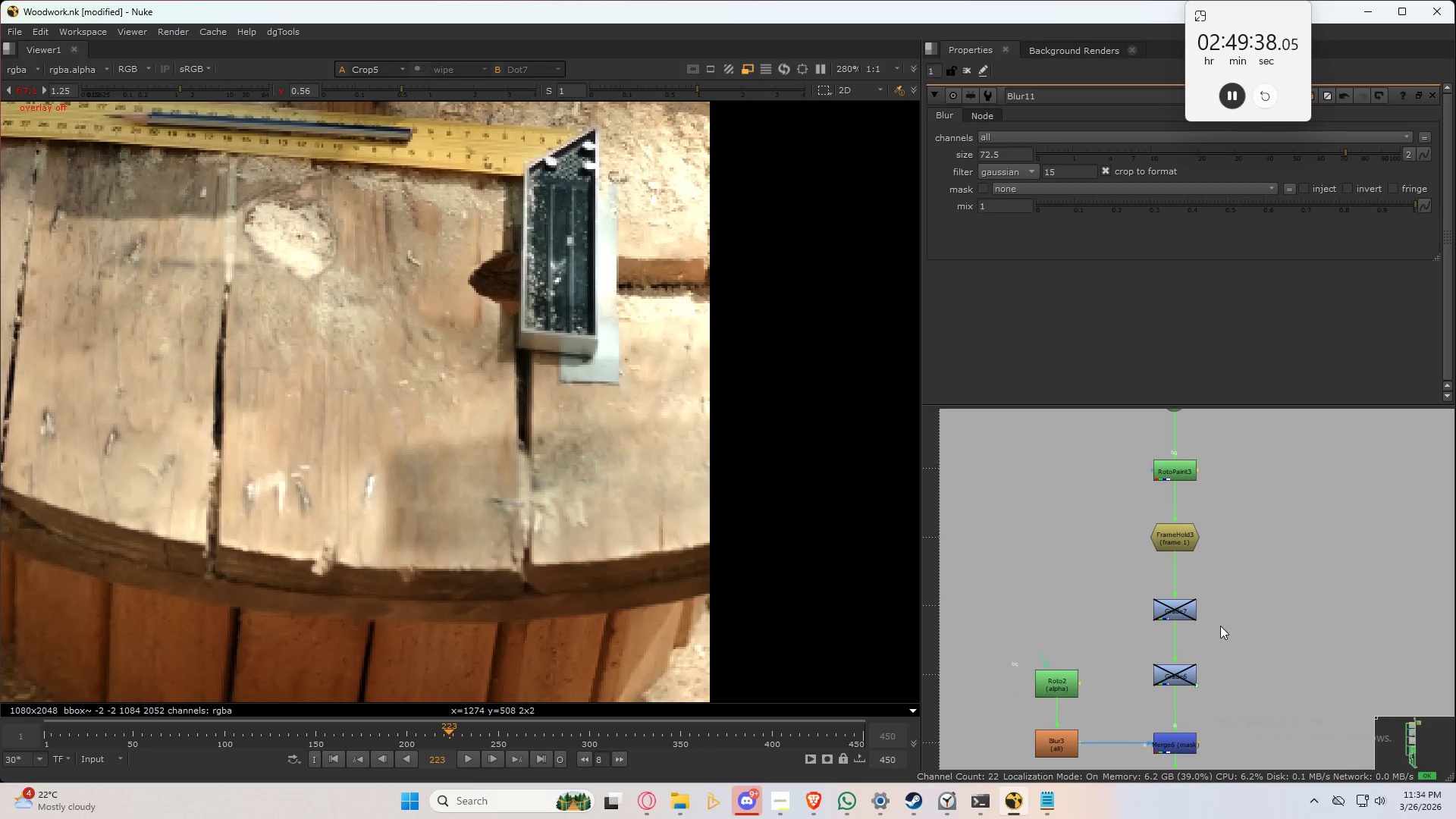 
scroll: coordinate [1220, 626], scroll_direction: down, amount: 2.0
 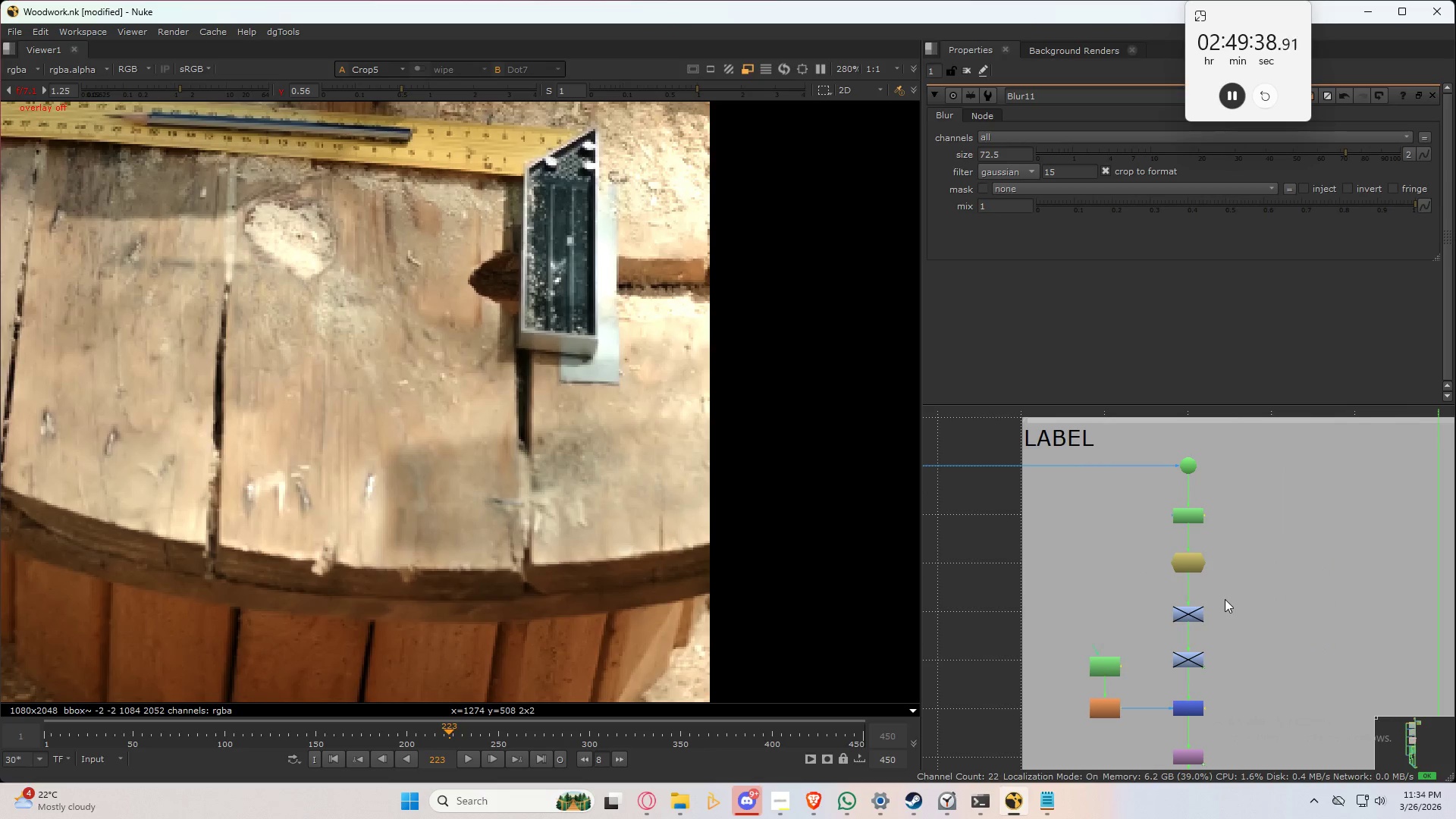 
left_click_drag(start_coordinate=[1225, 588], to_coordinate=[1132, 686])
 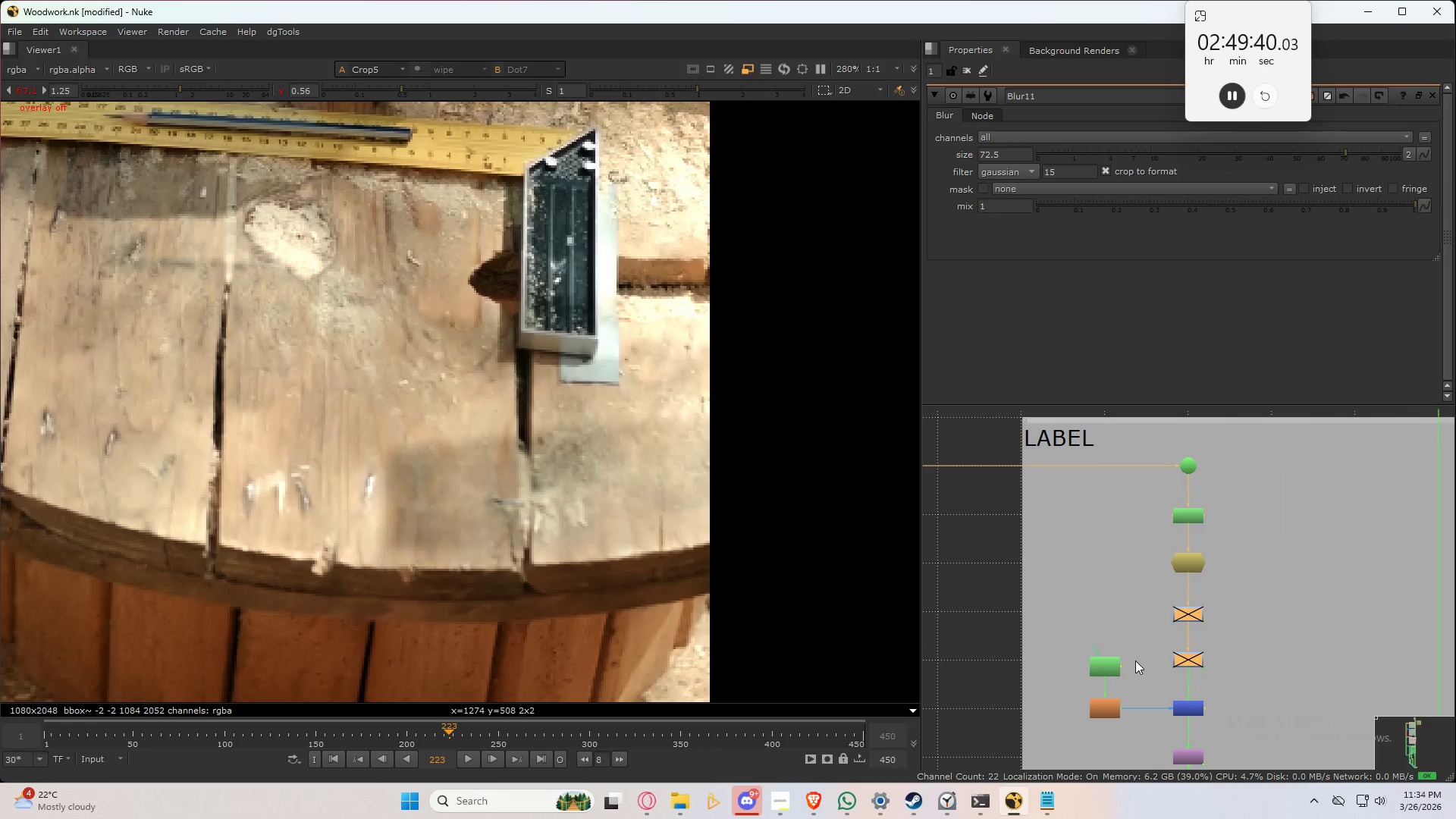 
key(Delete)
 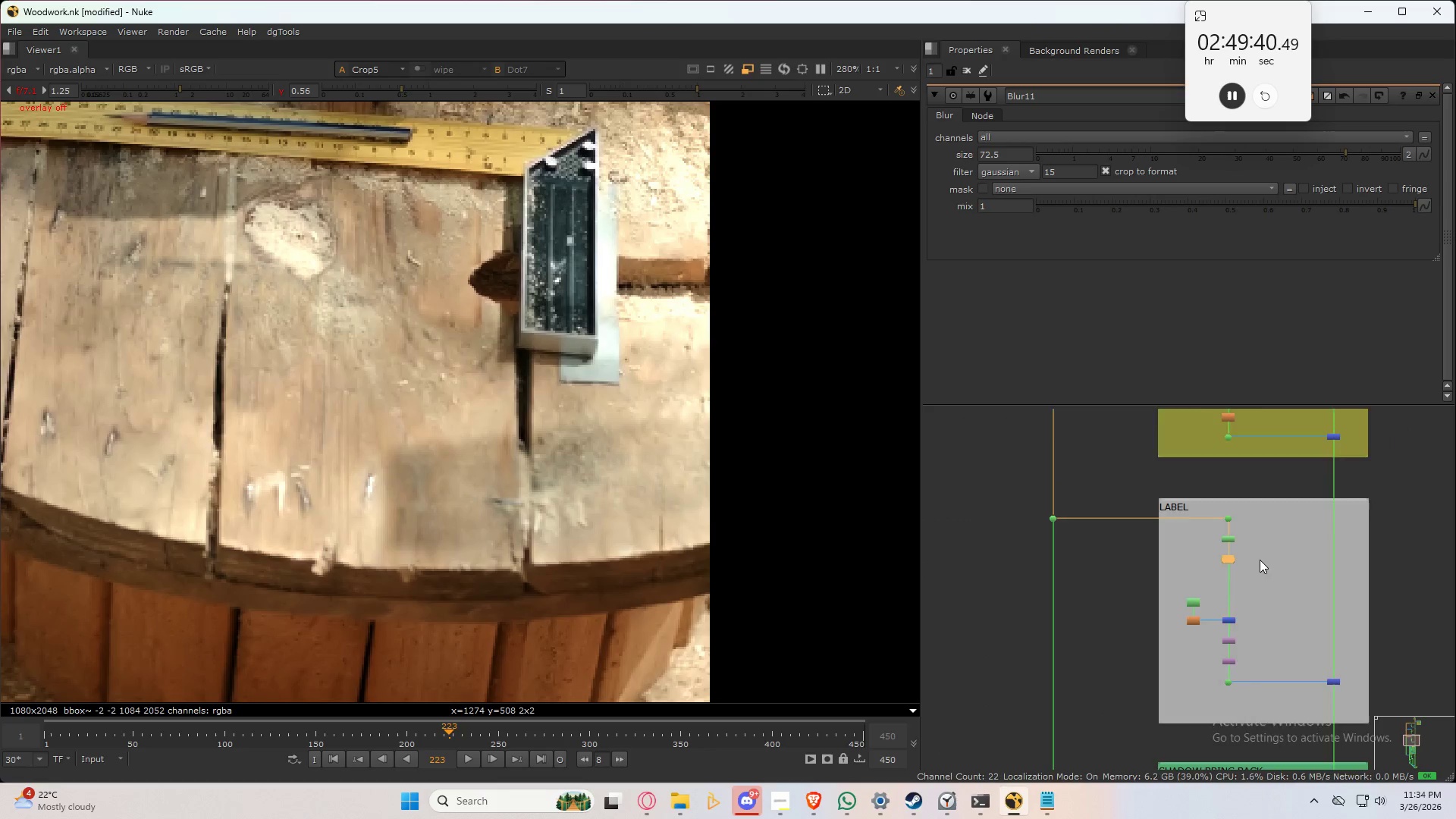 
scroll: coordinate [1260, 560], scroll_direction: down, amount: 8.0
 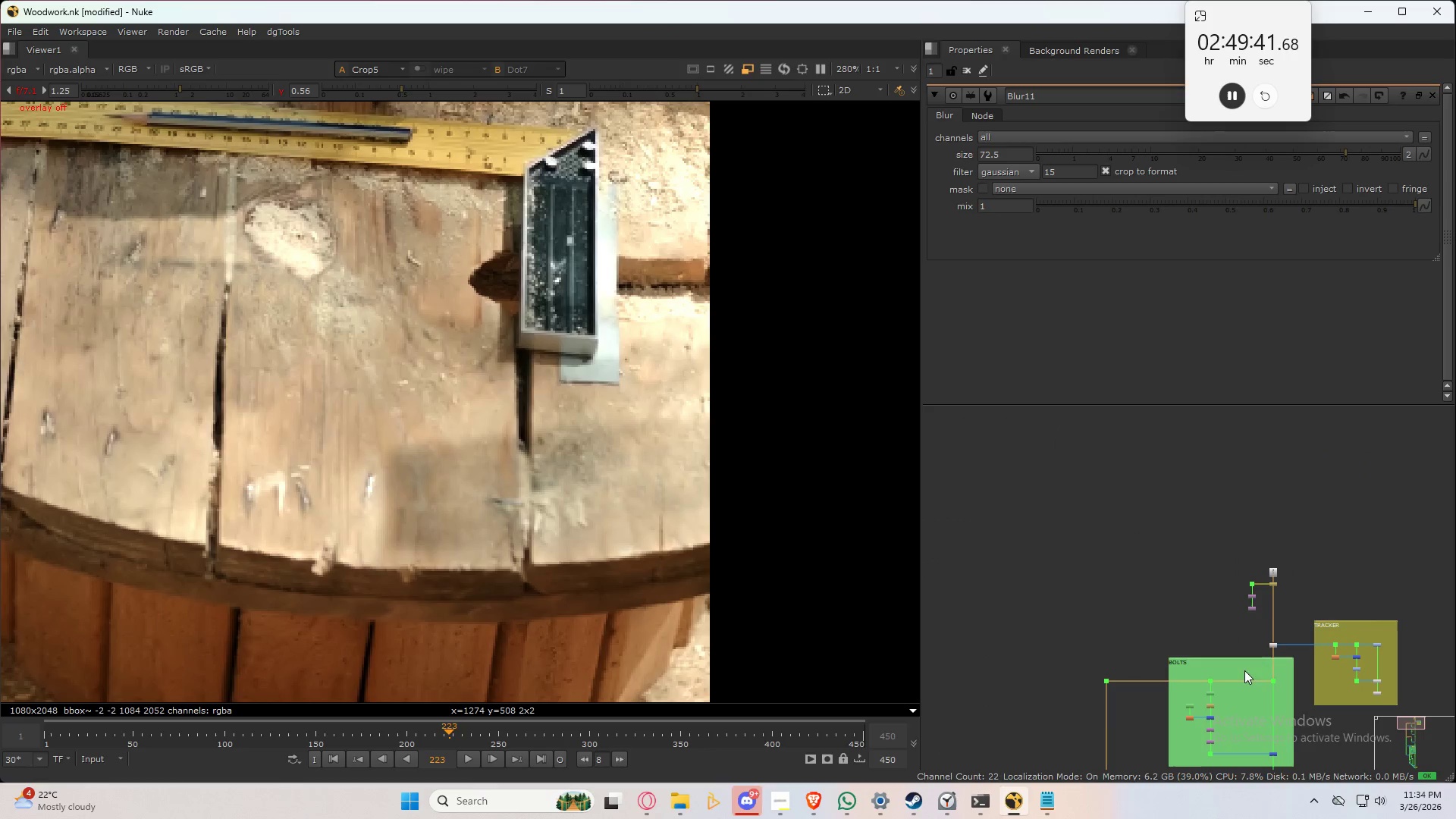 
scroll: coordinate [1207, 575], scroll_direction: up, amount: 14.0
 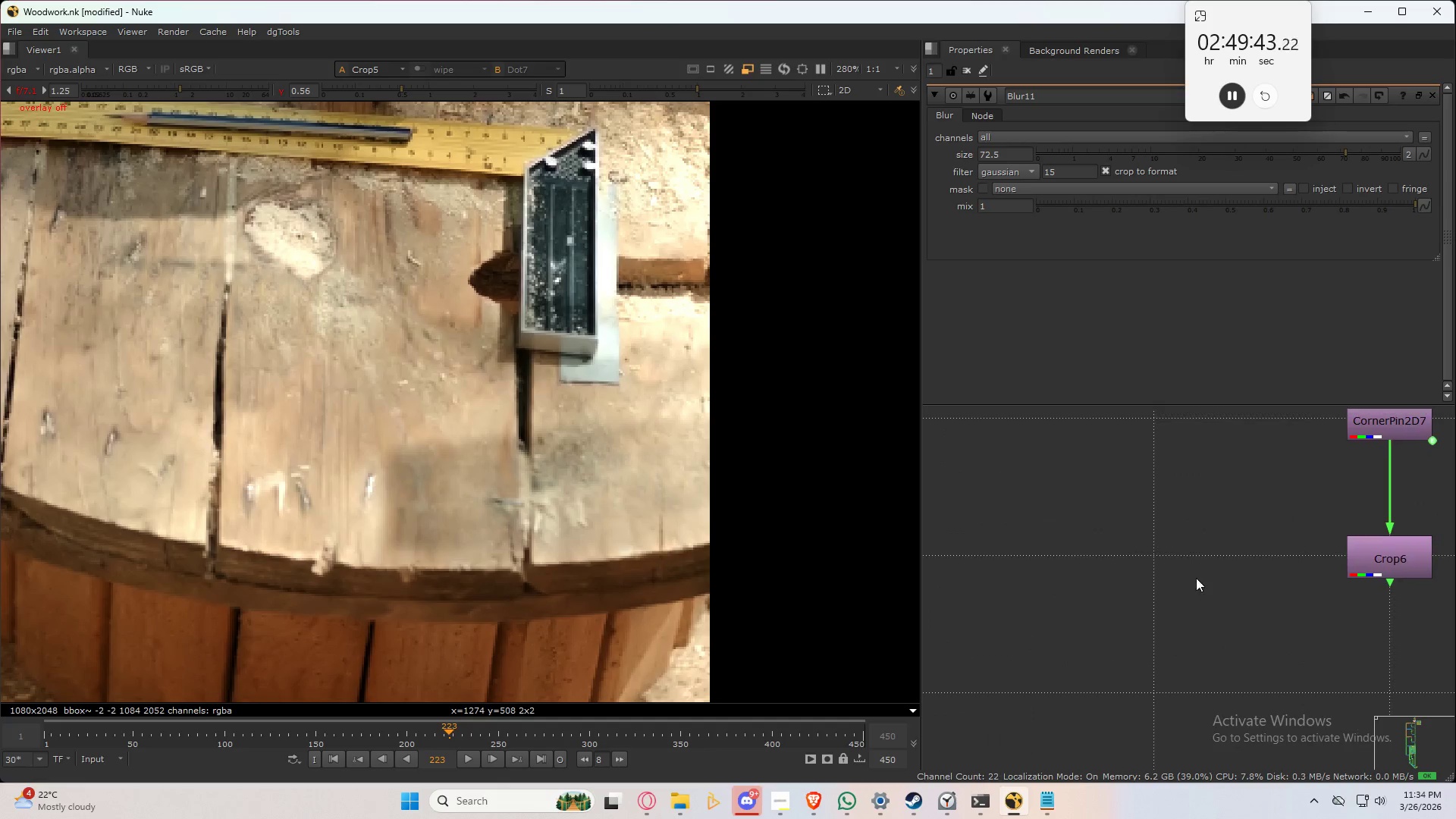 
left_click([1116, 558])
 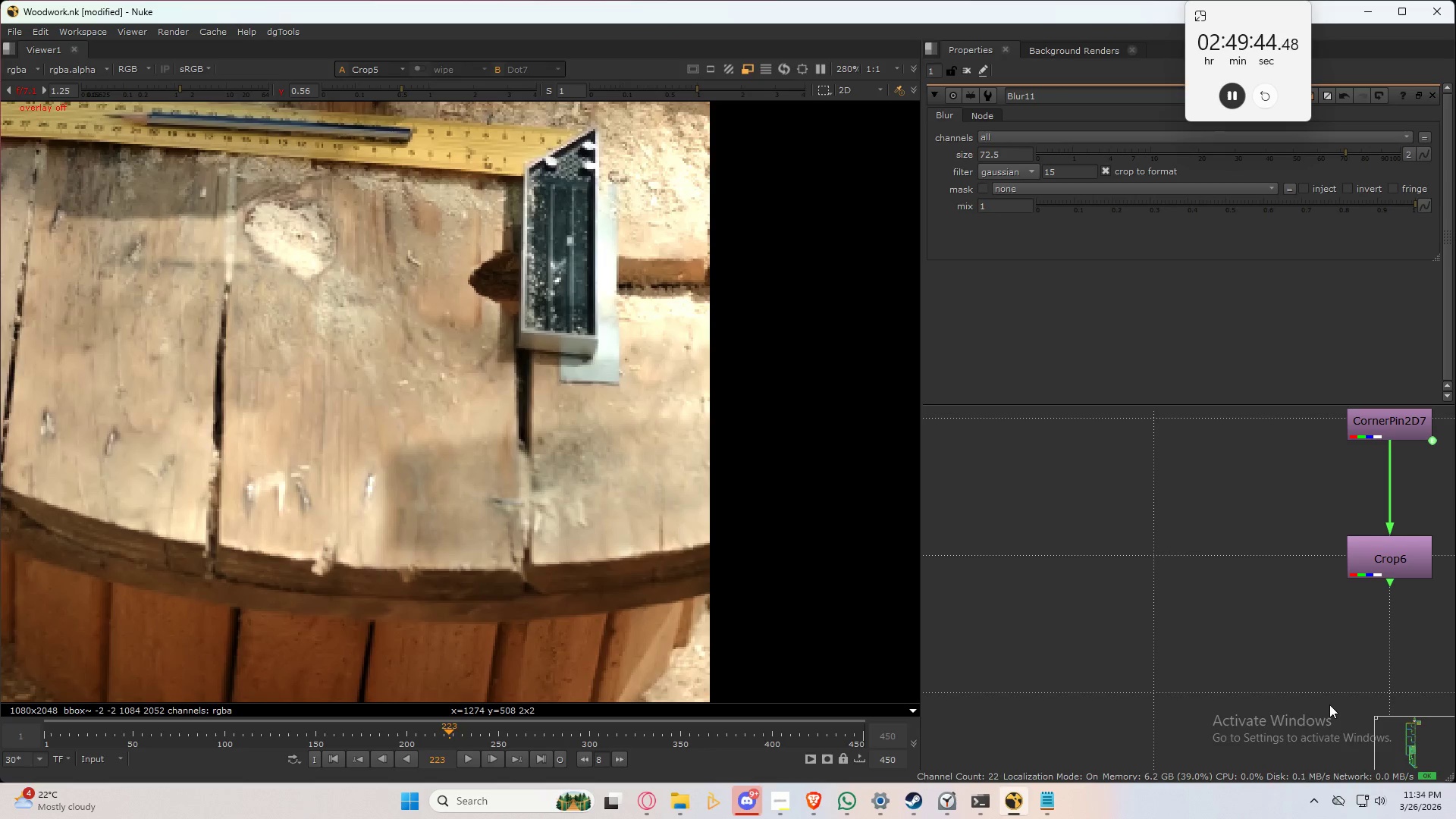 
left_click([1323, 682])
 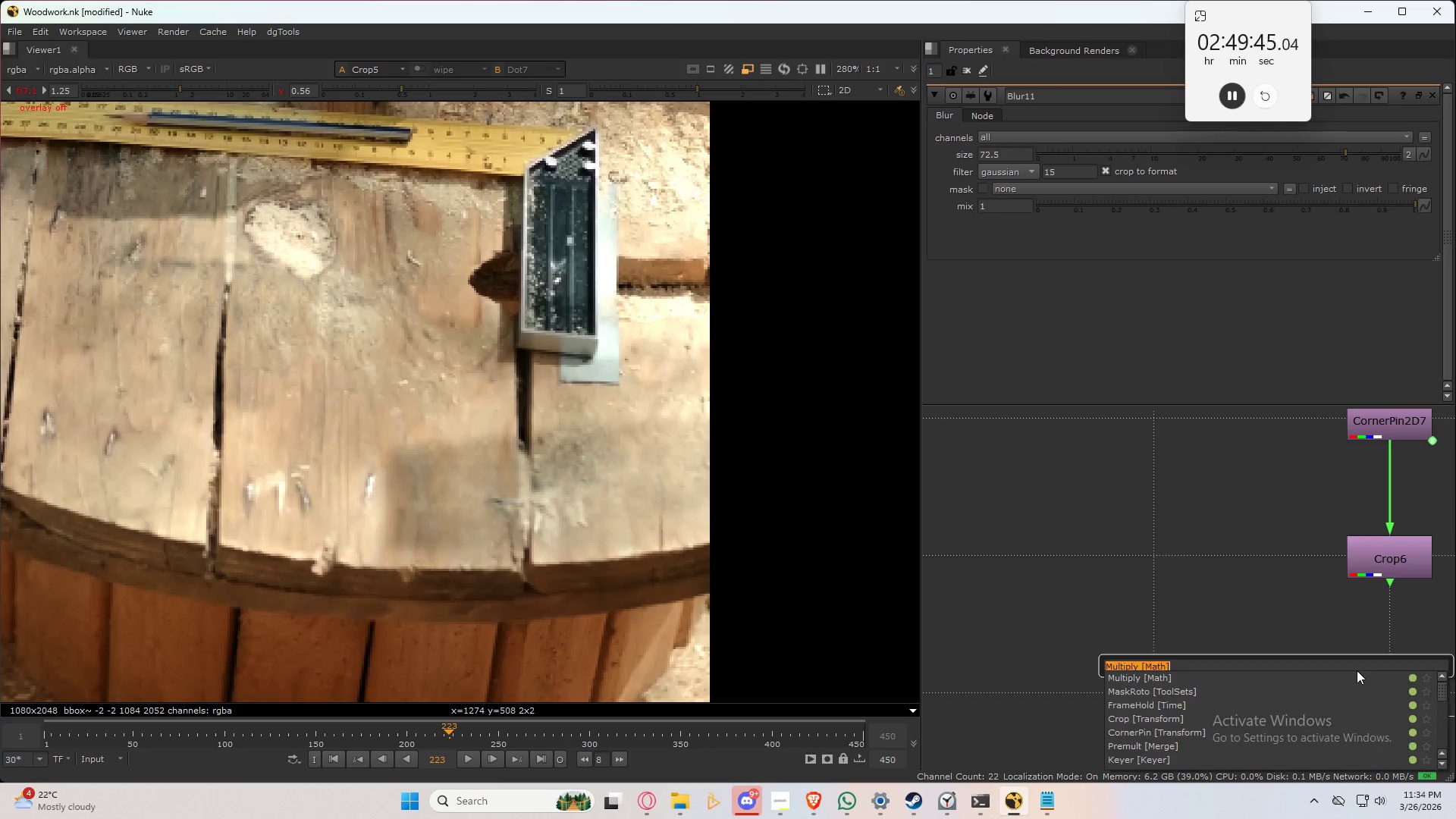 
key(Tab)
type(curve)
 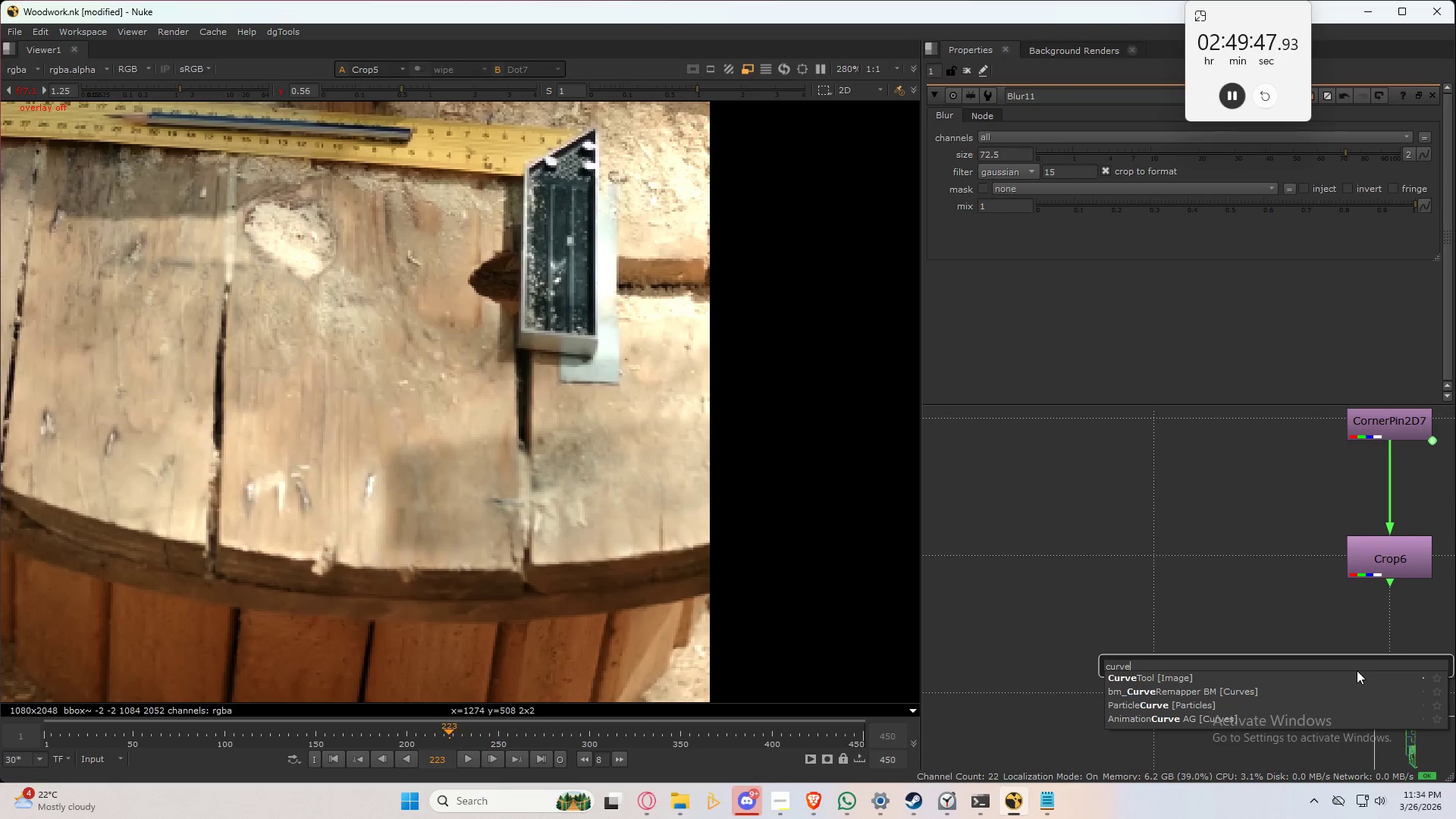 
key(ArrowDown)
 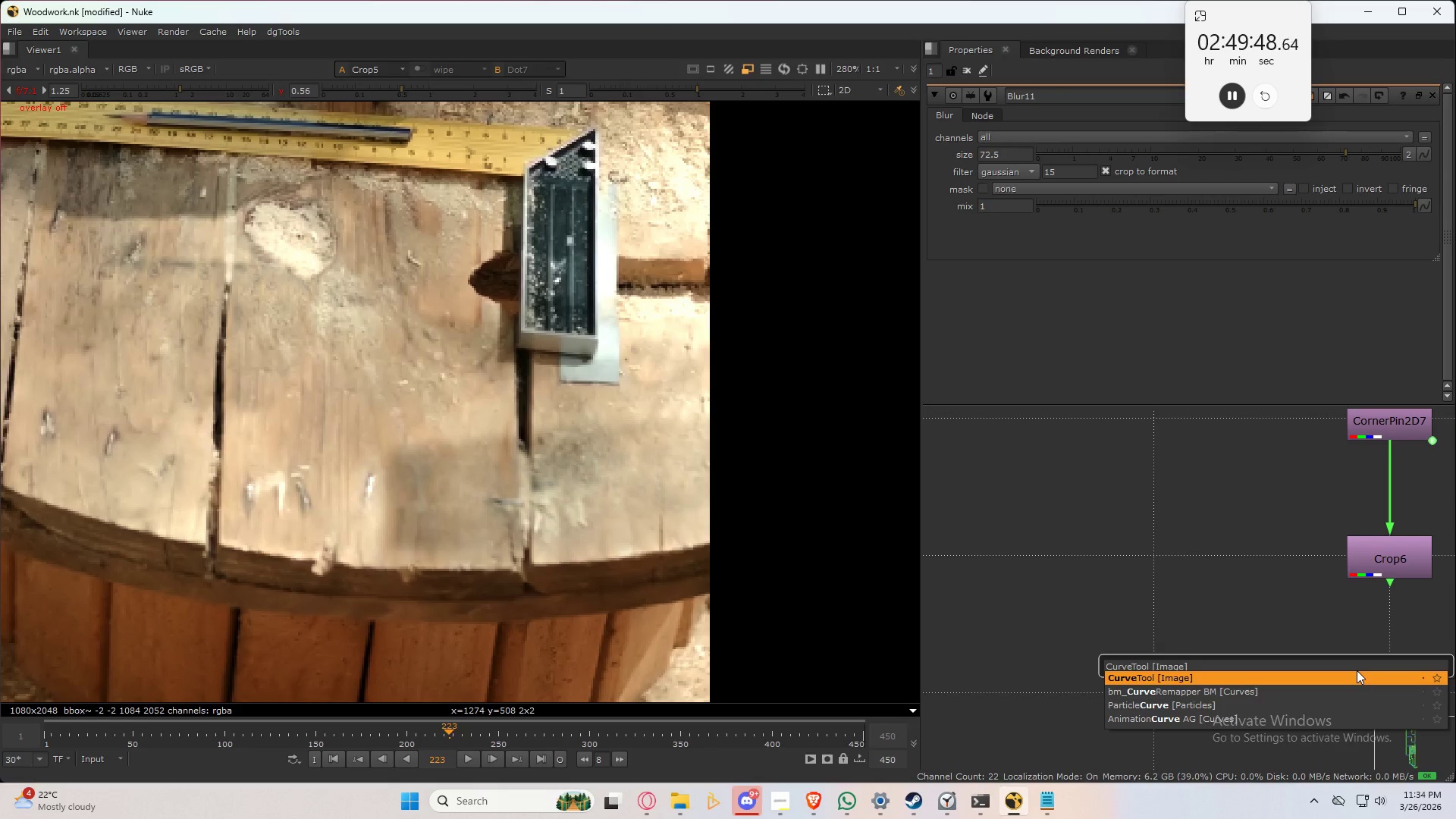 
key(Enter)
 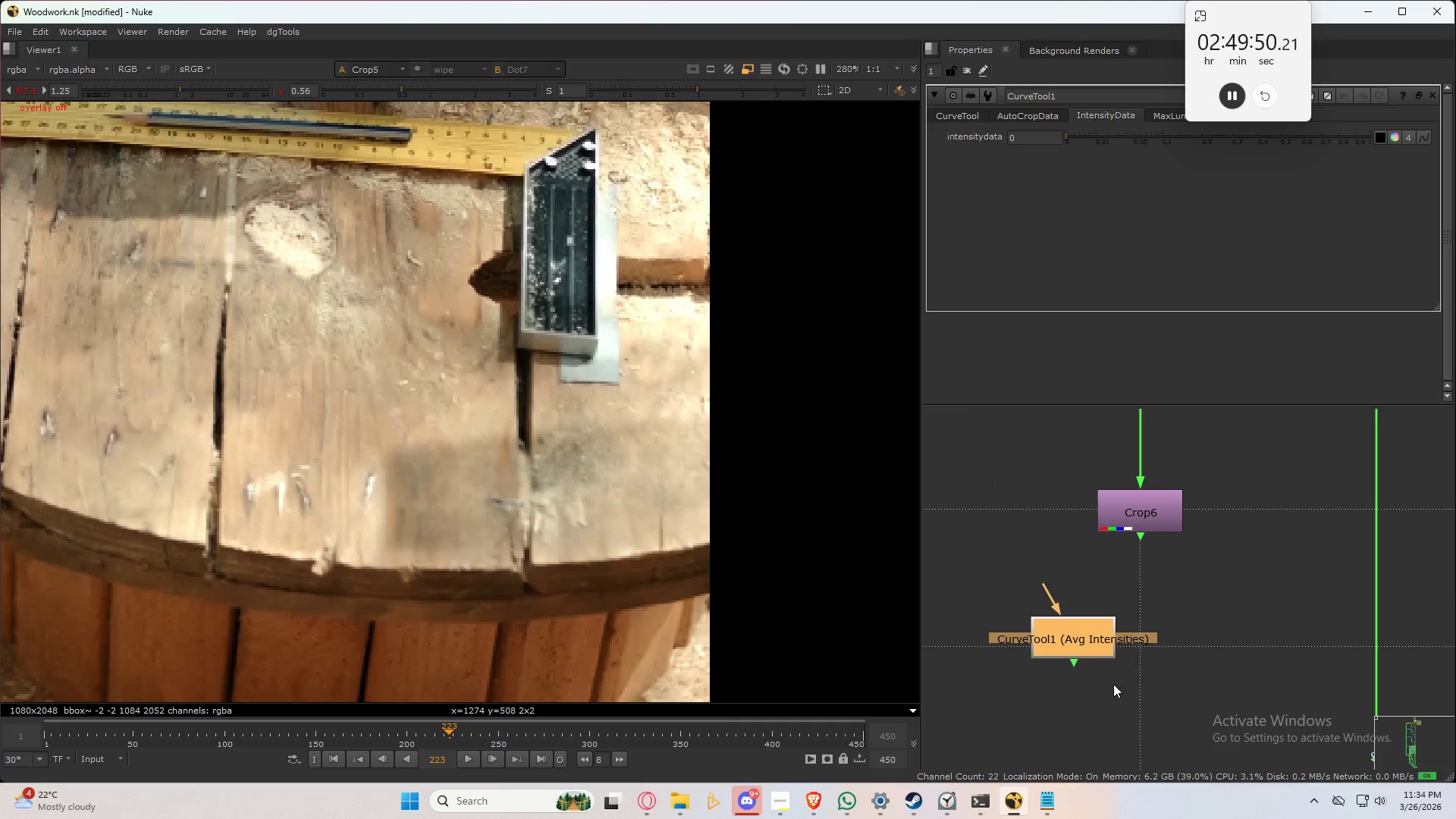 
left_click_drag(start_coordinate=[1084, 639], to_coordinate=[1153, 651])
 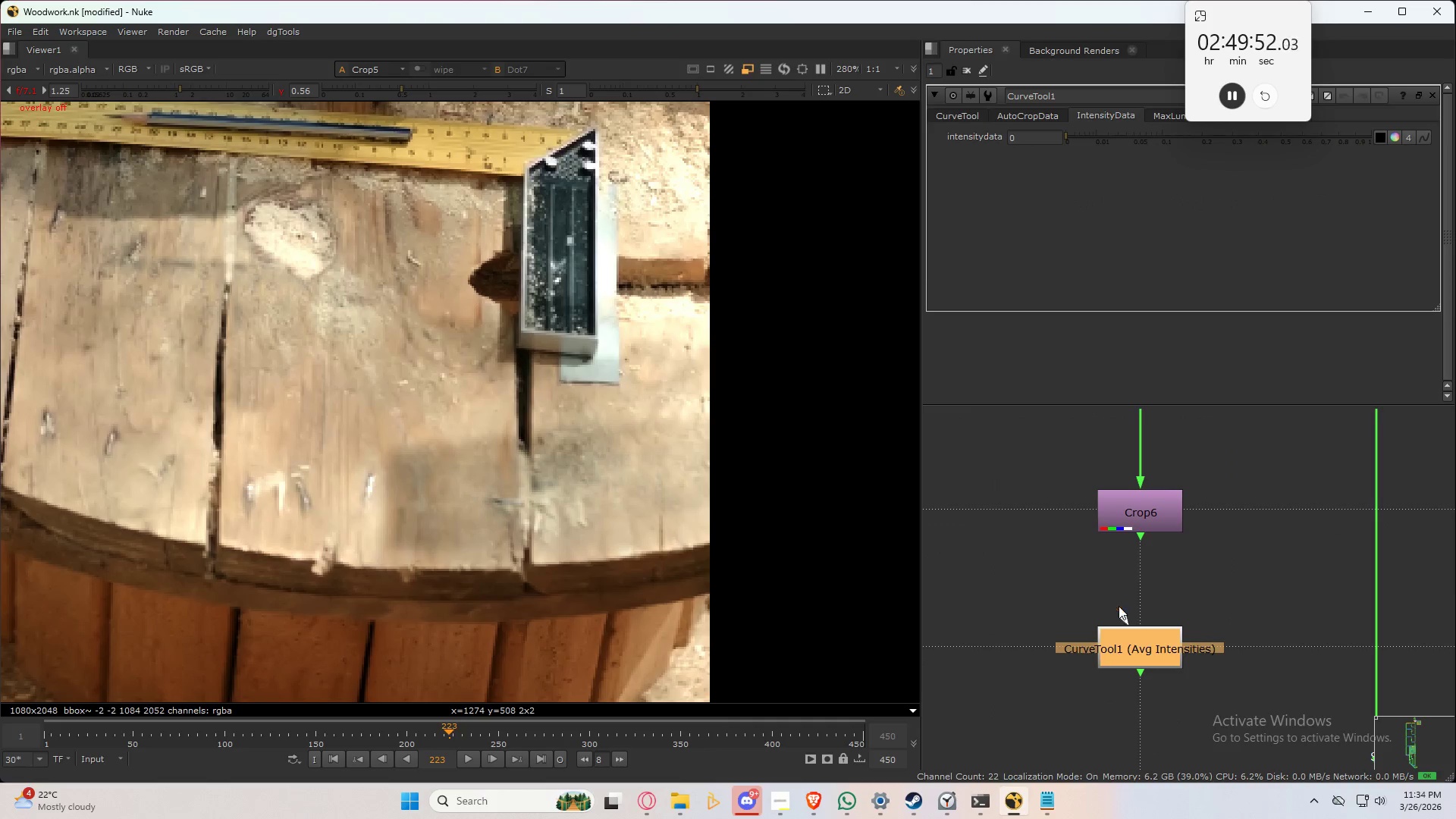 
left_click_drag(start_coordinate=[1120, 613], to_coordinate=[1131, 514])
 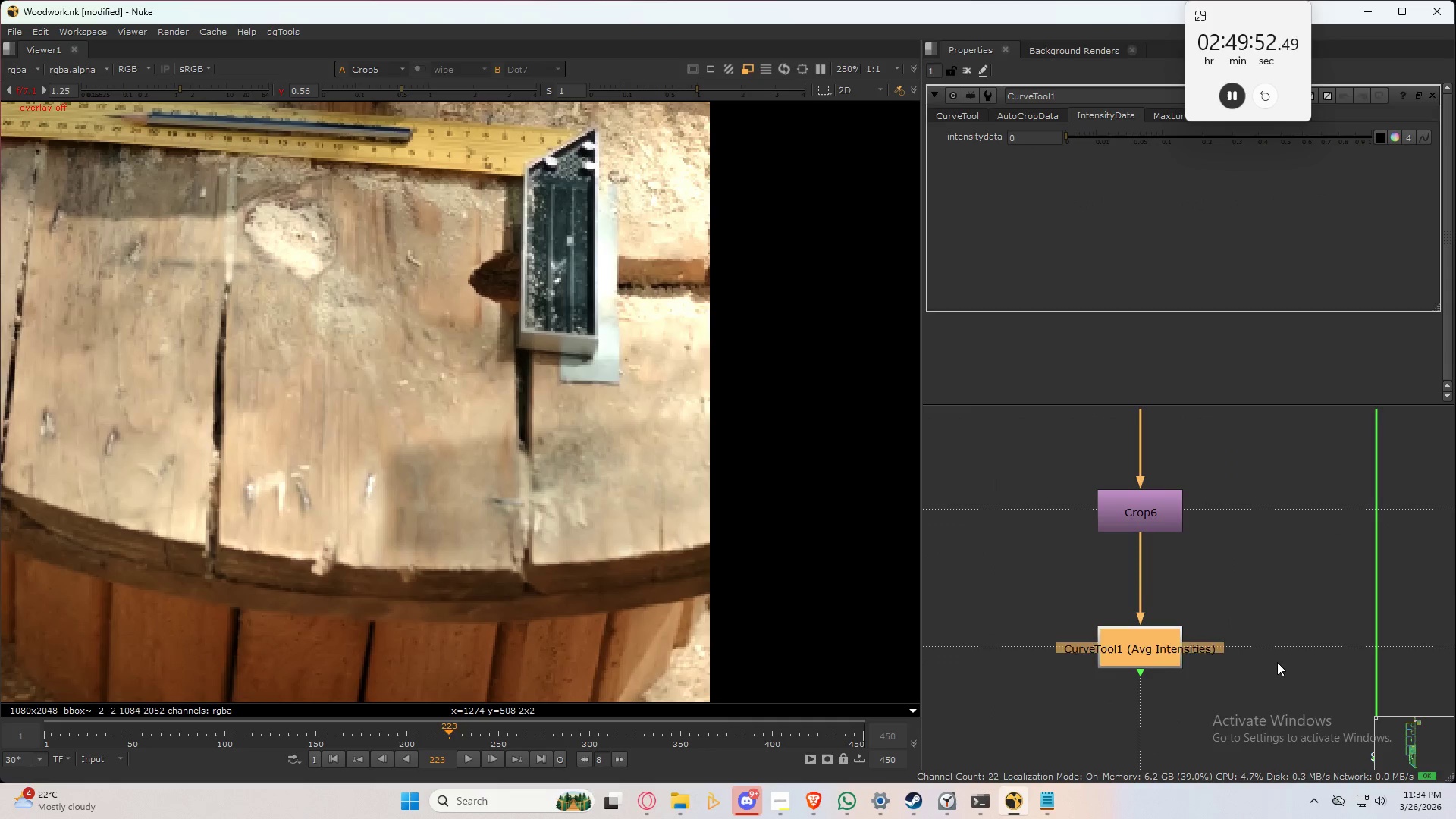 
double_click([1277, 662])
 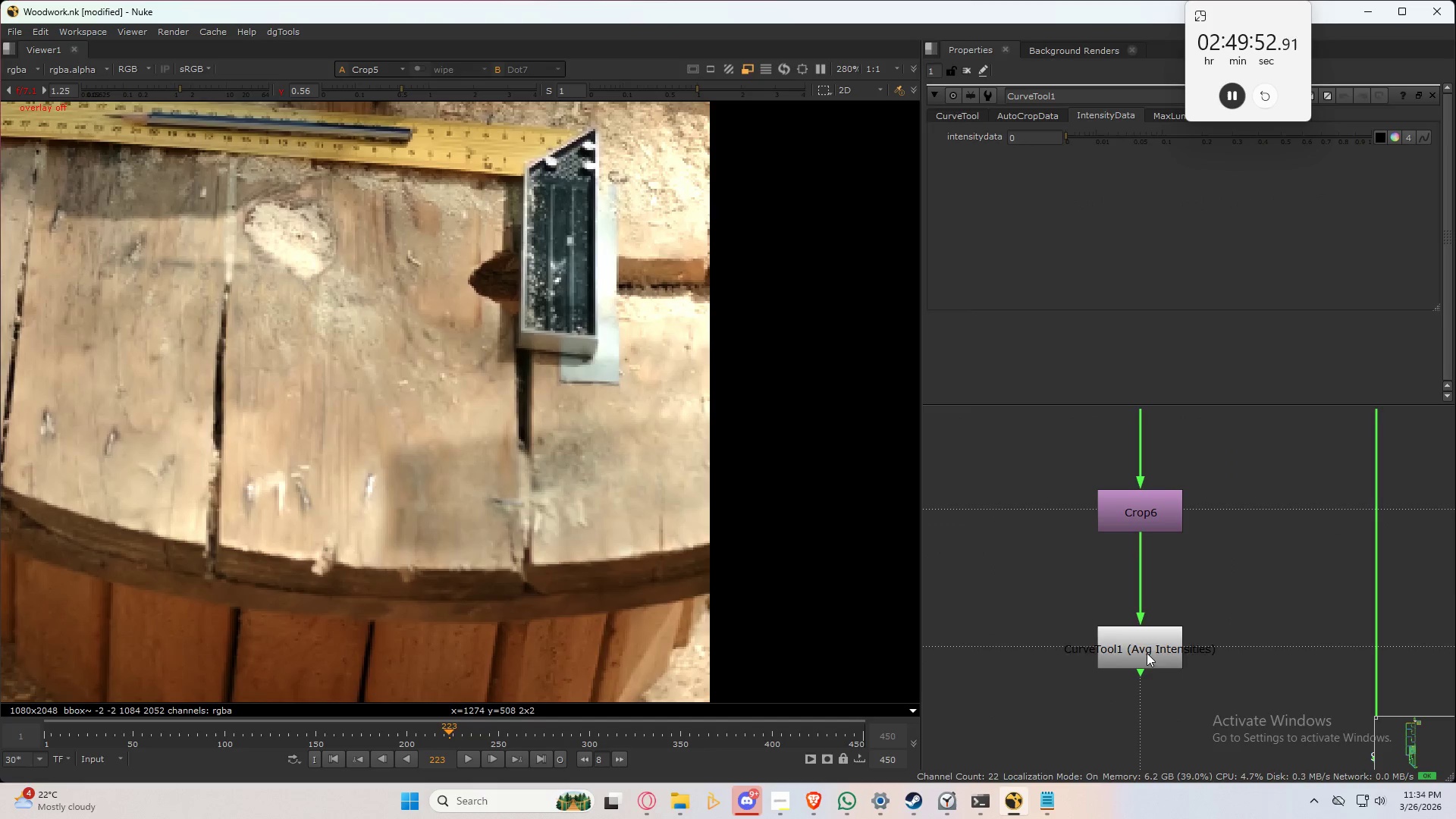 
triple_click([1147, 653])
 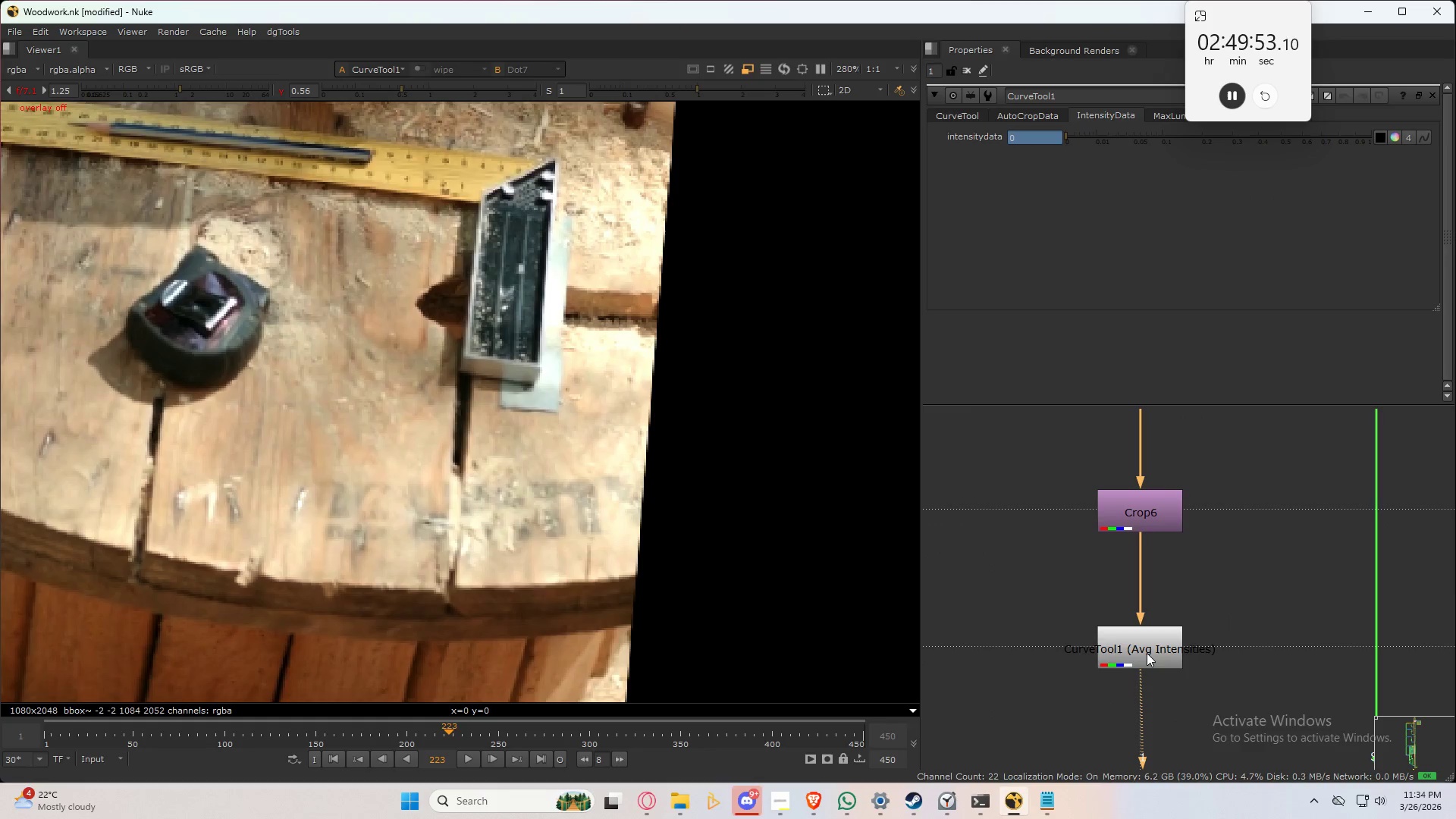 
key(1)
 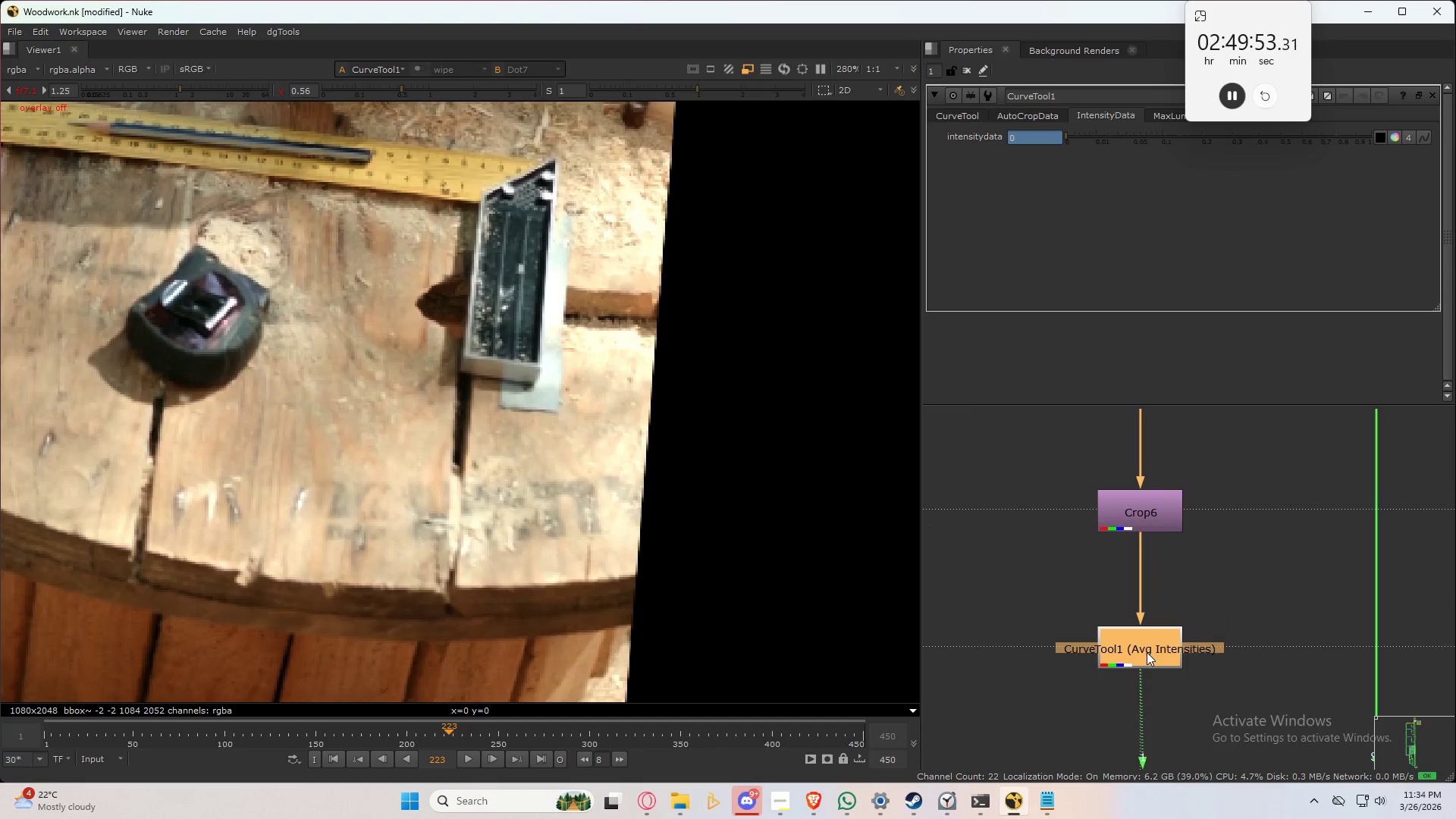 
triple_click([1147, 652])
 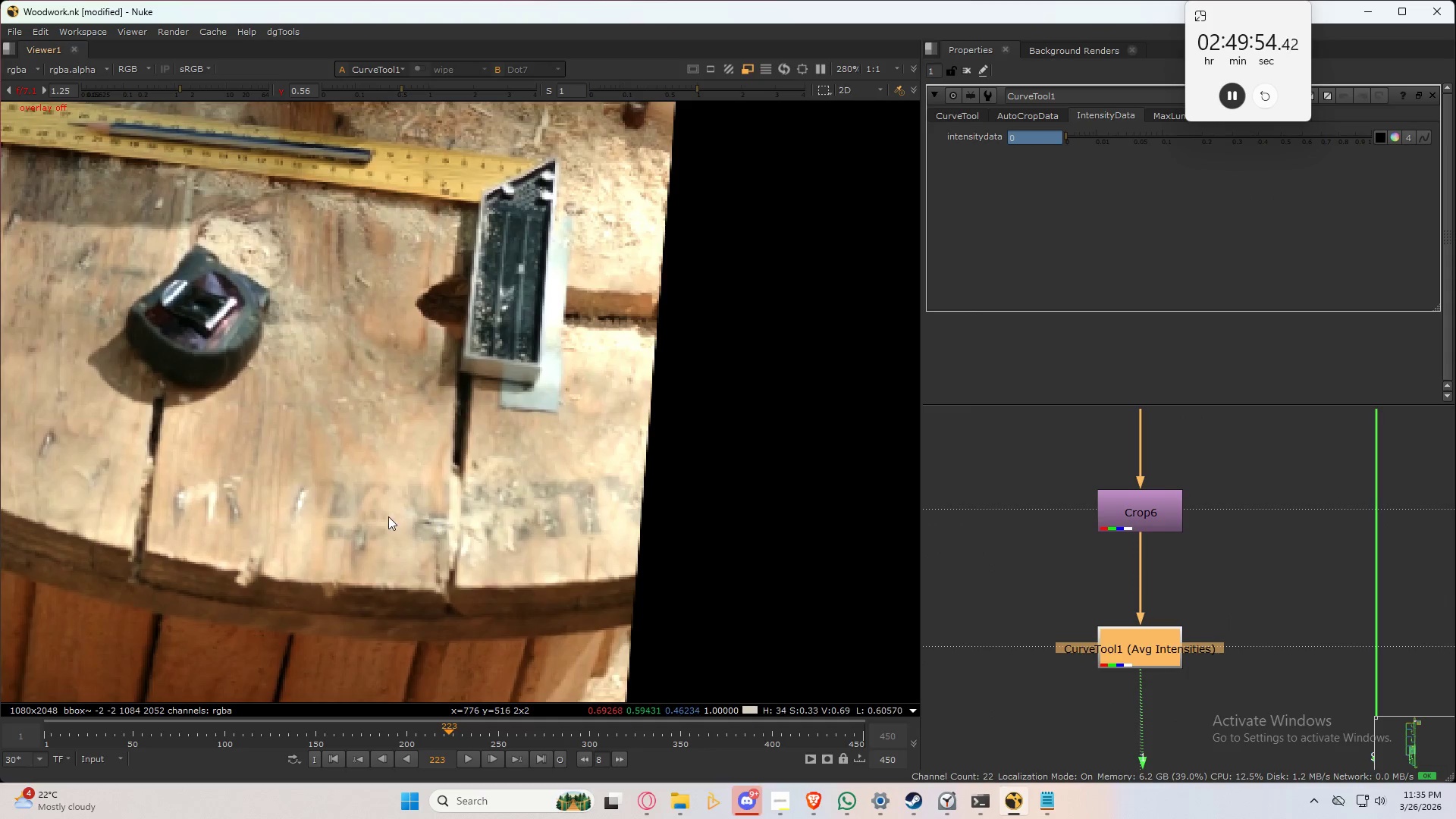 
scroll: coordinate [480, 519], scroll_direction: down, amount: 5.0
 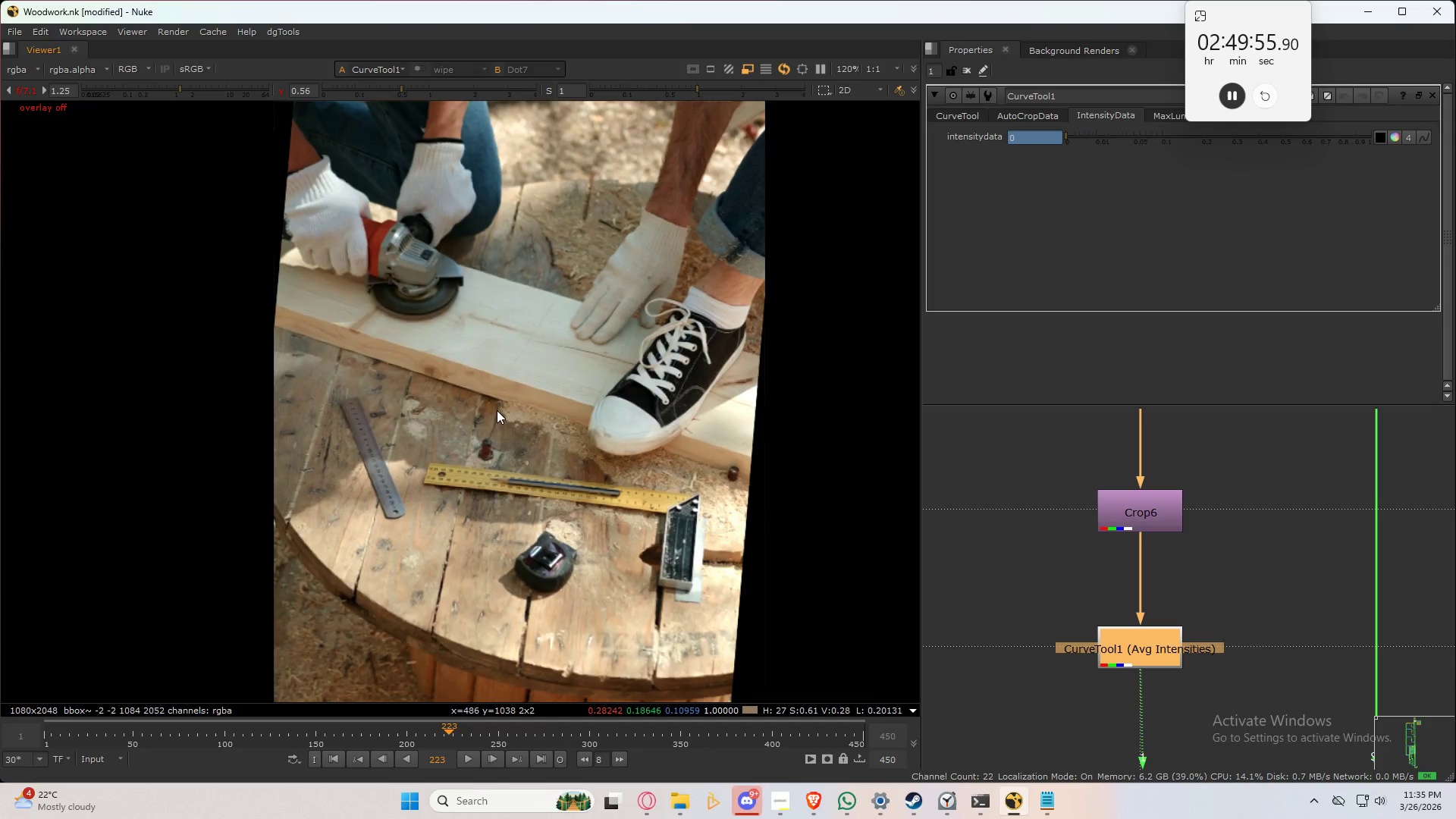 
key(Q)
 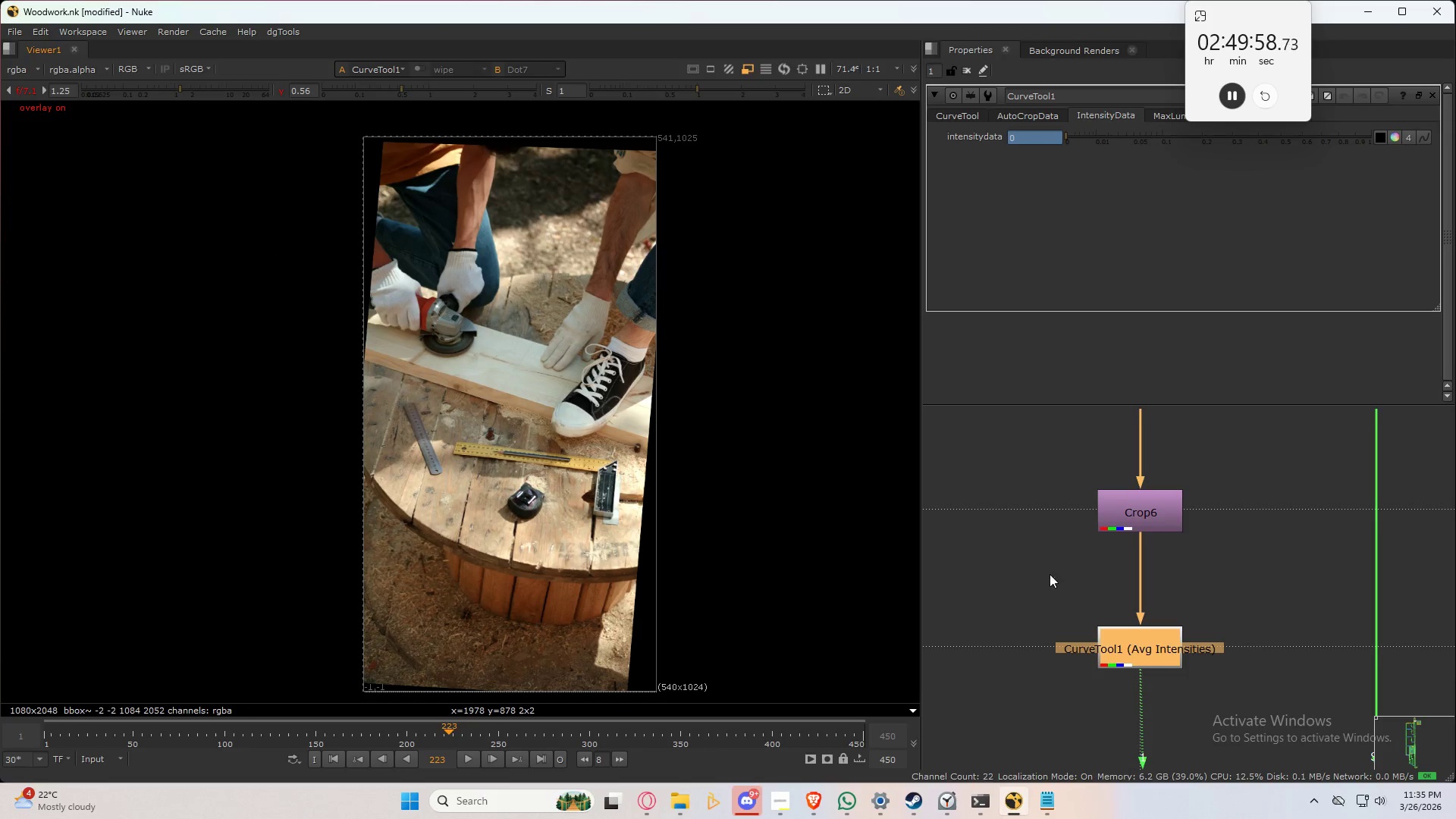 
scroll: coordinate [497, 410], scroll_direction: down, amount: 3.0
 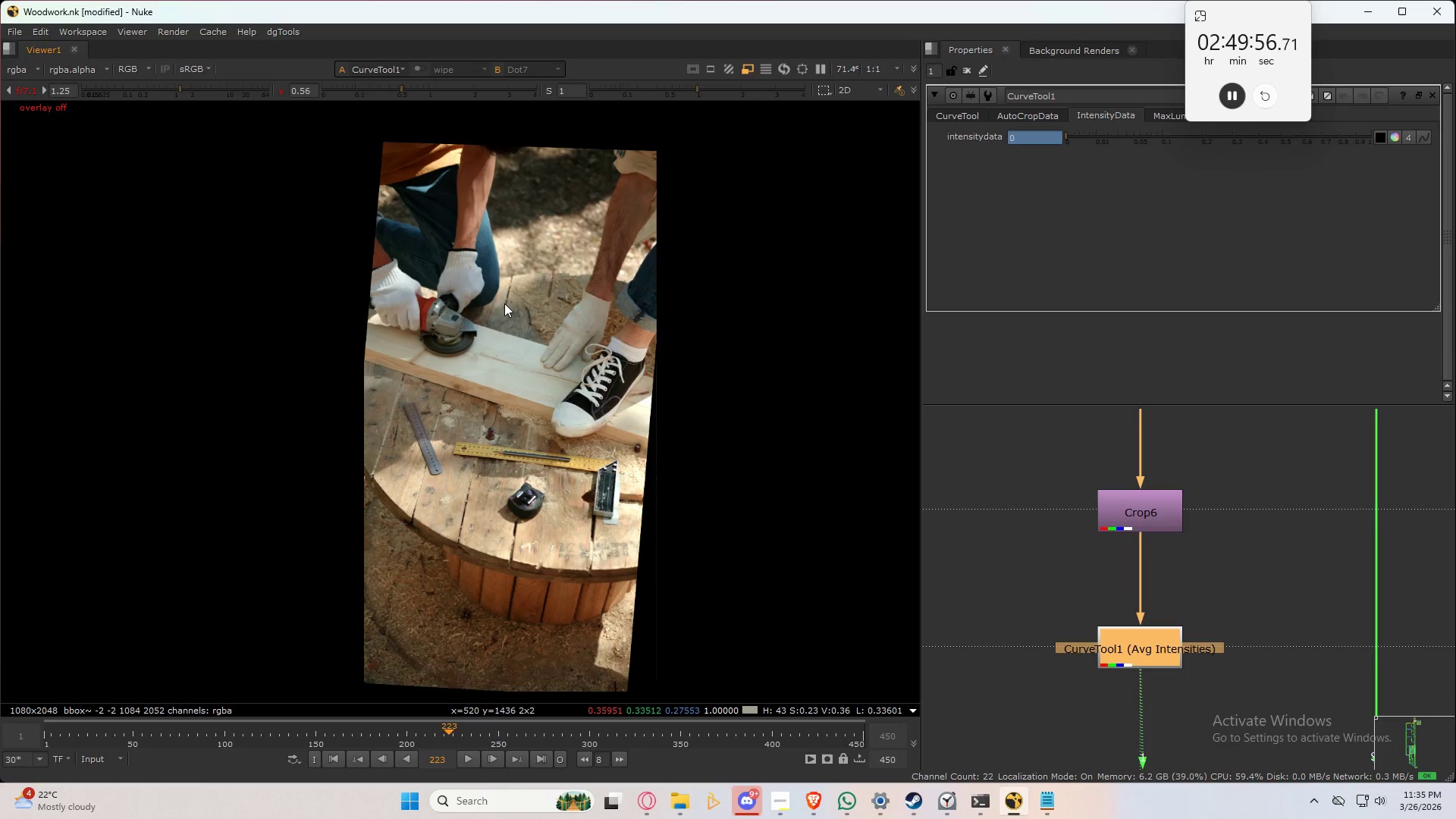 
double_click([1137, 661])
 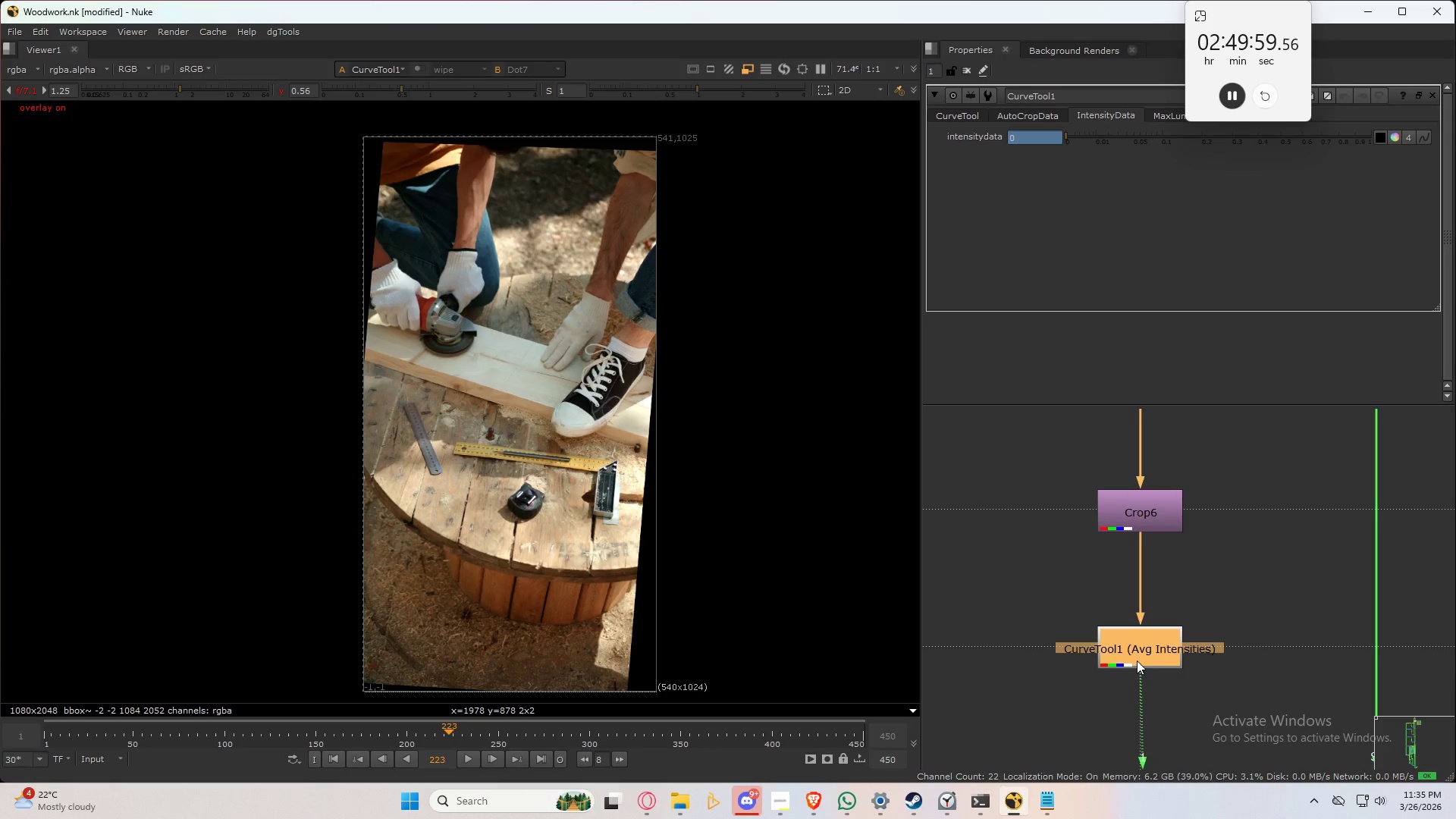 
triple_click([1137, 661])
 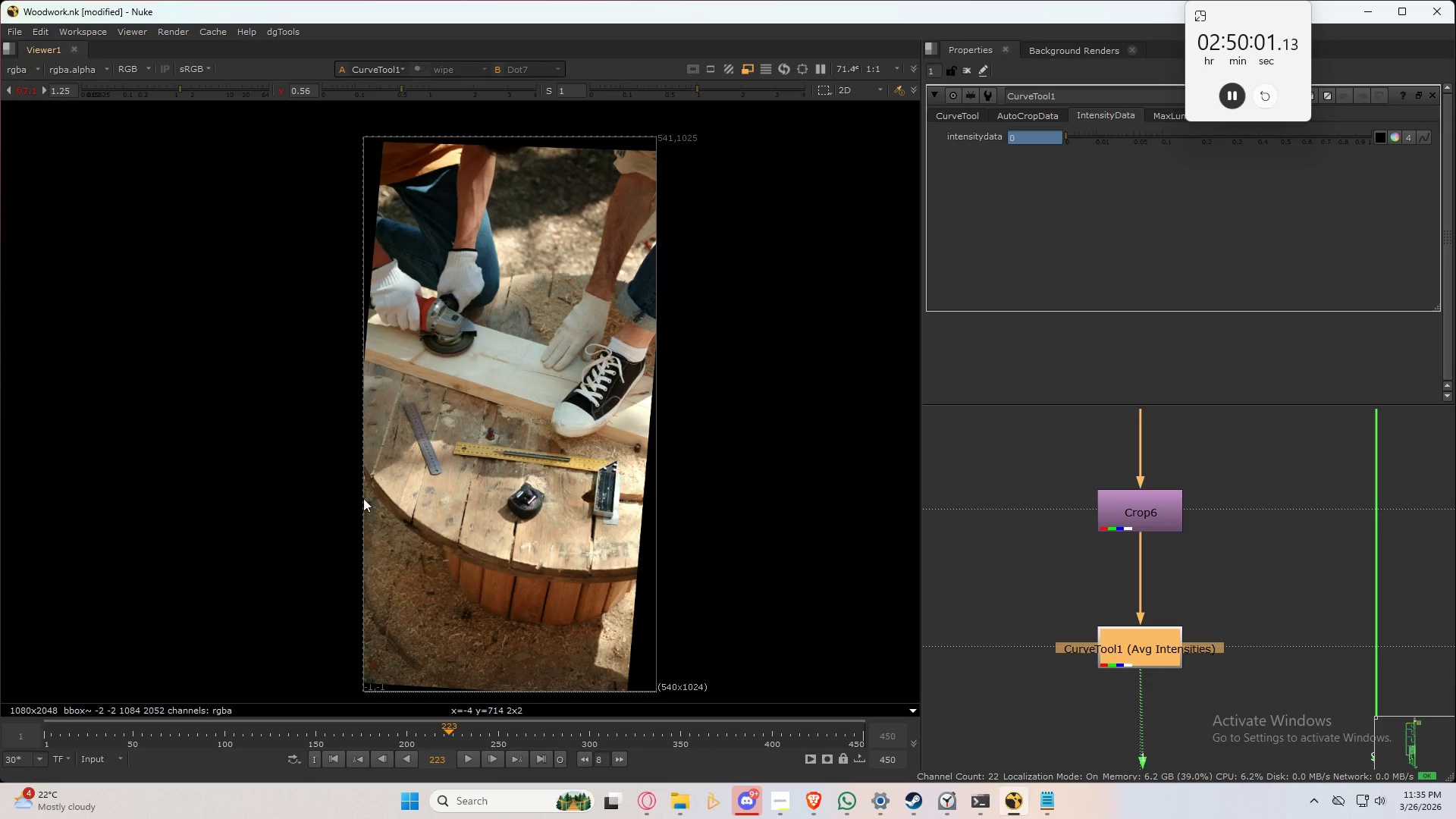 
left_click_drag(start_coordinate=[361, 477], to_coordinate=[394, 477])
 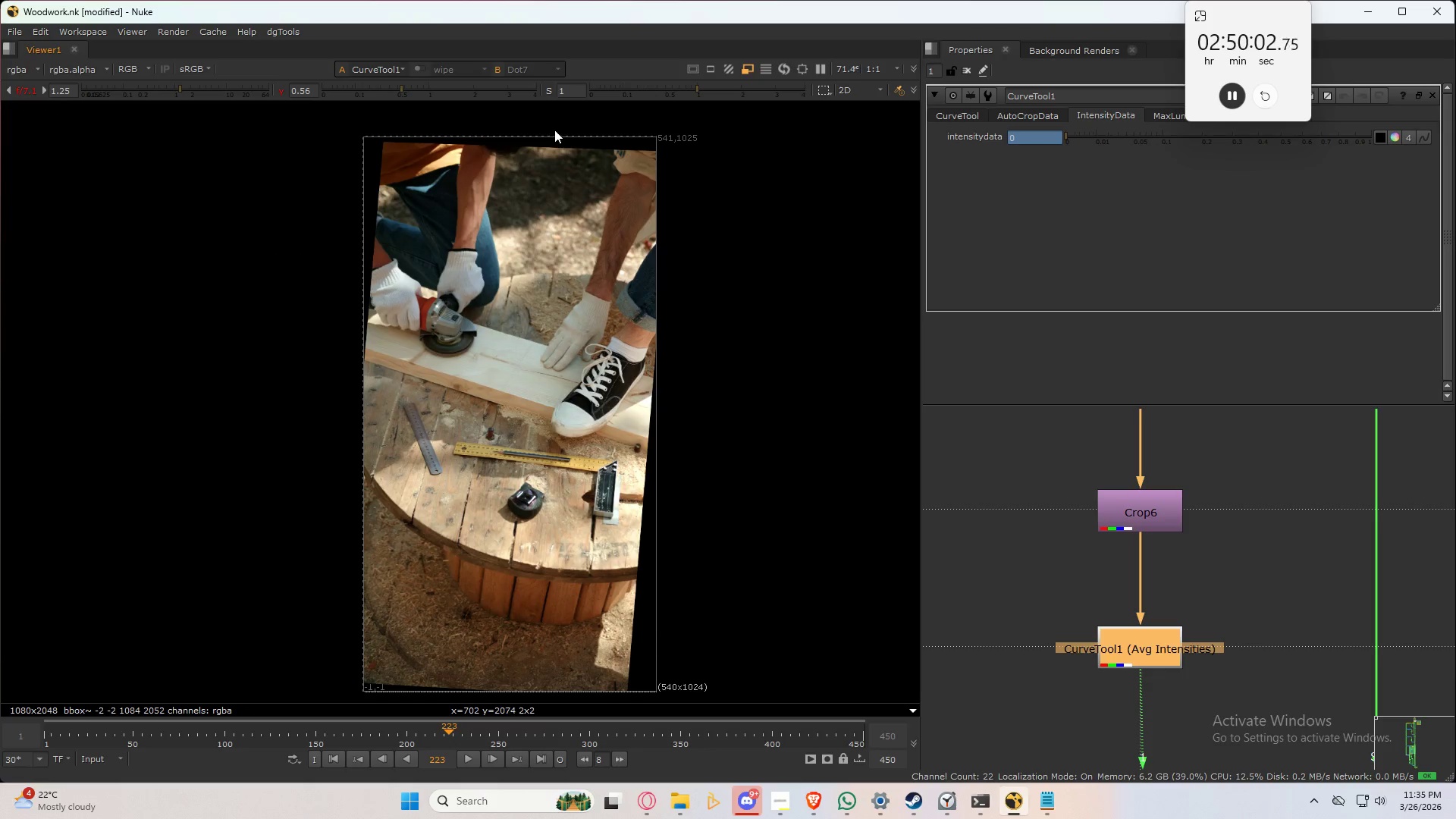 
double_click([552, 150])
 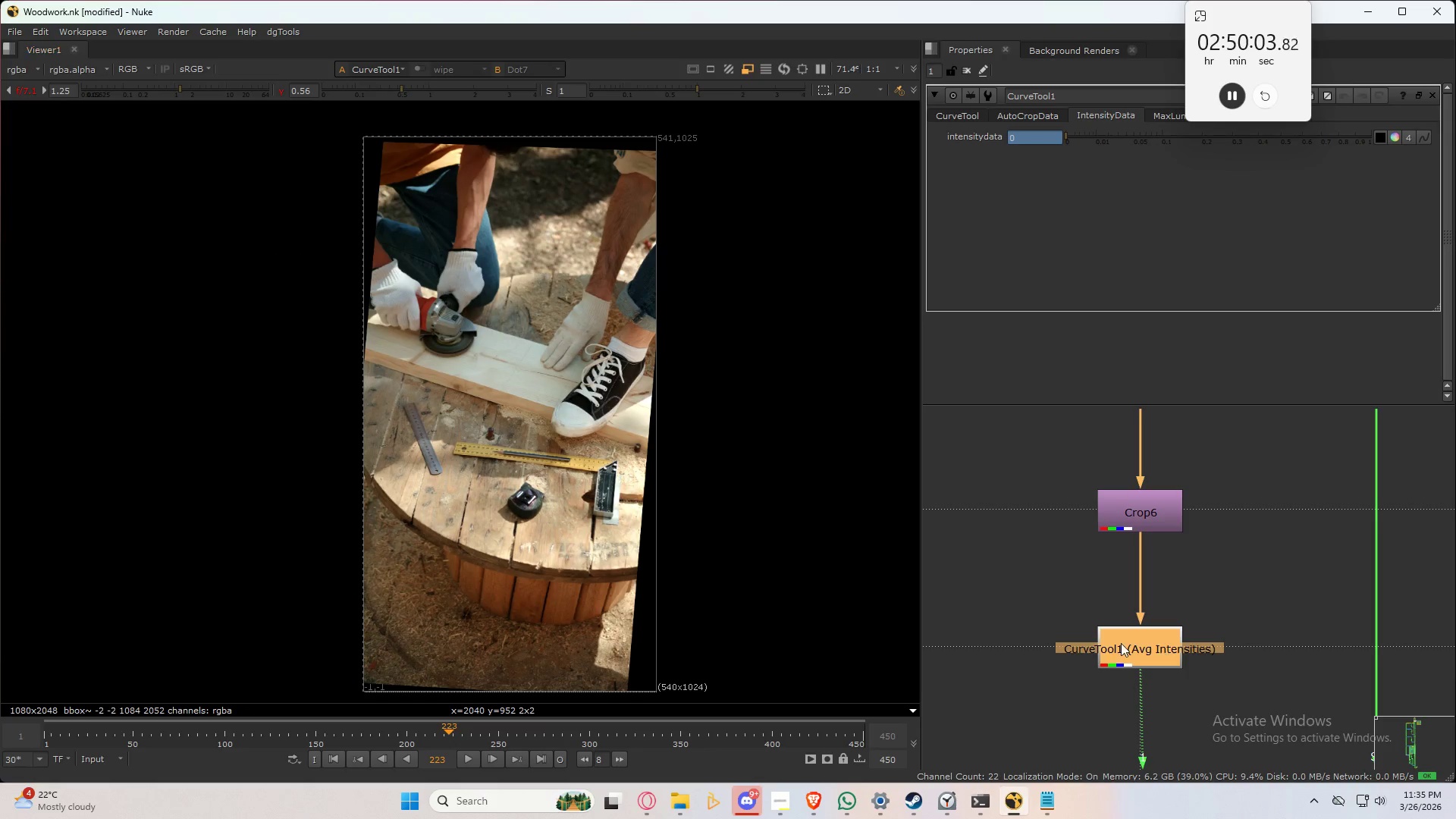 
key(1)
 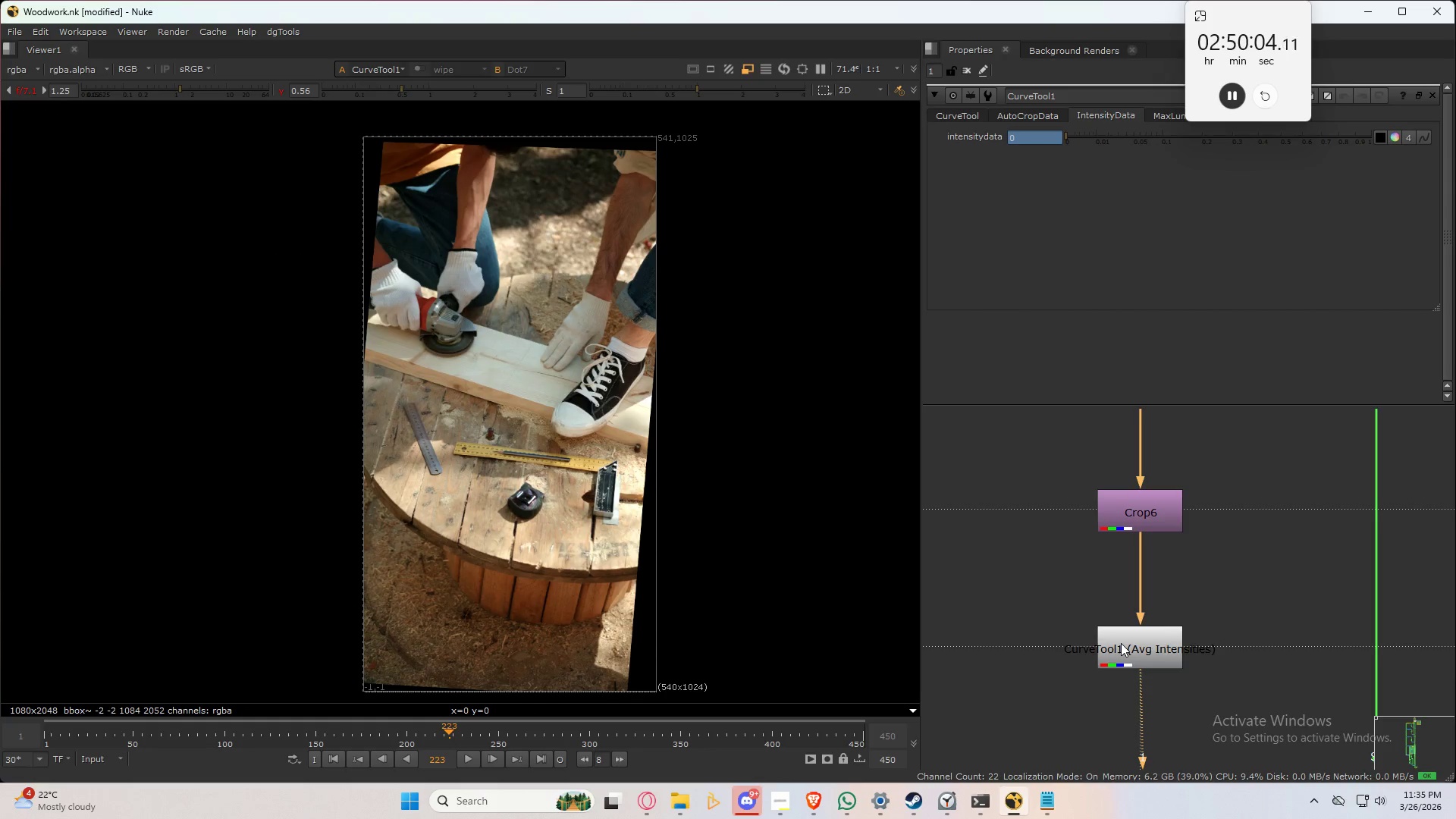 
double_click([1121, 643])
 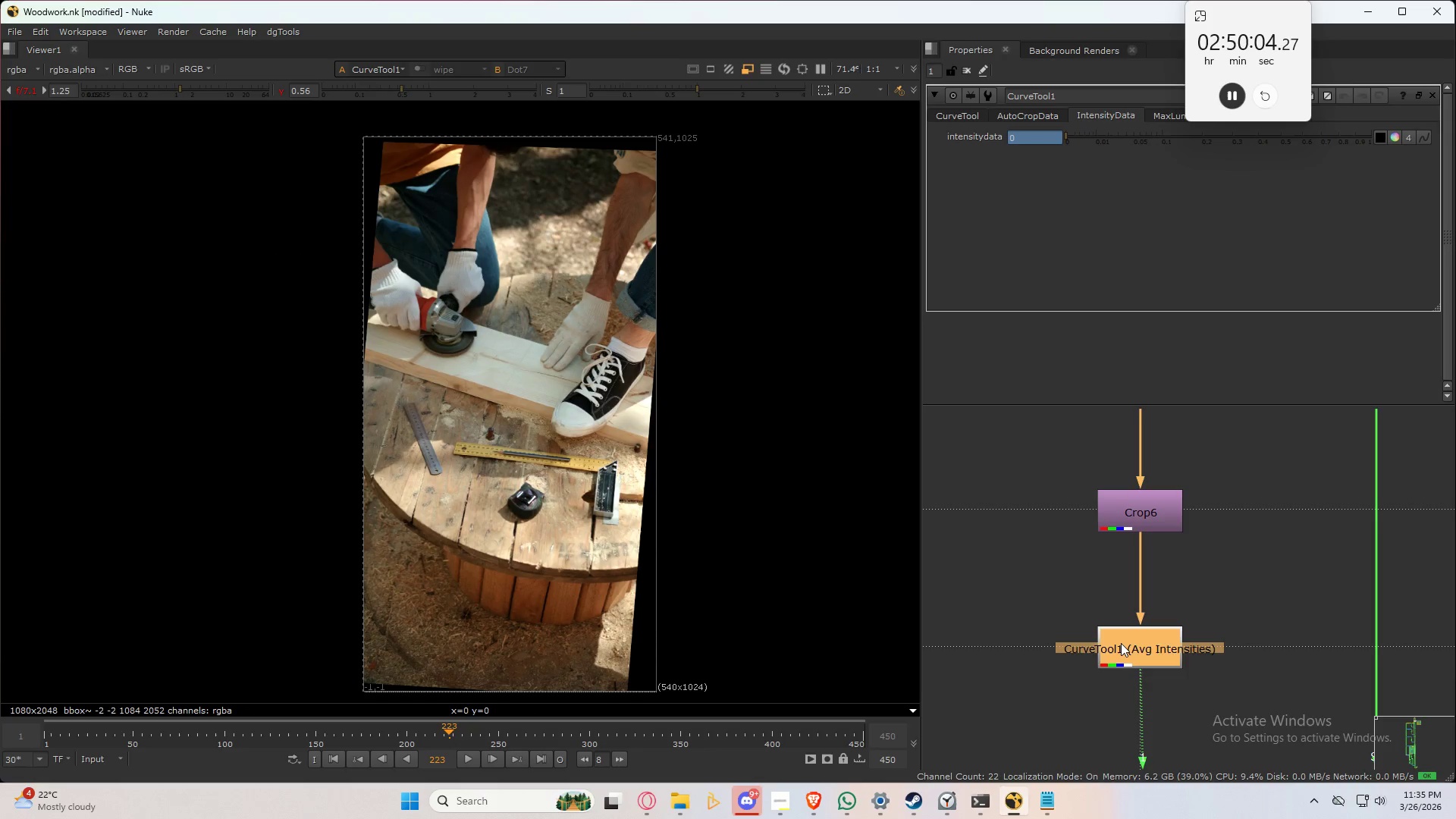 
triple_click([1121, 643])
 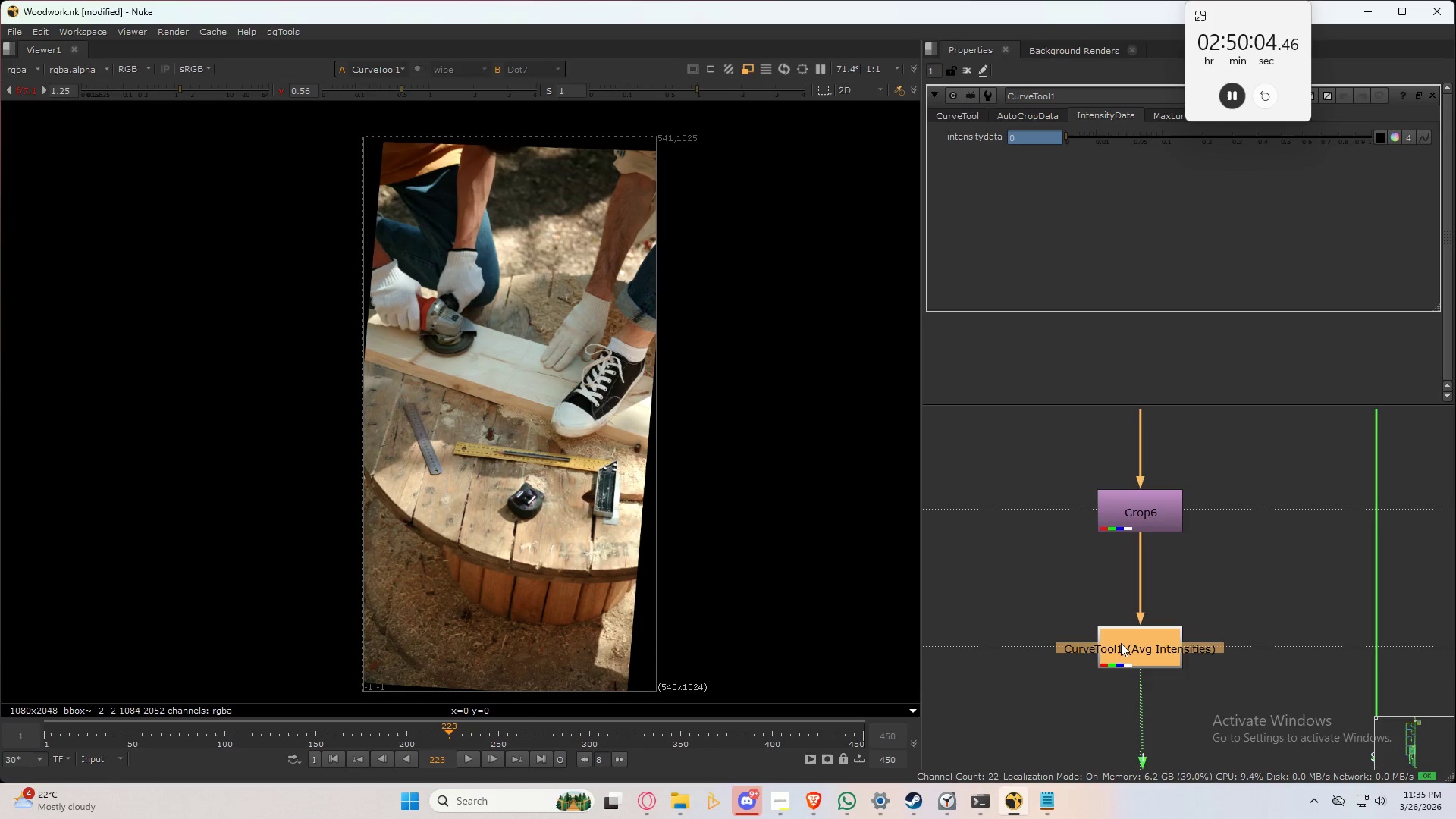 
triple_click([1121, 643])
 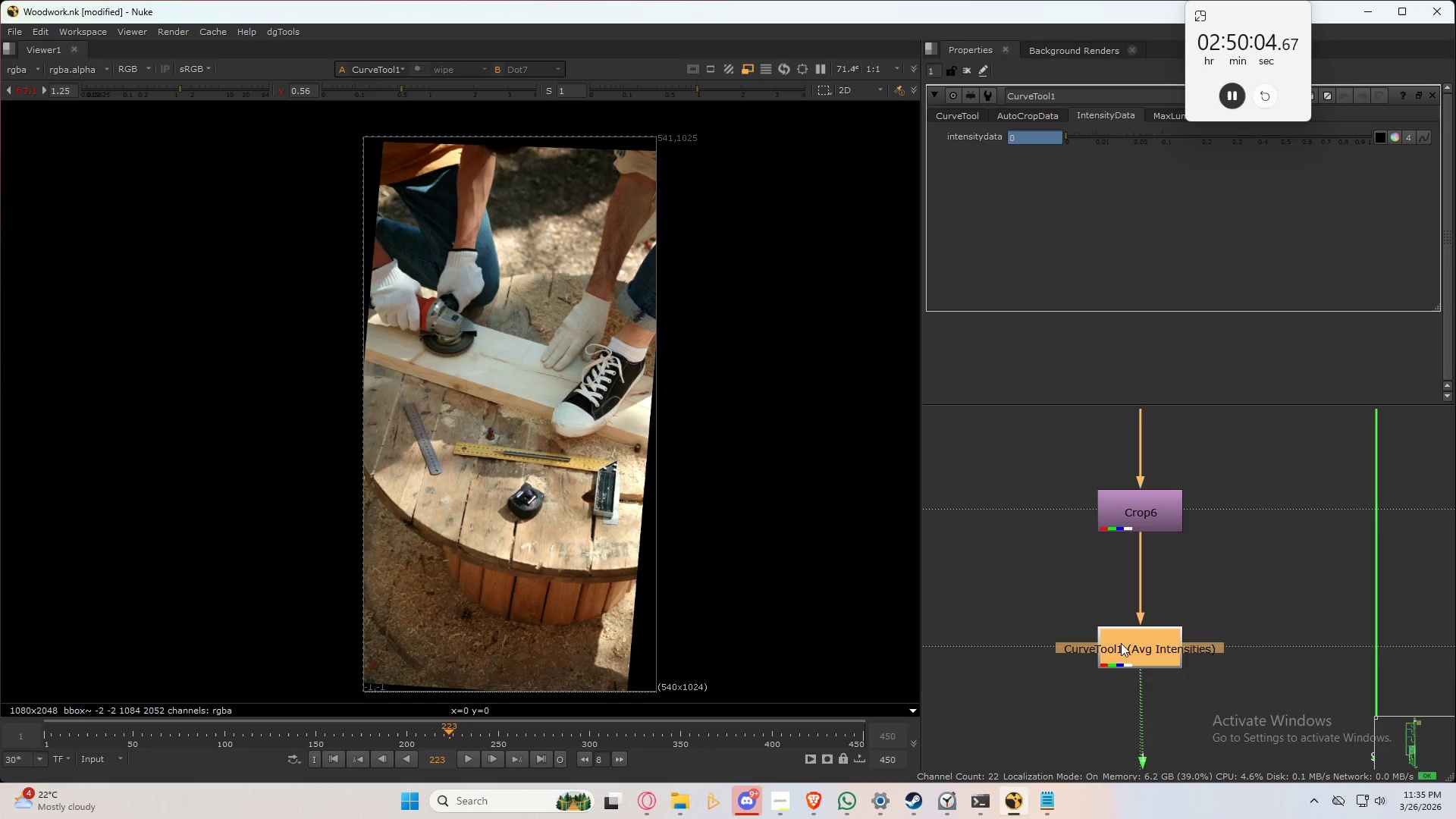 
triple_click([1121, 643])
 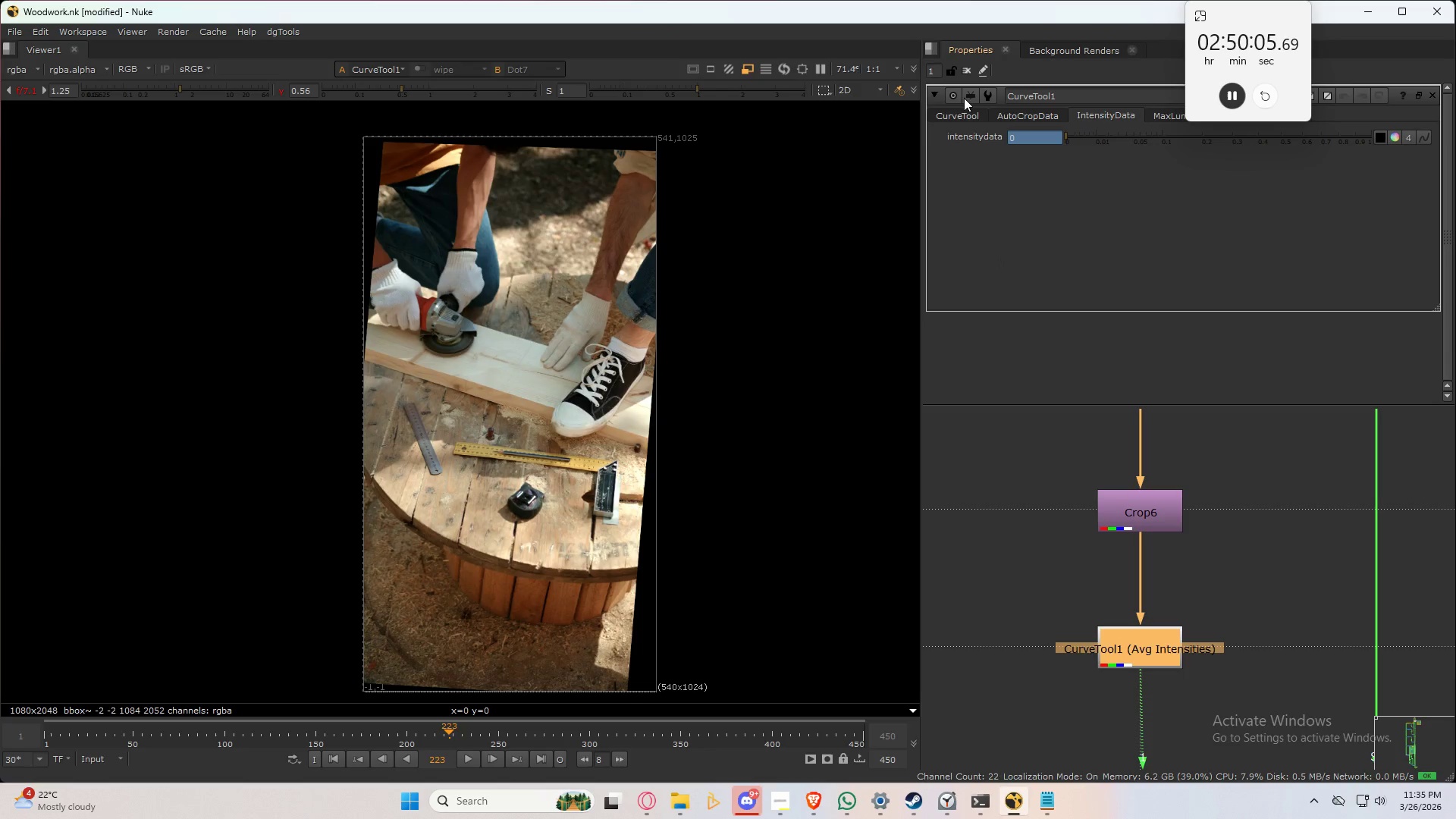 
left_click([959, 115])
 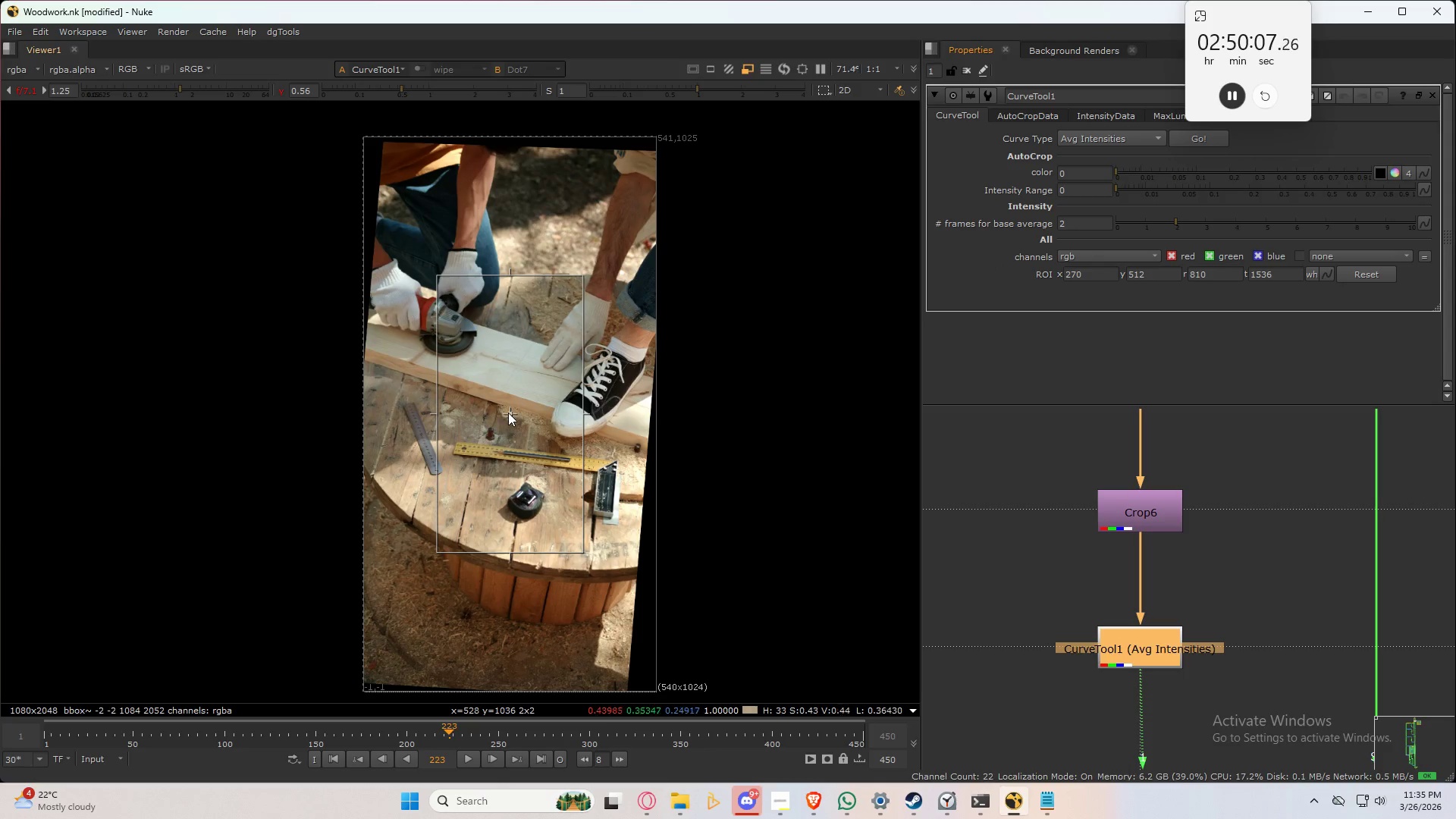 
left_click_drag(start_coordinate=[509, 413], to_coordinate=[592, 560])
 